 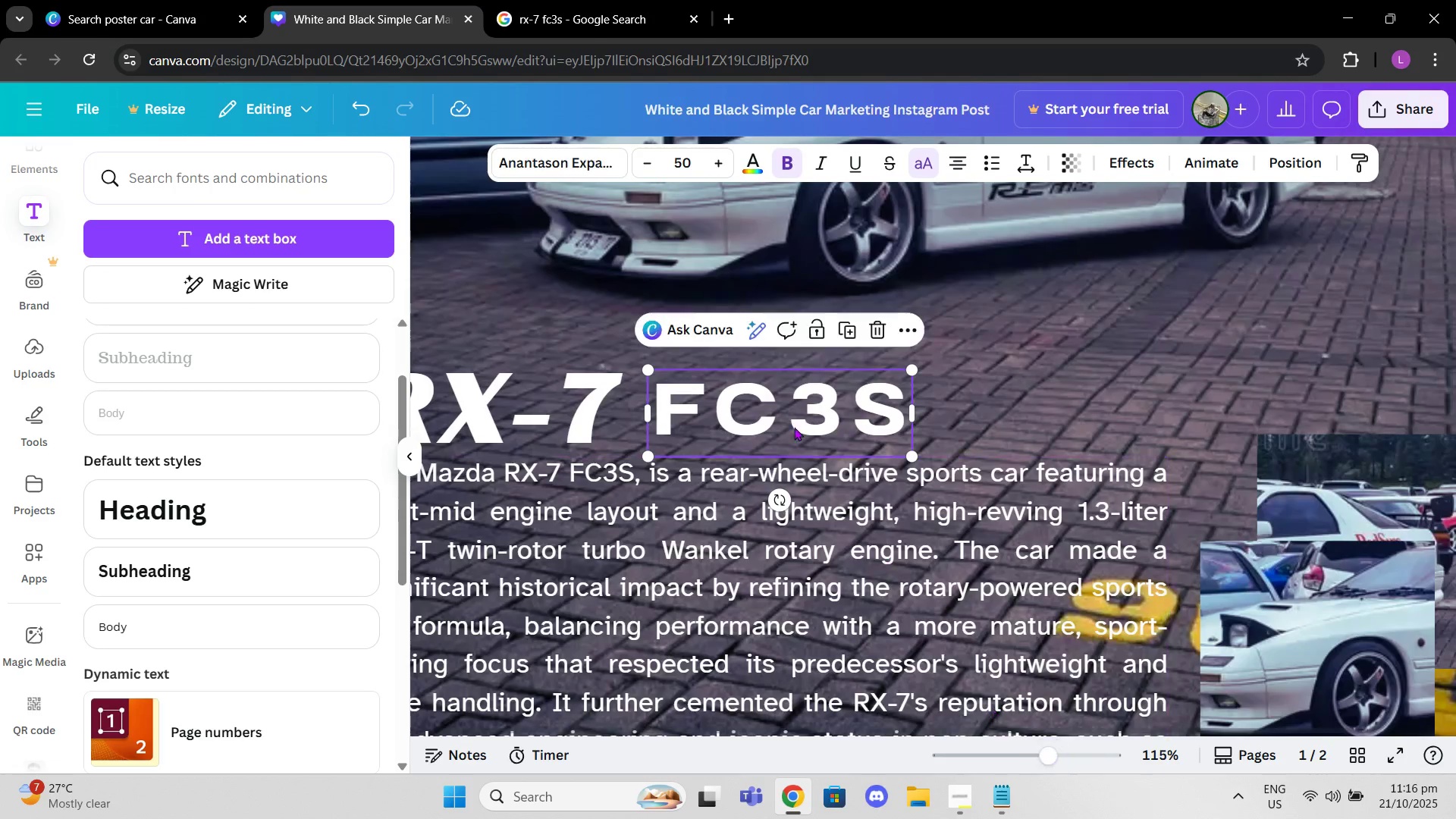 
left_click_drag(start_coordinate=[777, 399], to_coordinate=[767, 404])
 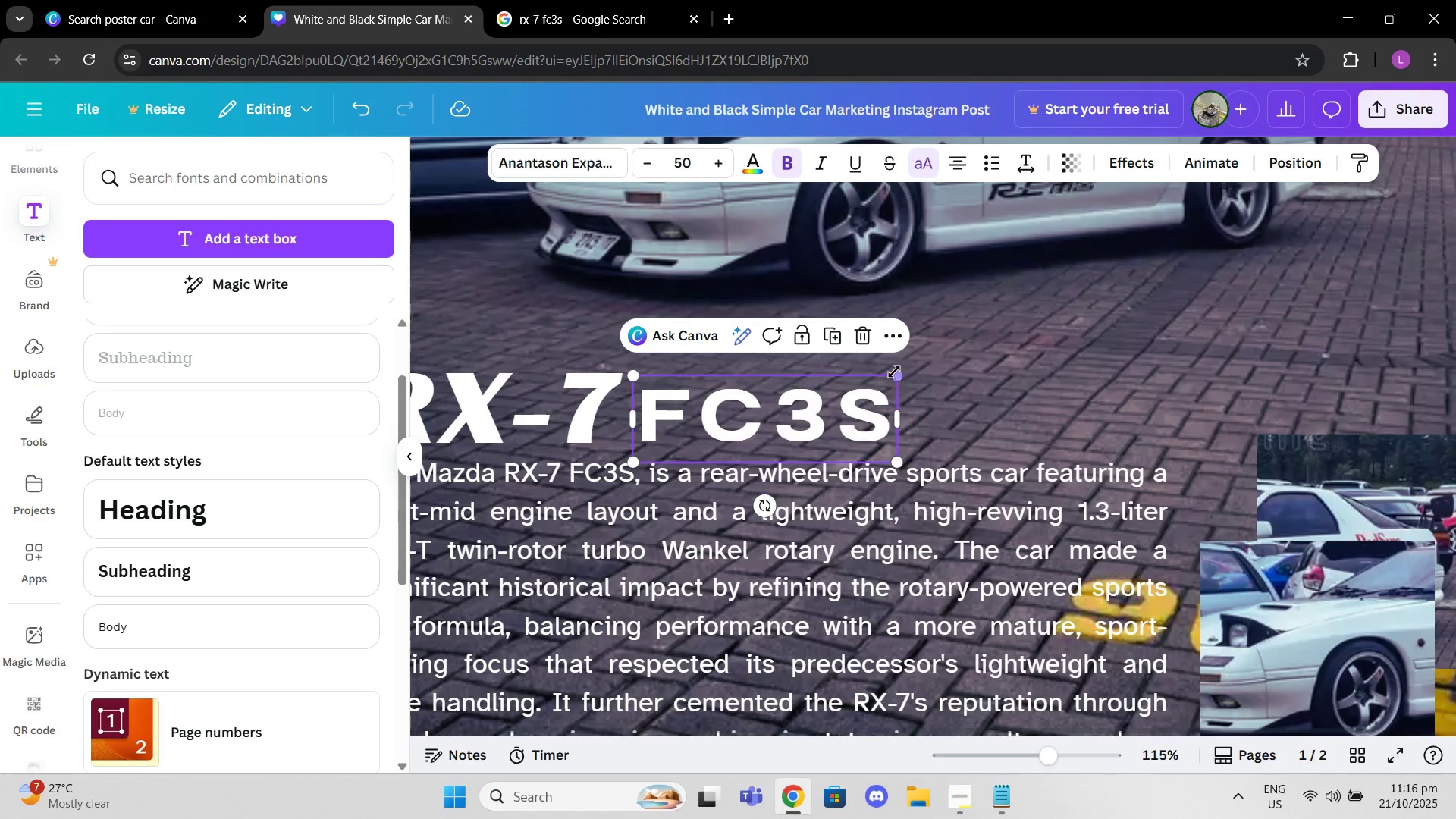 
left_click_drag(start_coordinate=[897, 372], to_coordinate=[959, 353])
 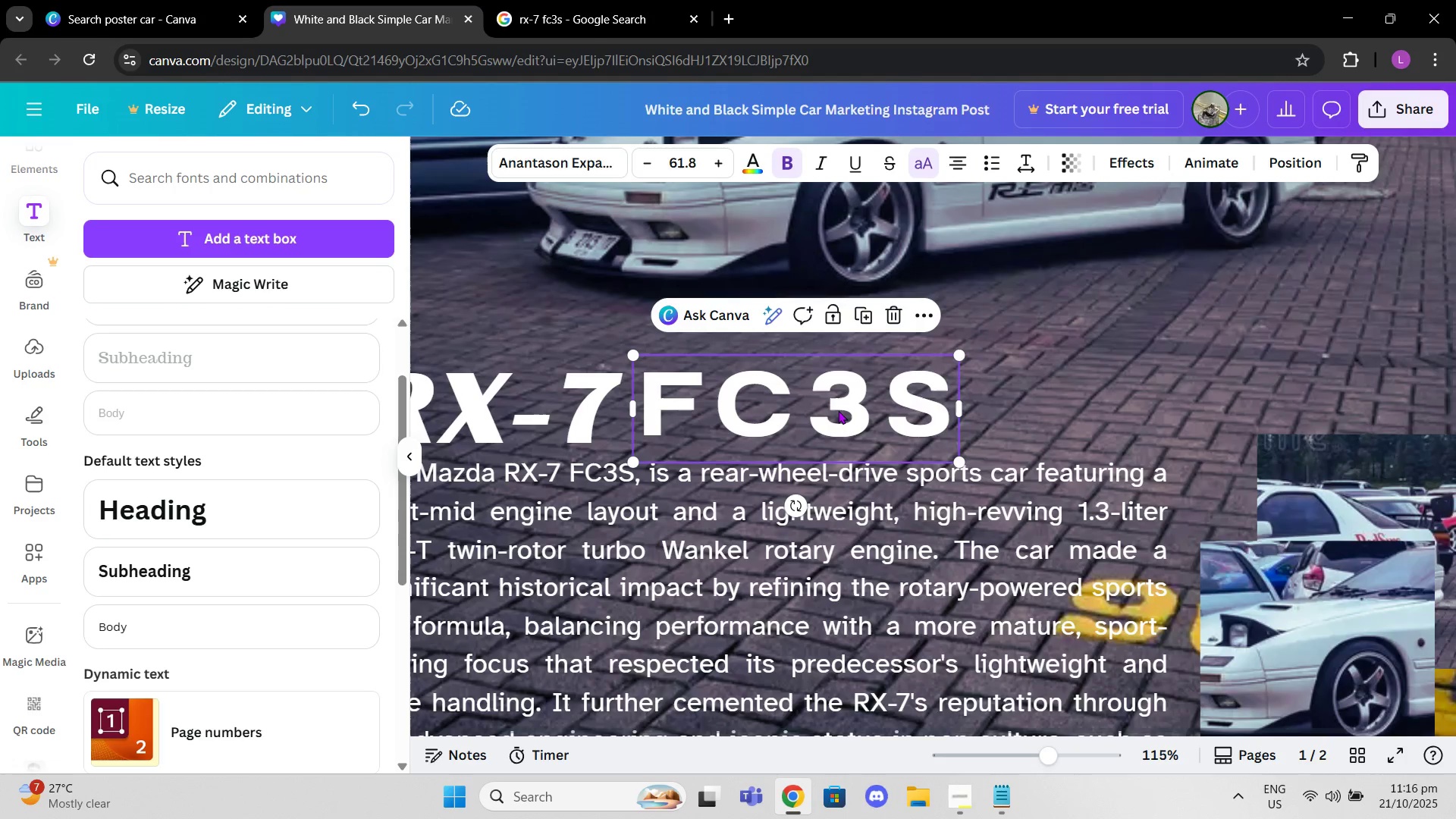 
left_click_drag(start_coordinate=[838, 410], to_coordinate=[886, 416])
 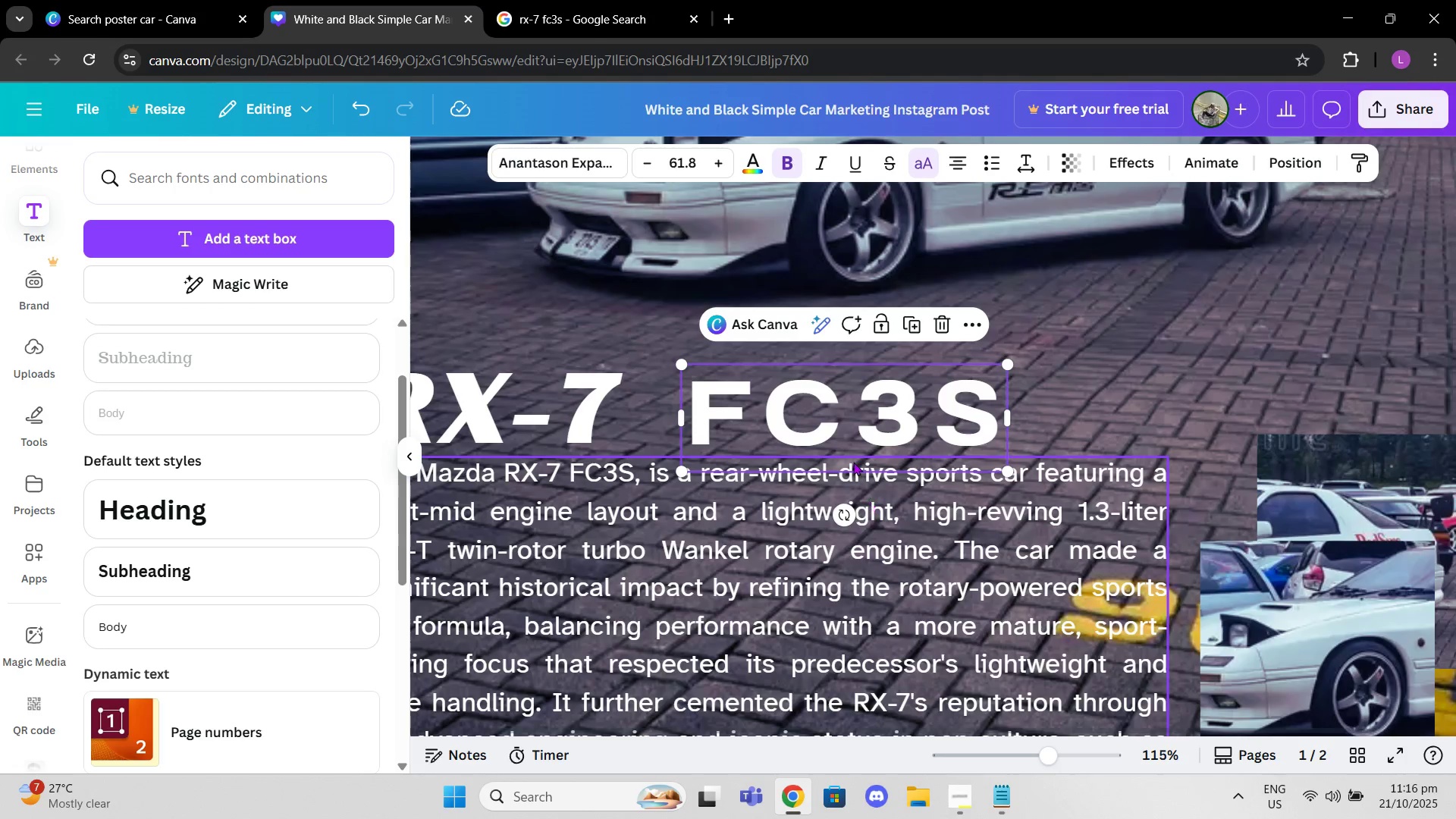 
left_click_drag(start_coordinate=[858, 403], to_coordinate=[808, 400])
 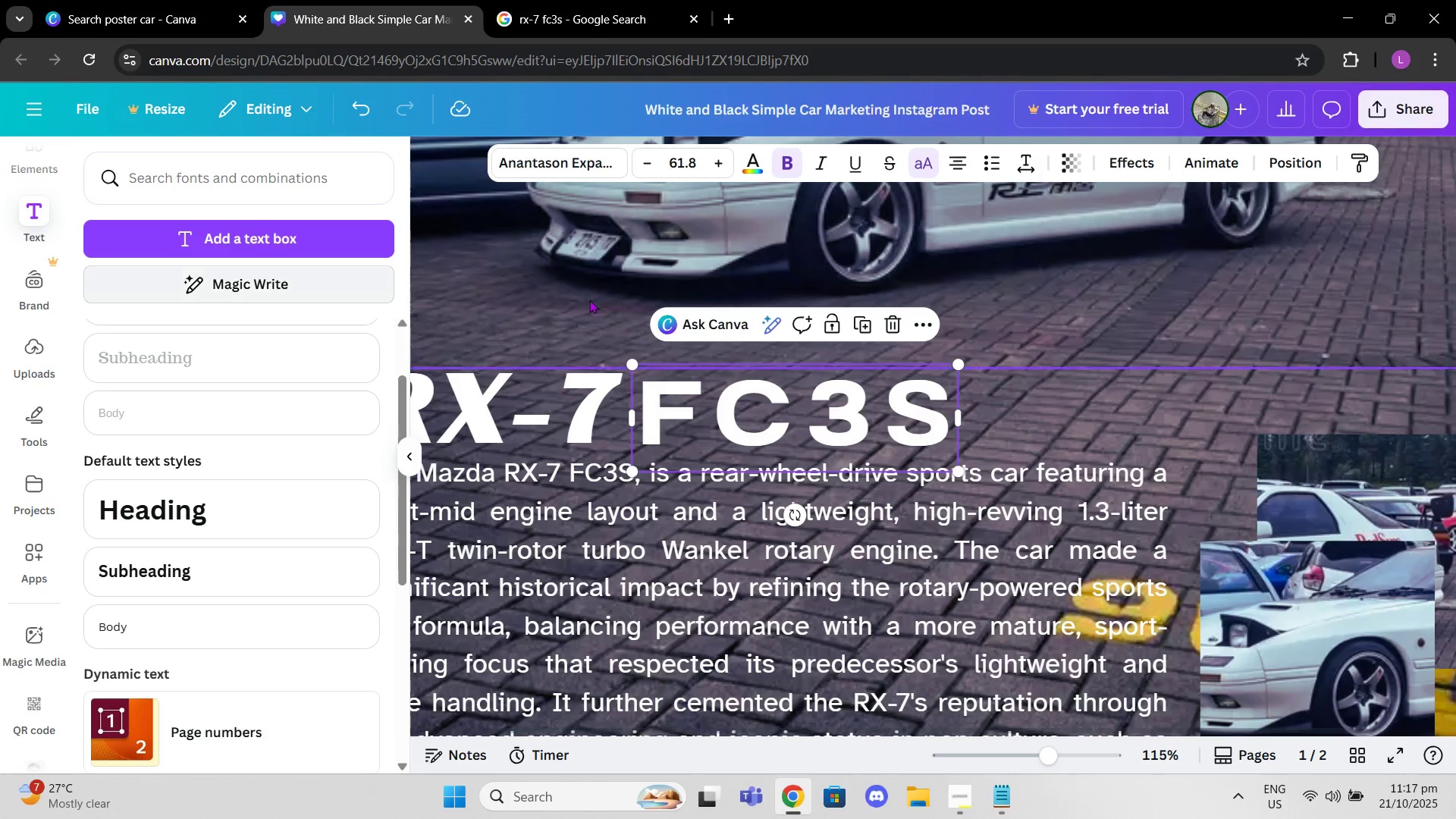 
left_click([594, 171])
 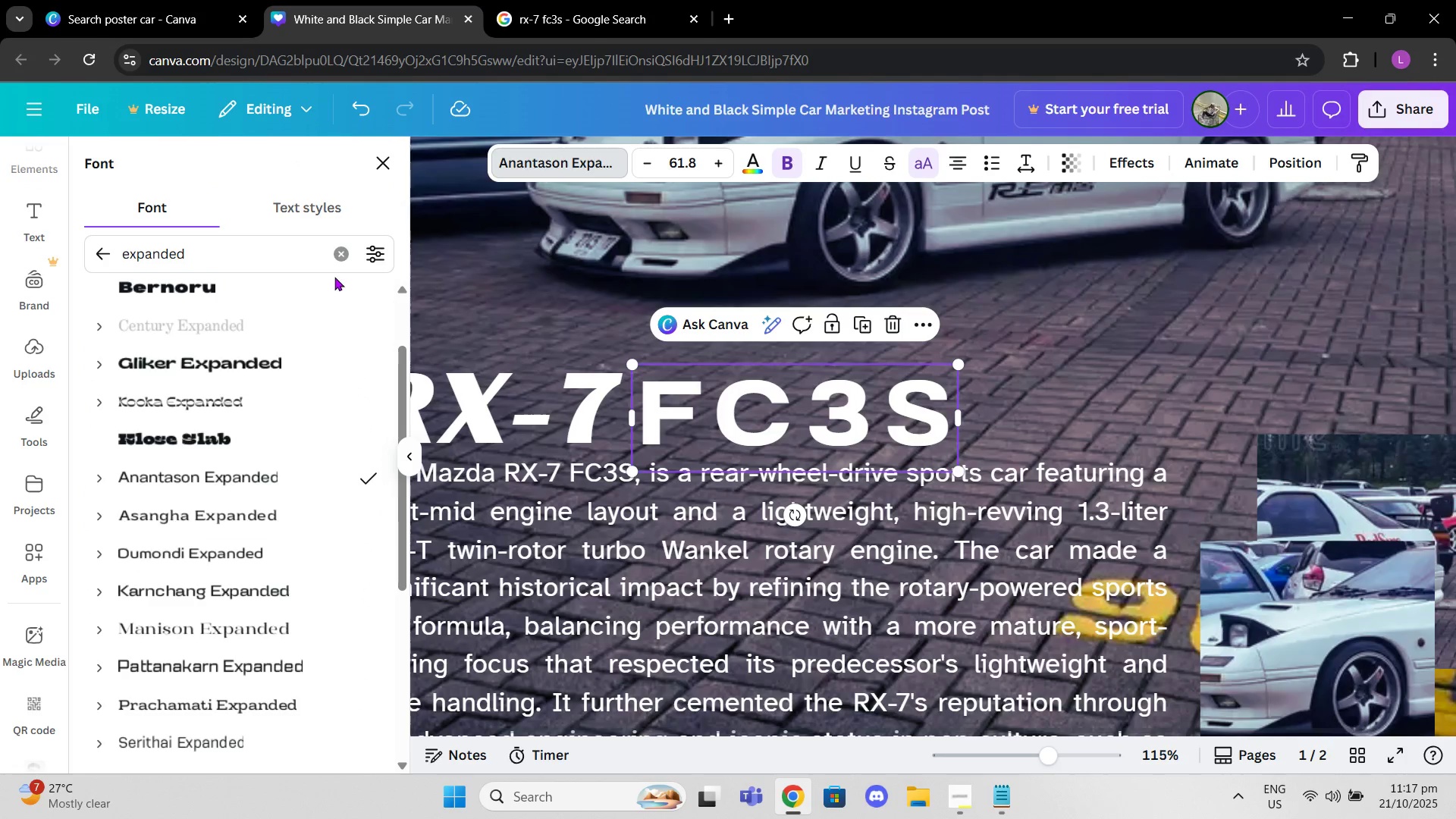 
left_click([284, 292])
 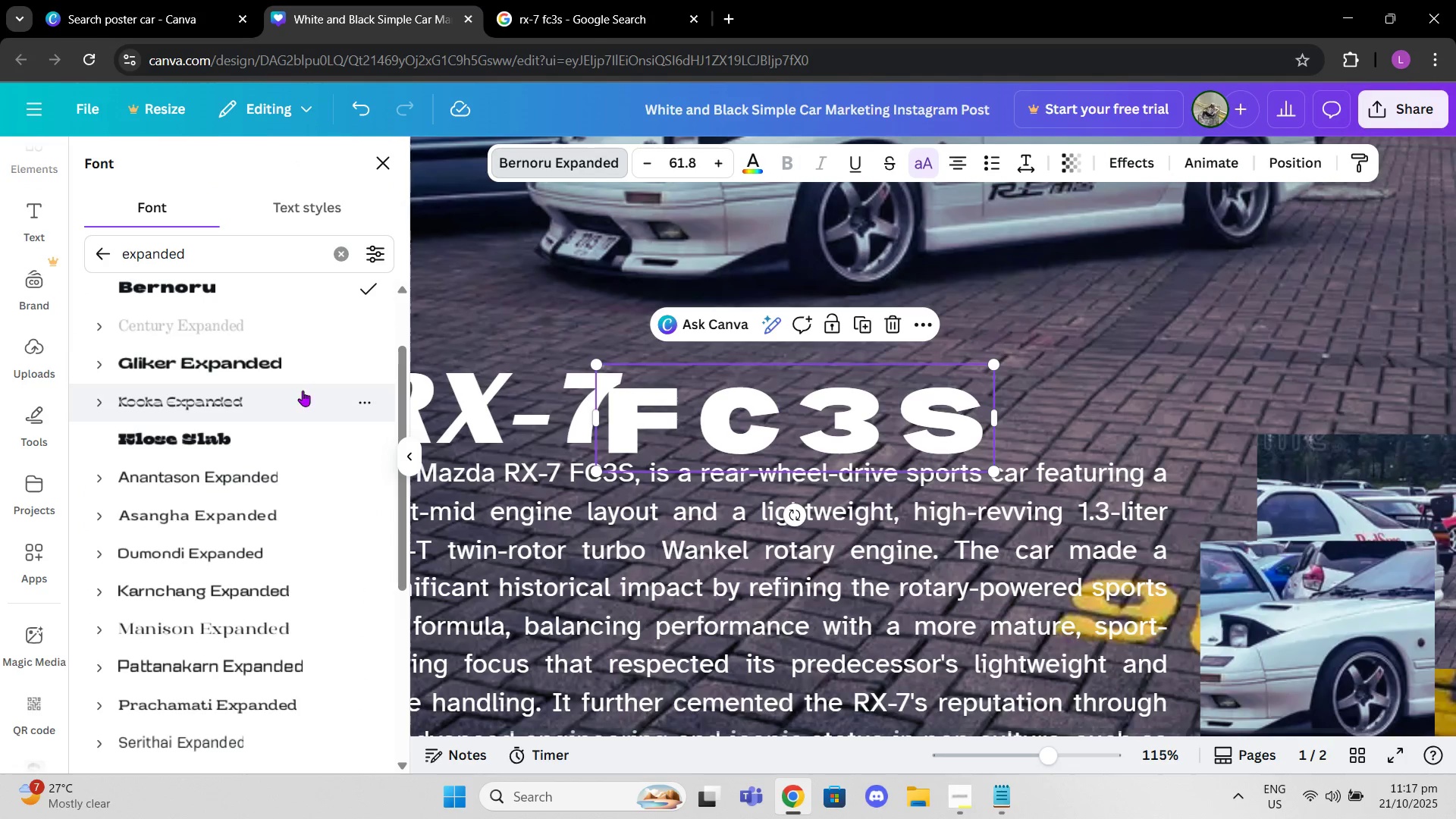 
scroll: coordinate [282, 359], scroll_direction: up, amount: 2.0
 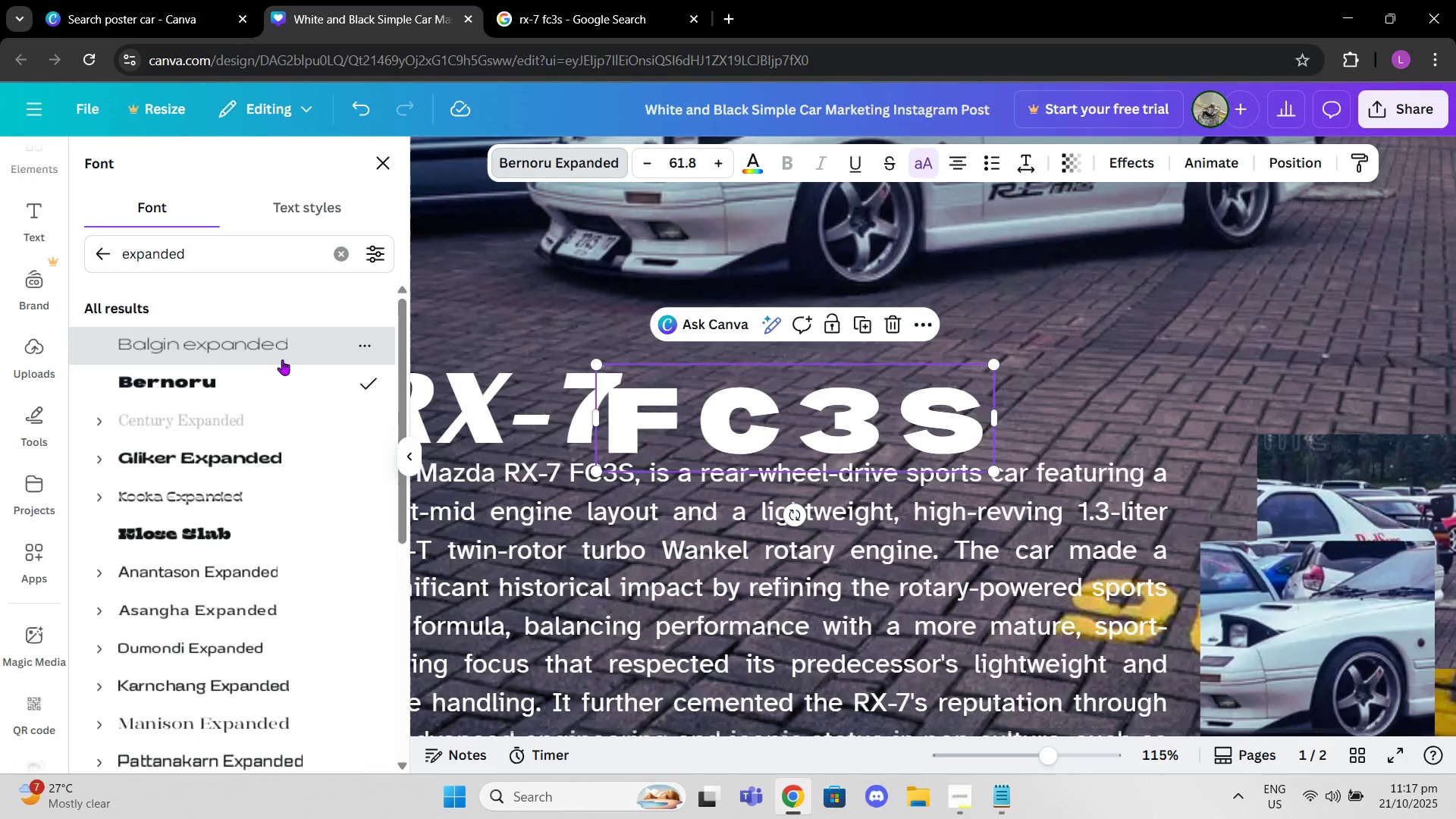 
left_click([282, 359])
 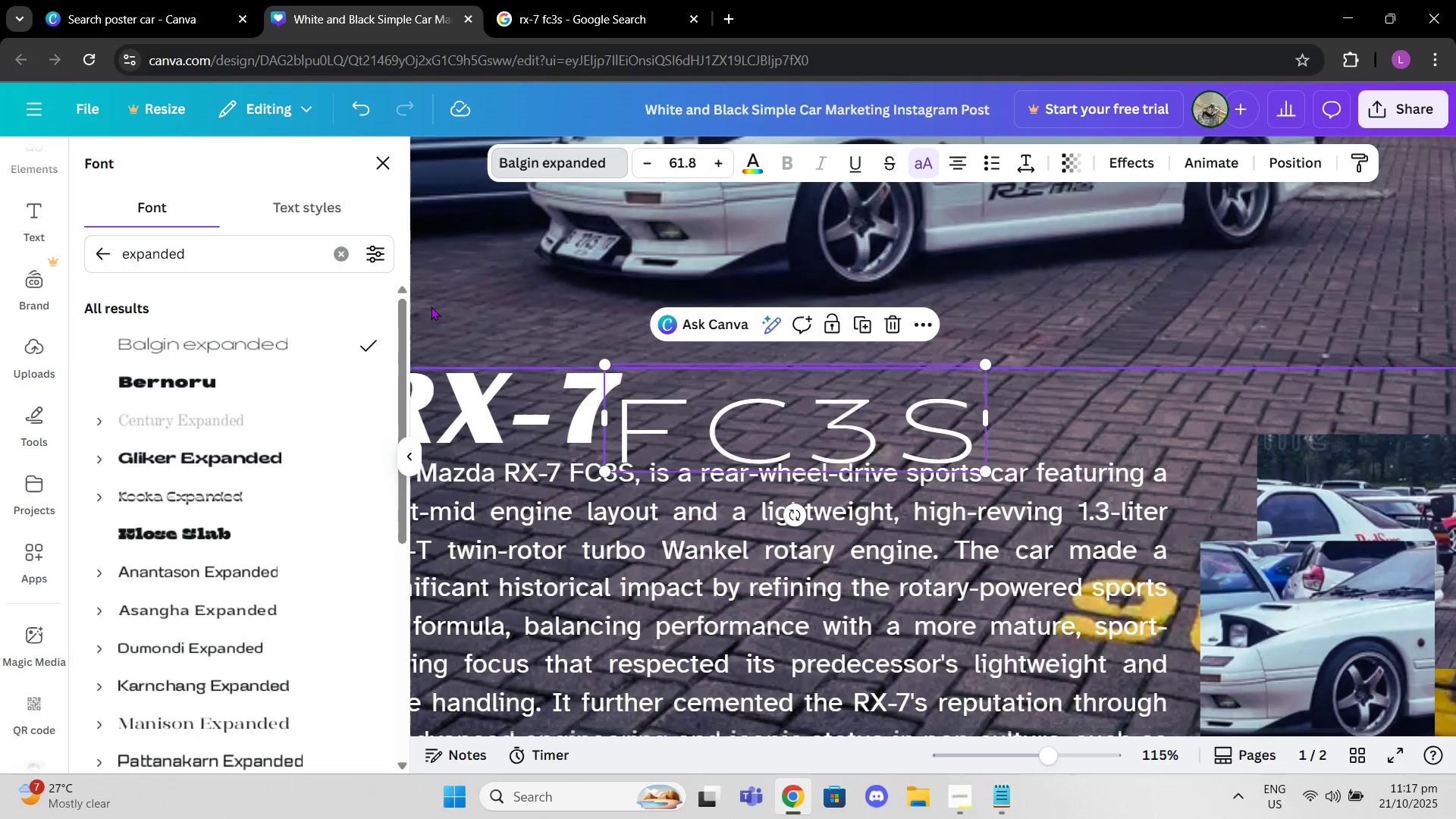 
left_click([271, 464])
 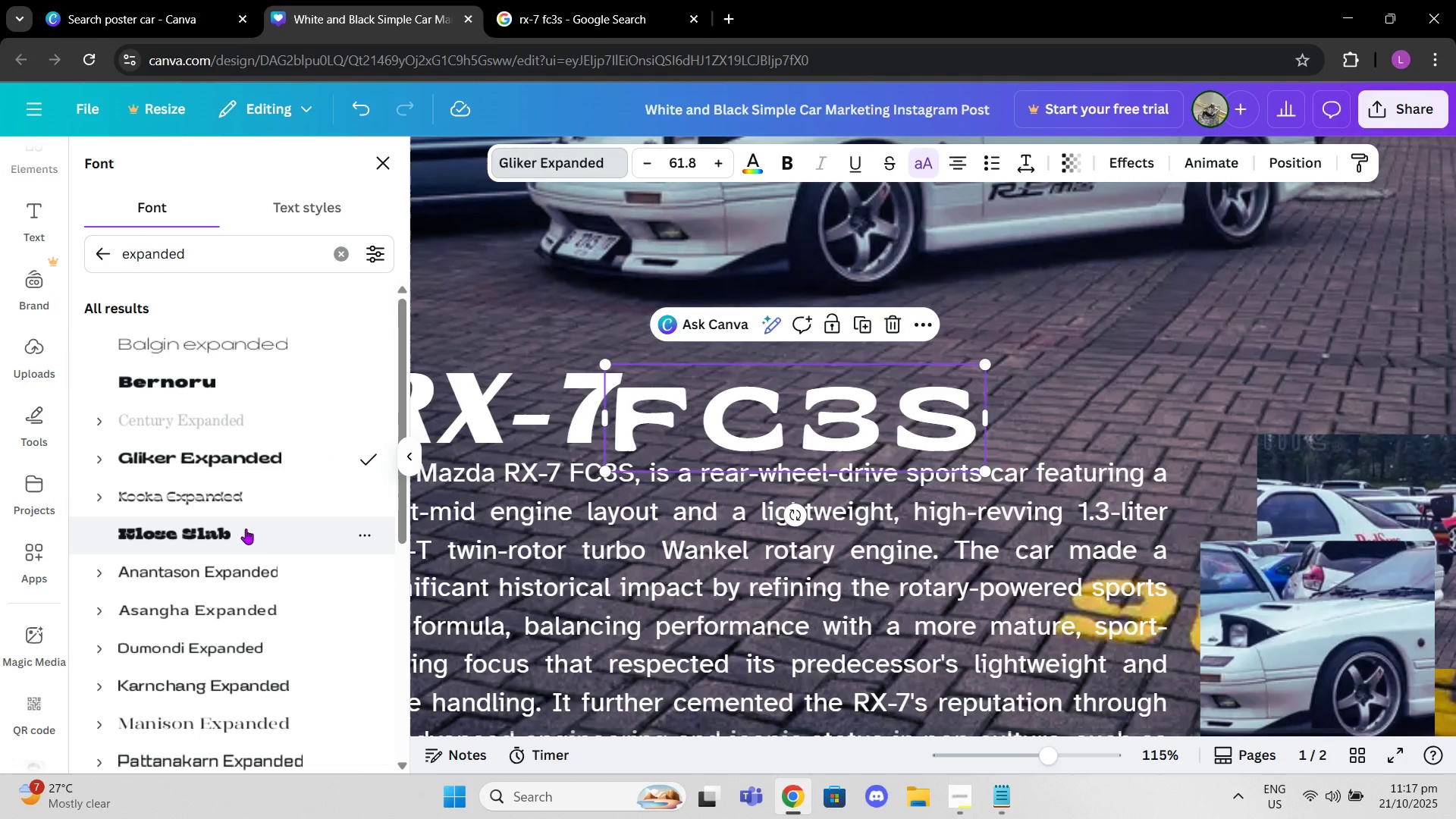 
scroll: coordinate [246, 529], scroll_direction: down, amount: 1.0
 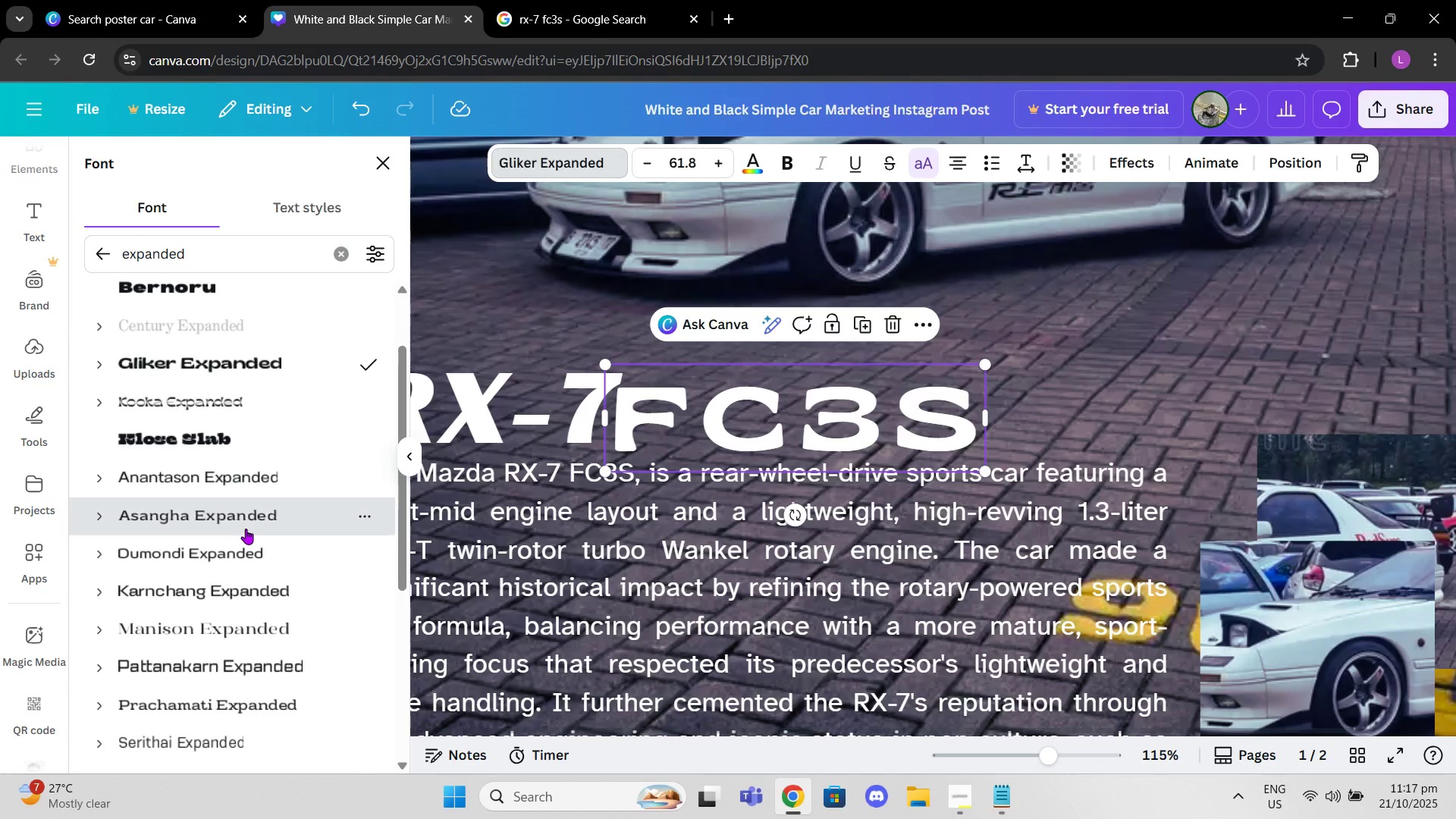 
left_click([246, 529])
 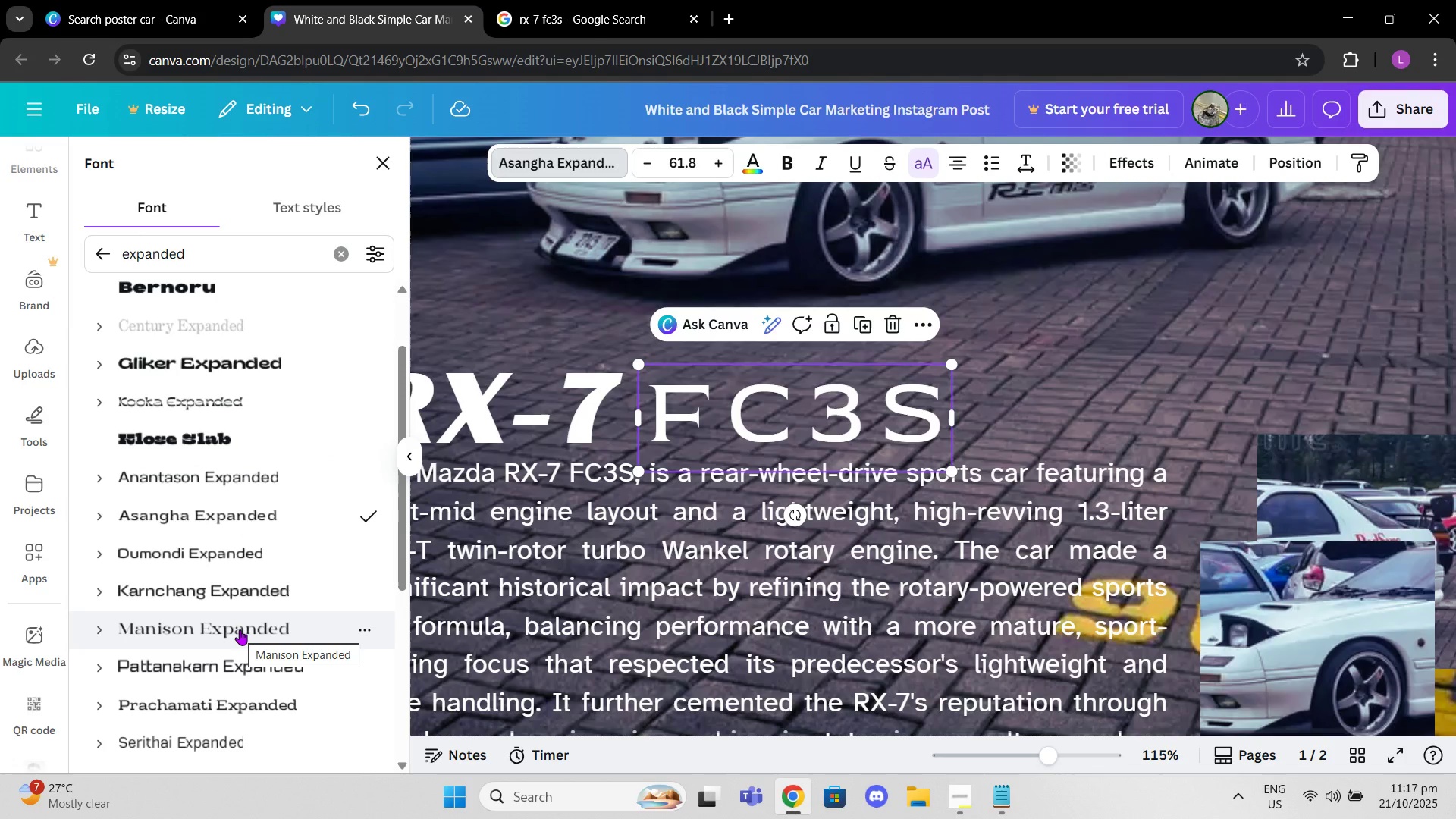 
left_click([240, 629])
 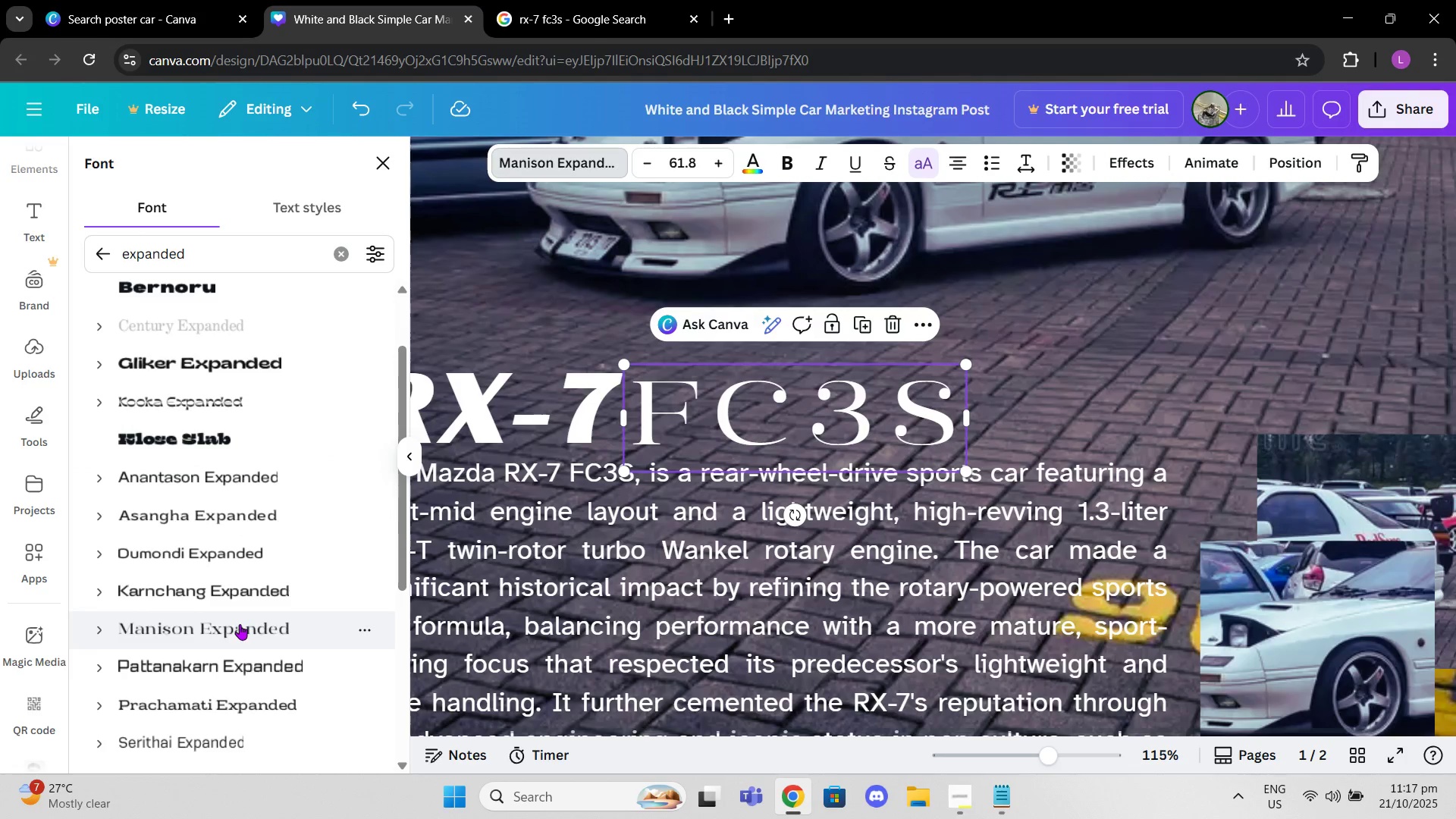 
scroll: coordinate [239, 654], scroll_direction: down, amount: 3.0
 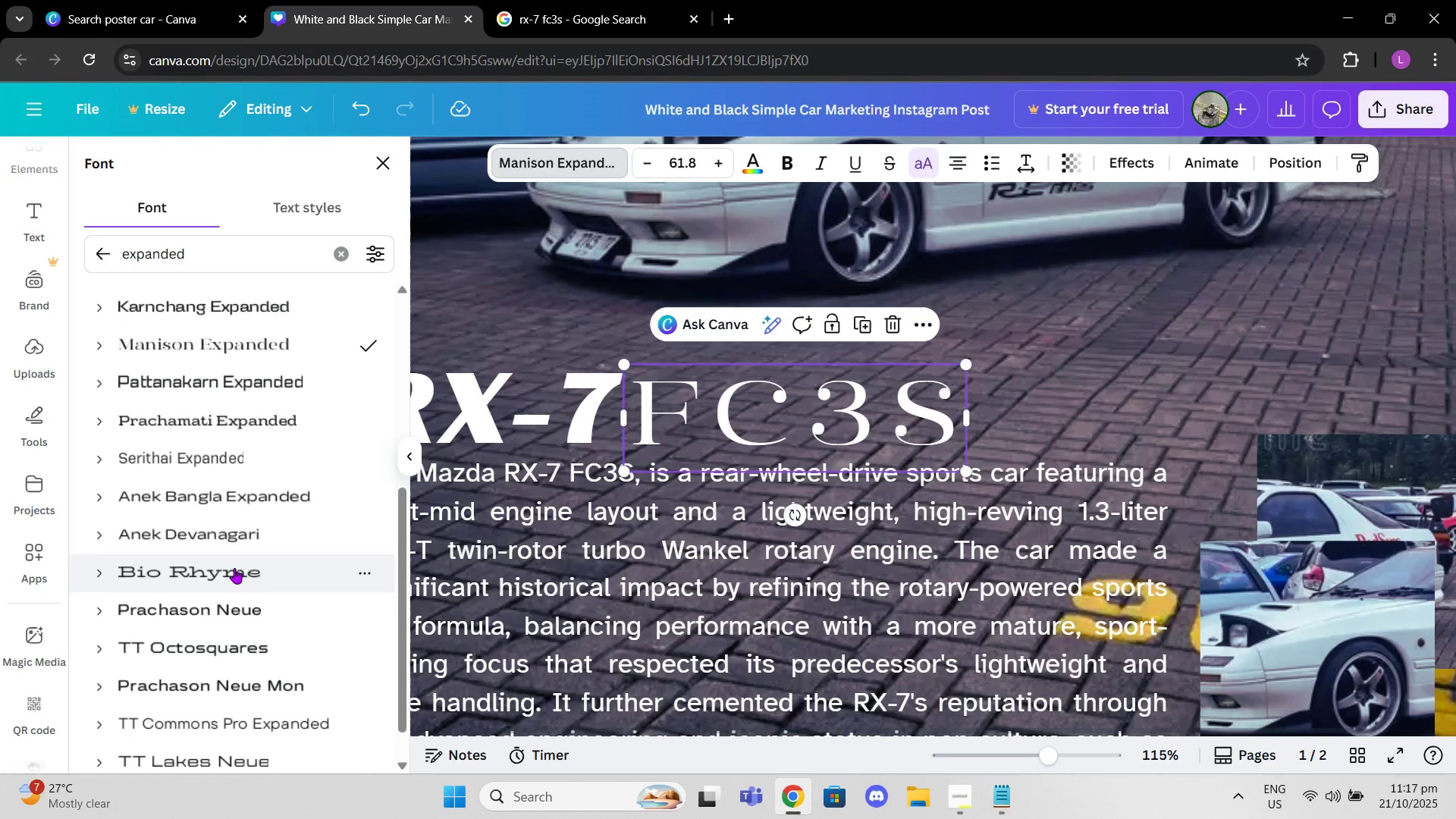 
left_click([234, 566])
 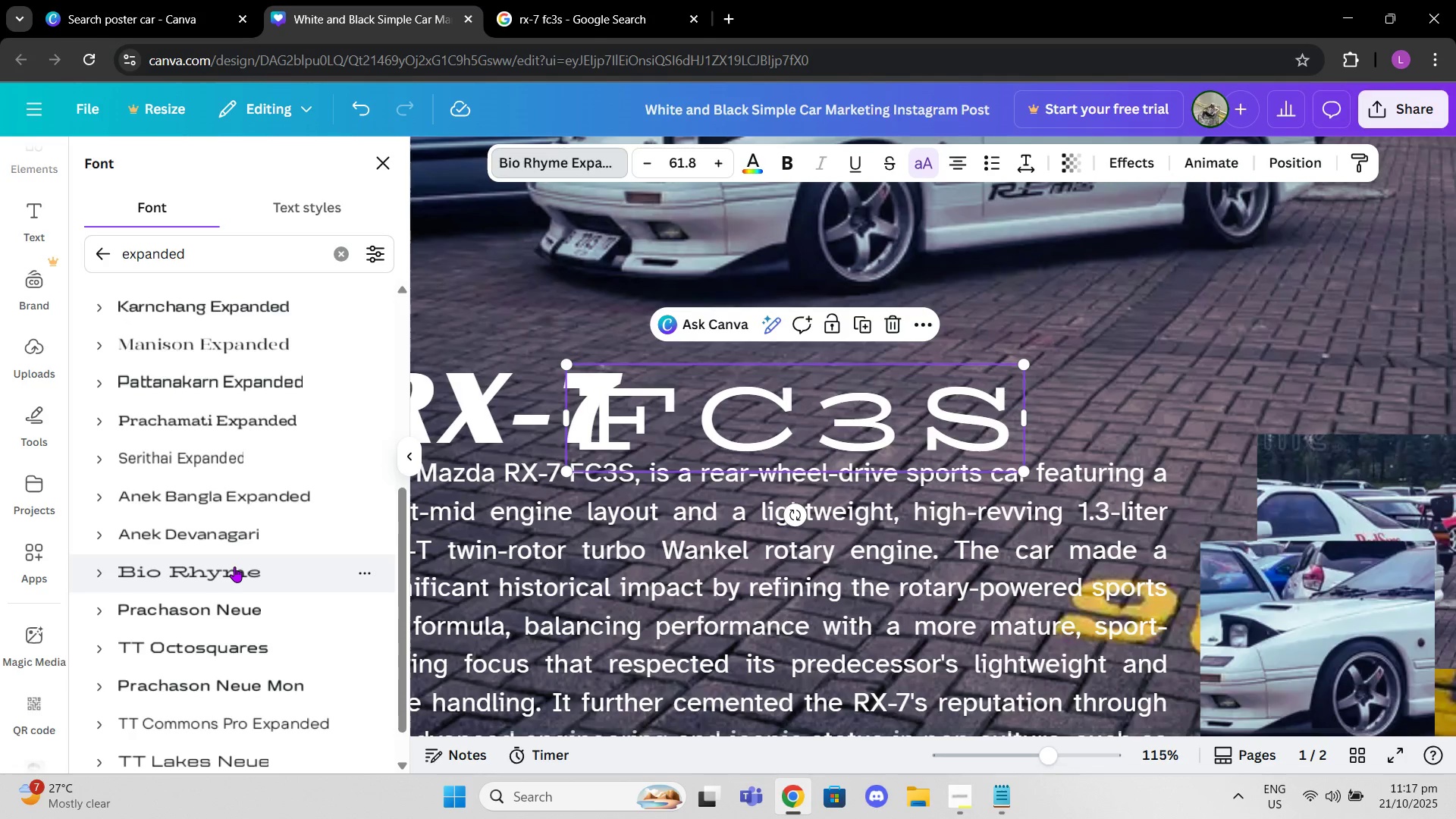 
scroll: coordinate [234, 566], scroll_direction: down, amount: 1.0
 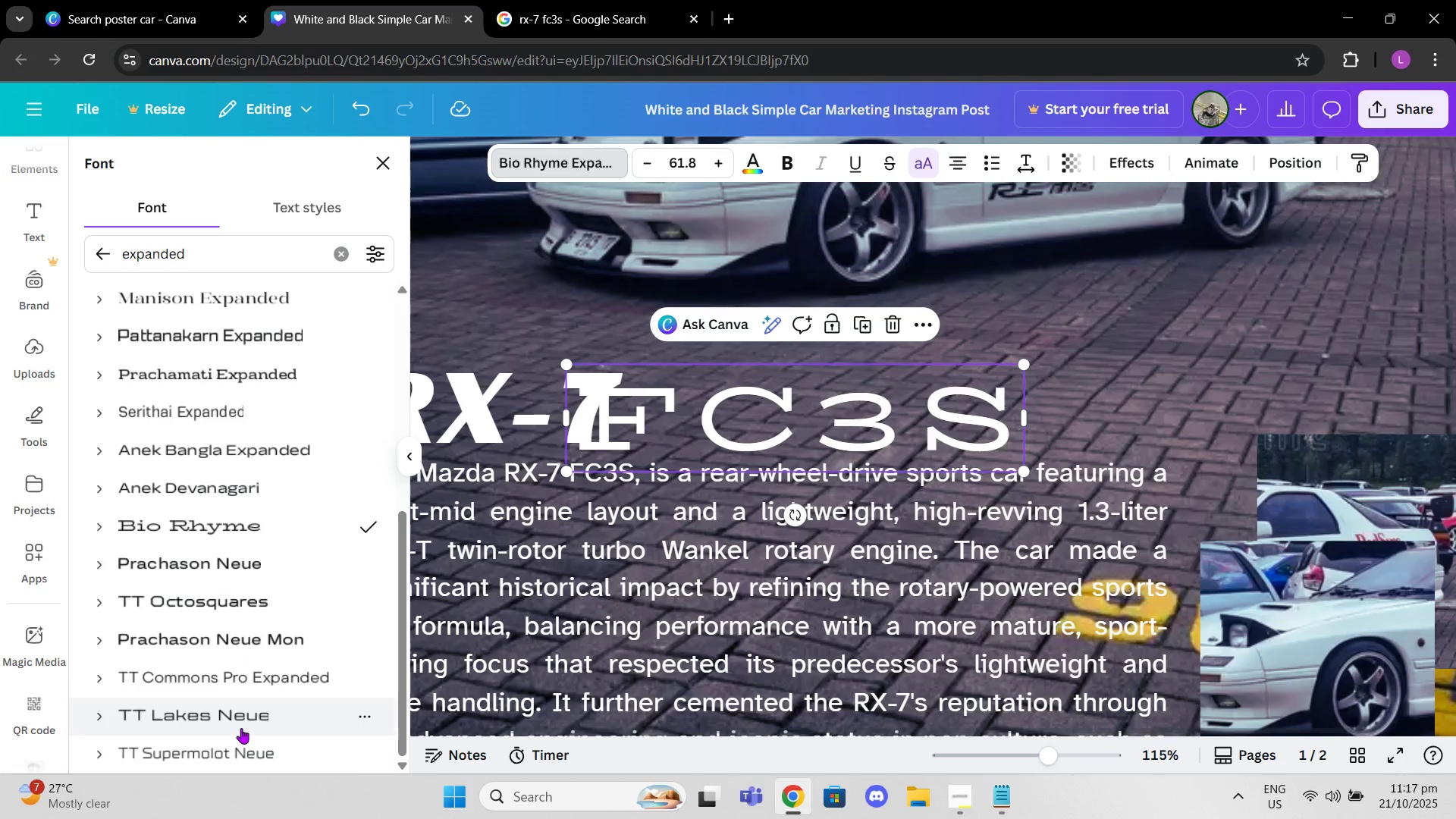 
left_click([241, 728])
 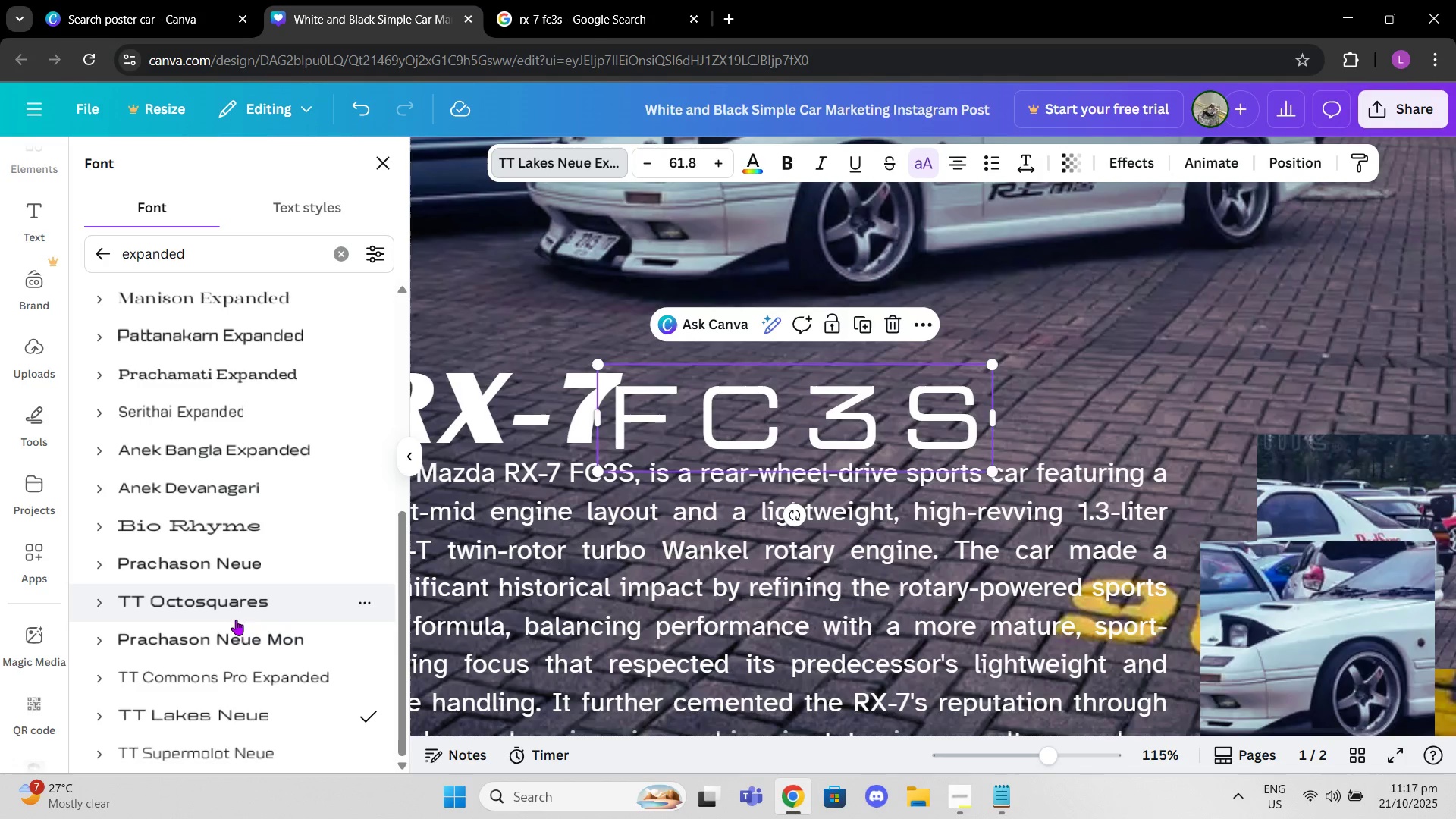 
left_click([235, 636])
 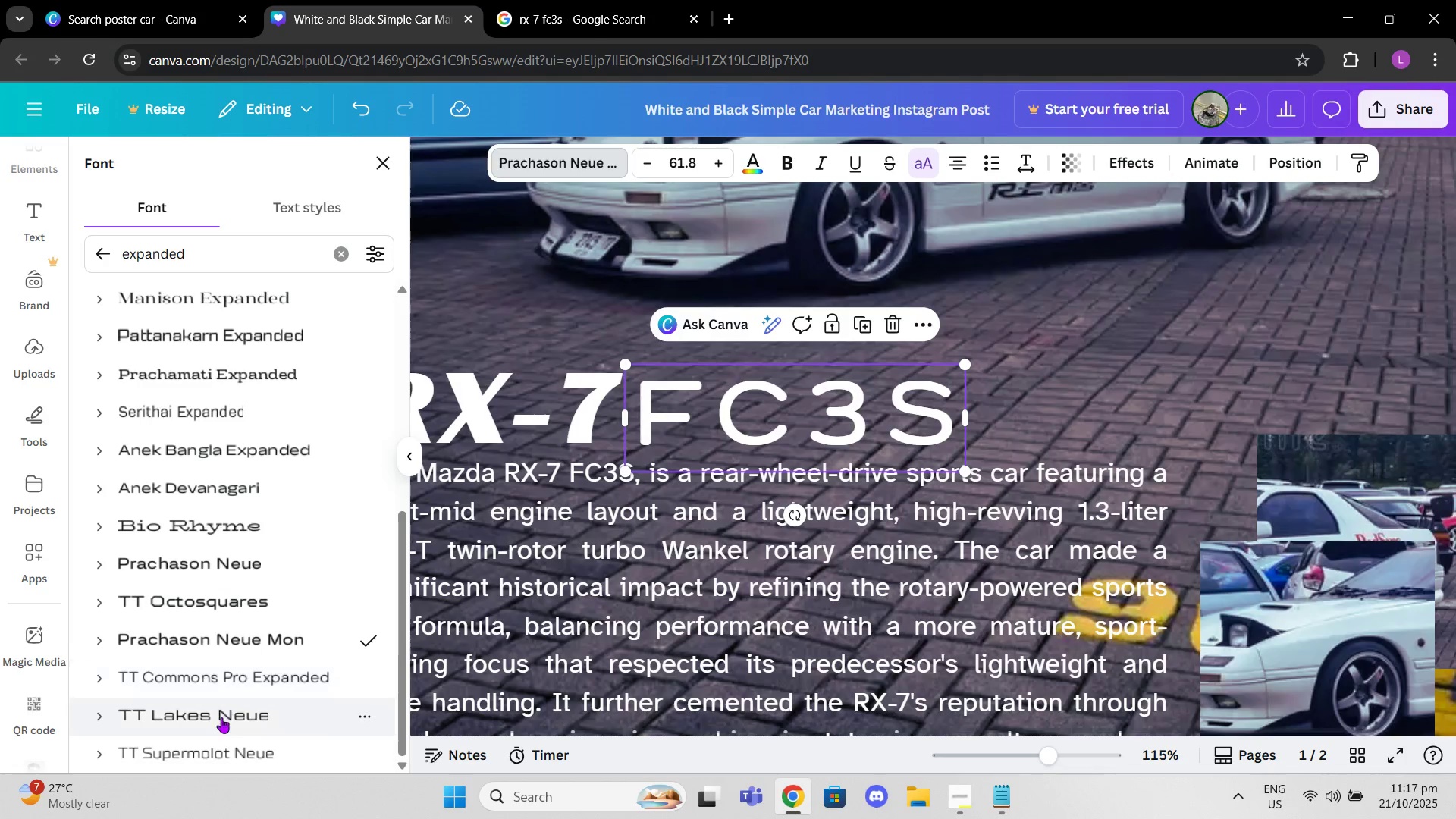 
left_click([221, 690])
 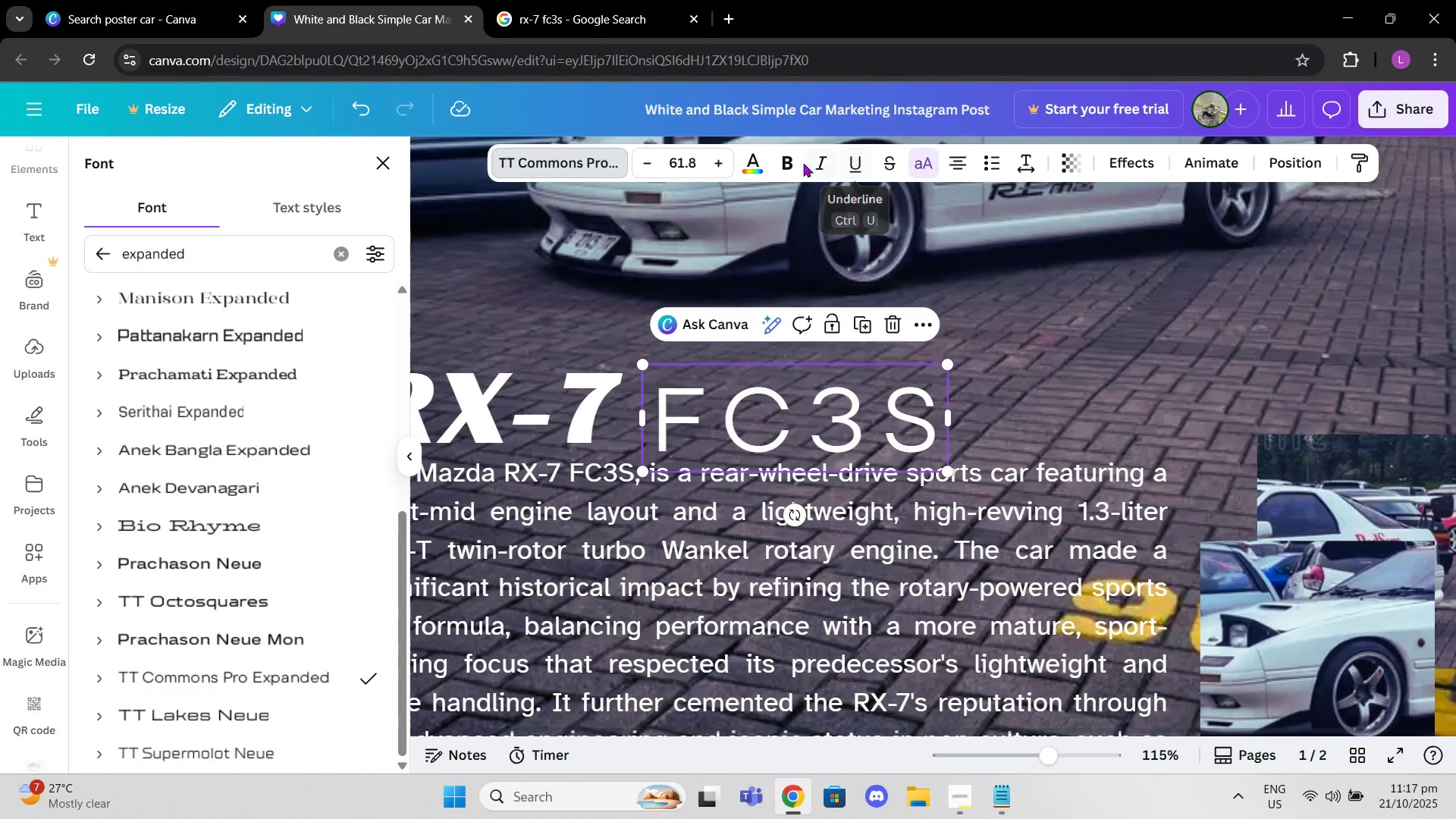 
left_click([795, 163])
 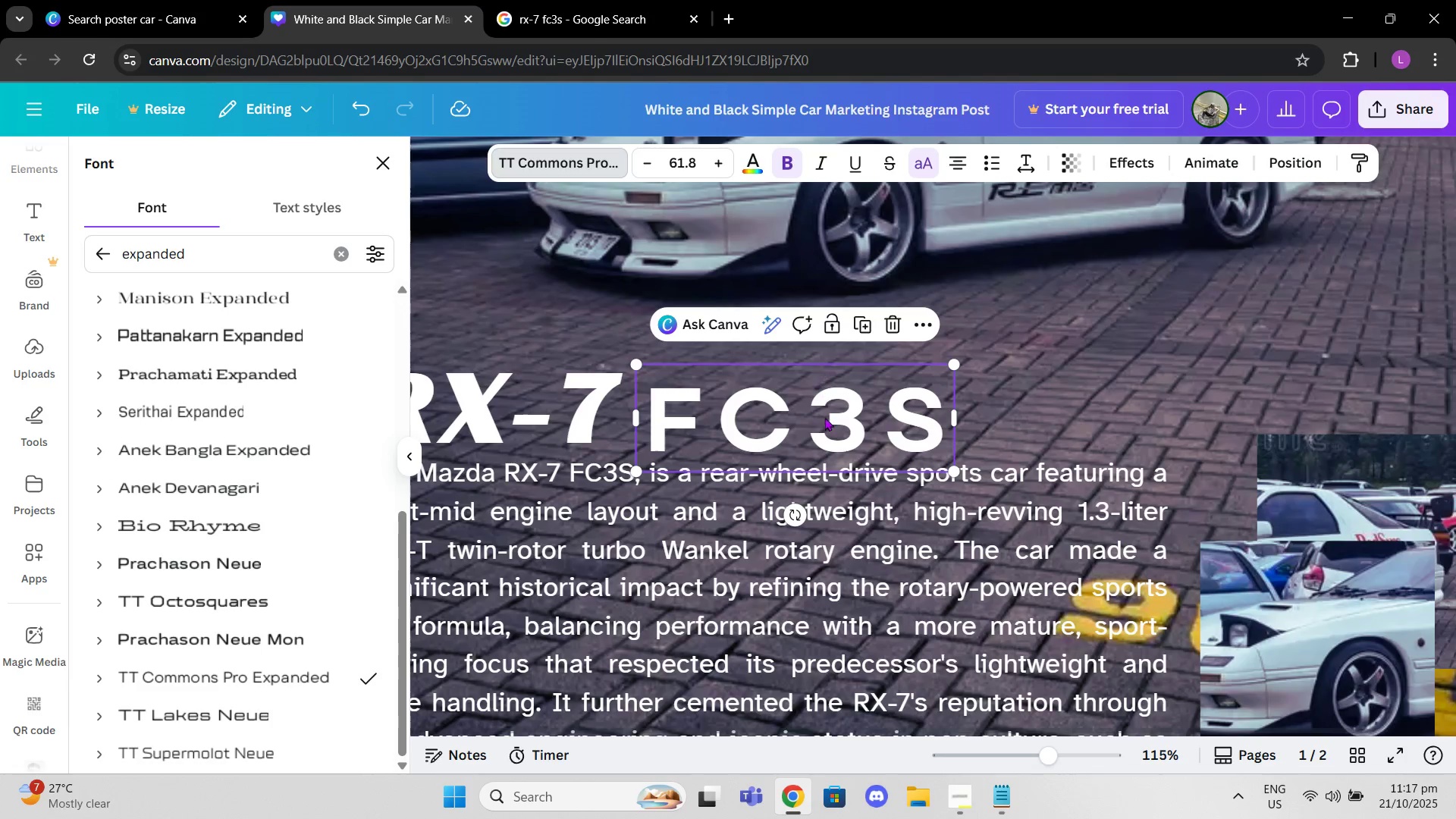 
left_click_drag(start_coordinate=[824, 428], to_coordinate=[834, 421])
 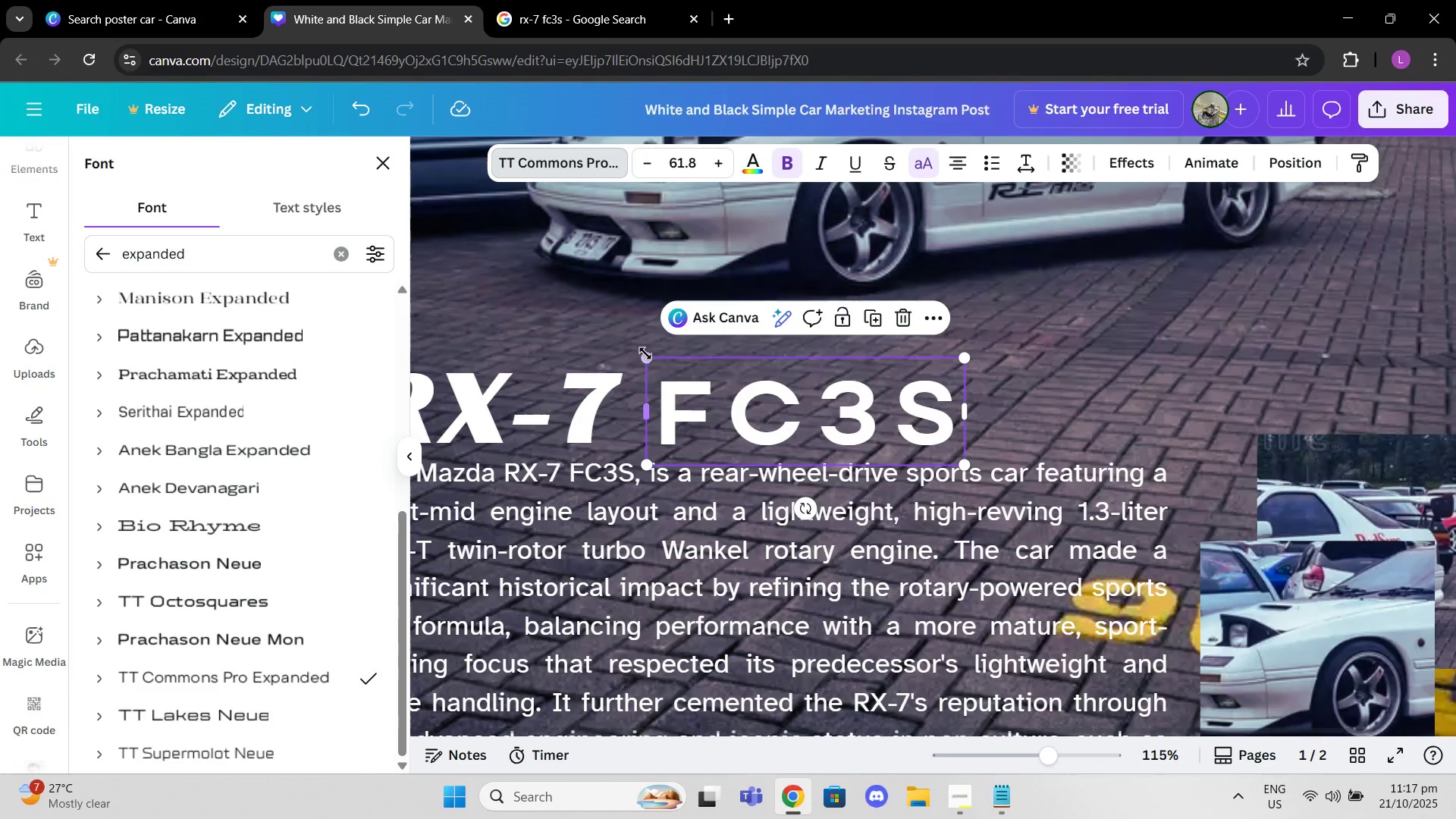 
left_click_drag(start_coordinate=[645, 353], to_coordinate=[693, 362])
 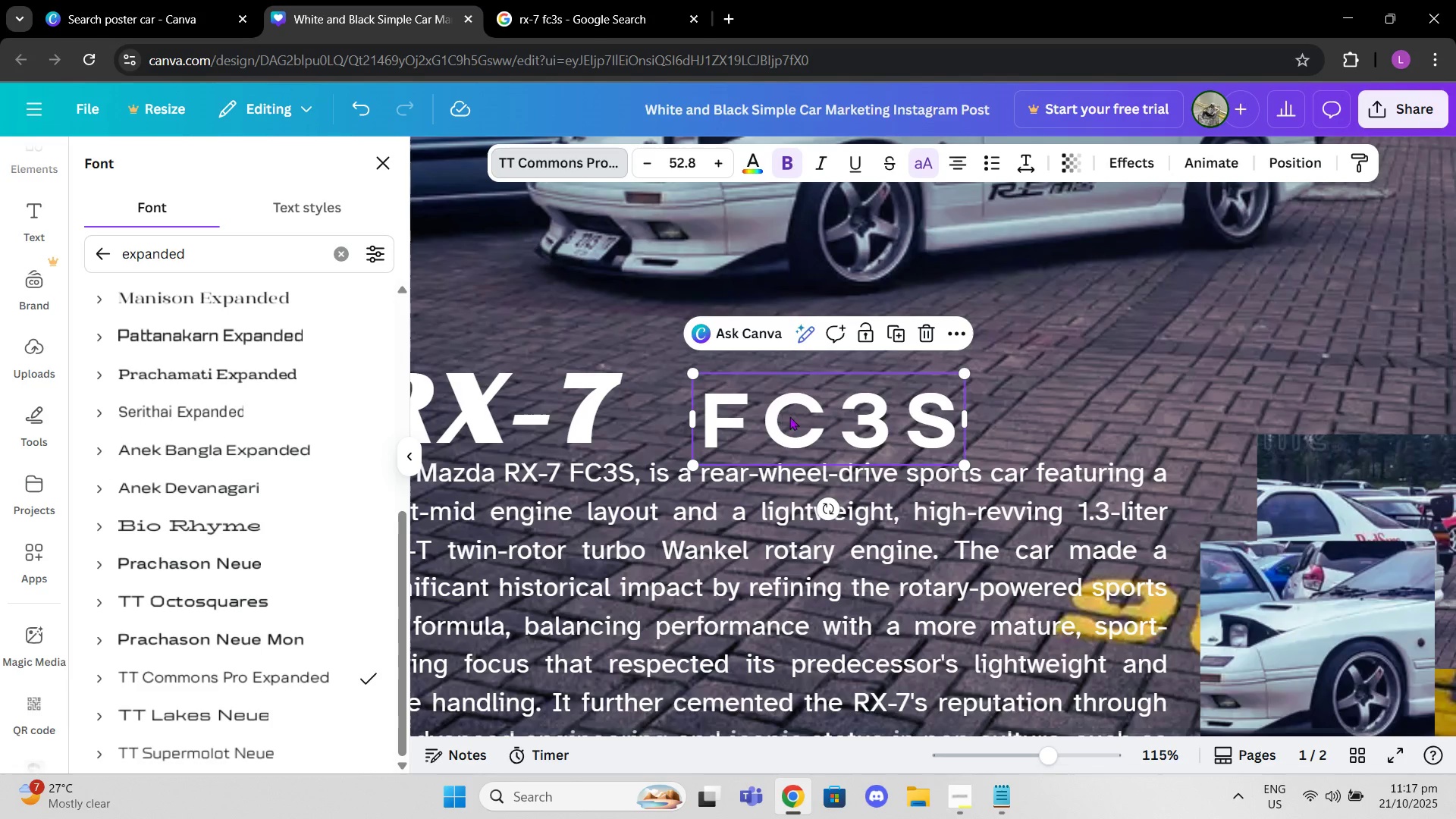 
left_click_drag(start_coordinate=[791, 417], to_coordinate=[727, 410])
 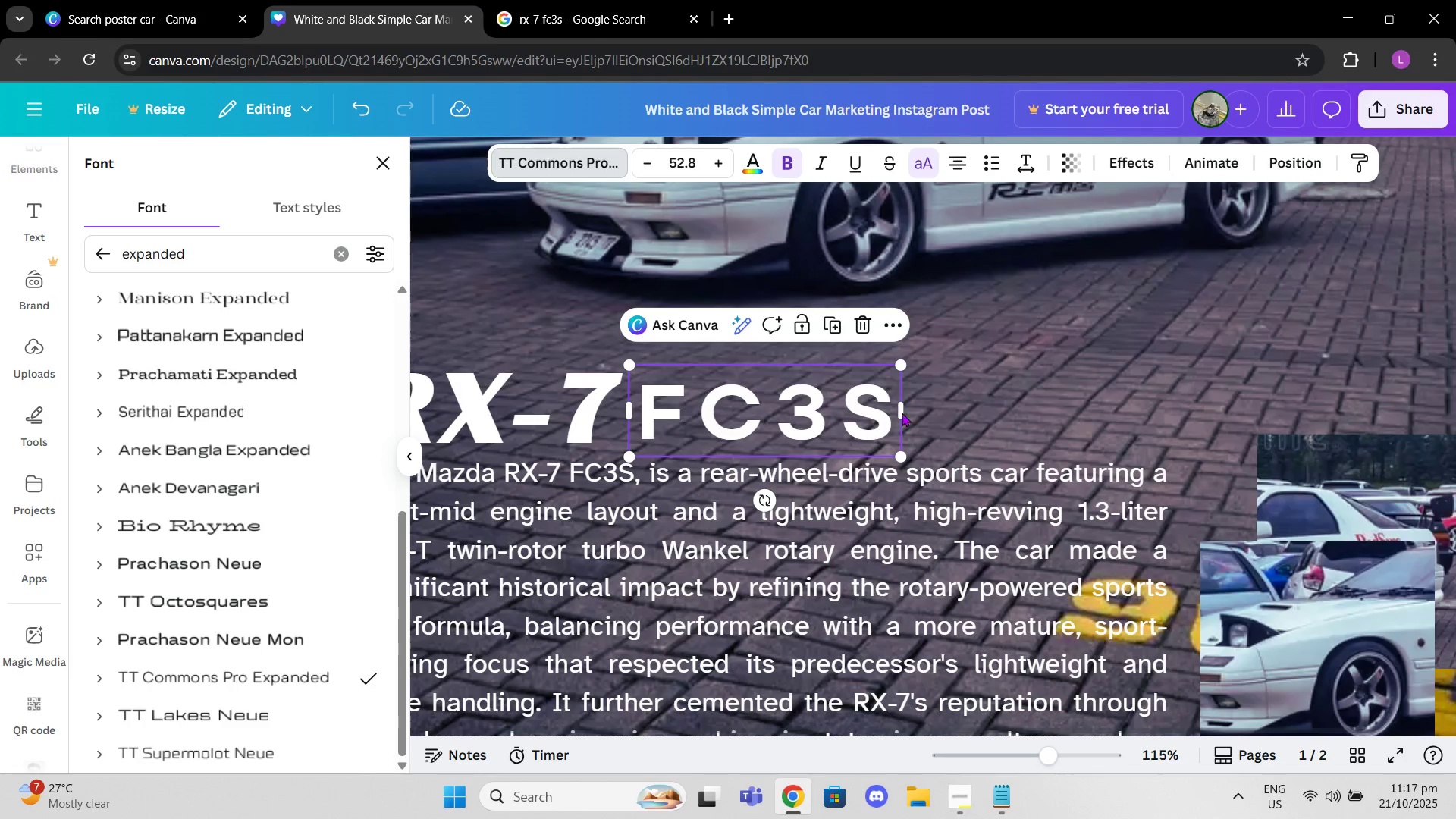 
left_click_drag(start_coordinate=[903, 413], to_coordinate=[924, 410])
 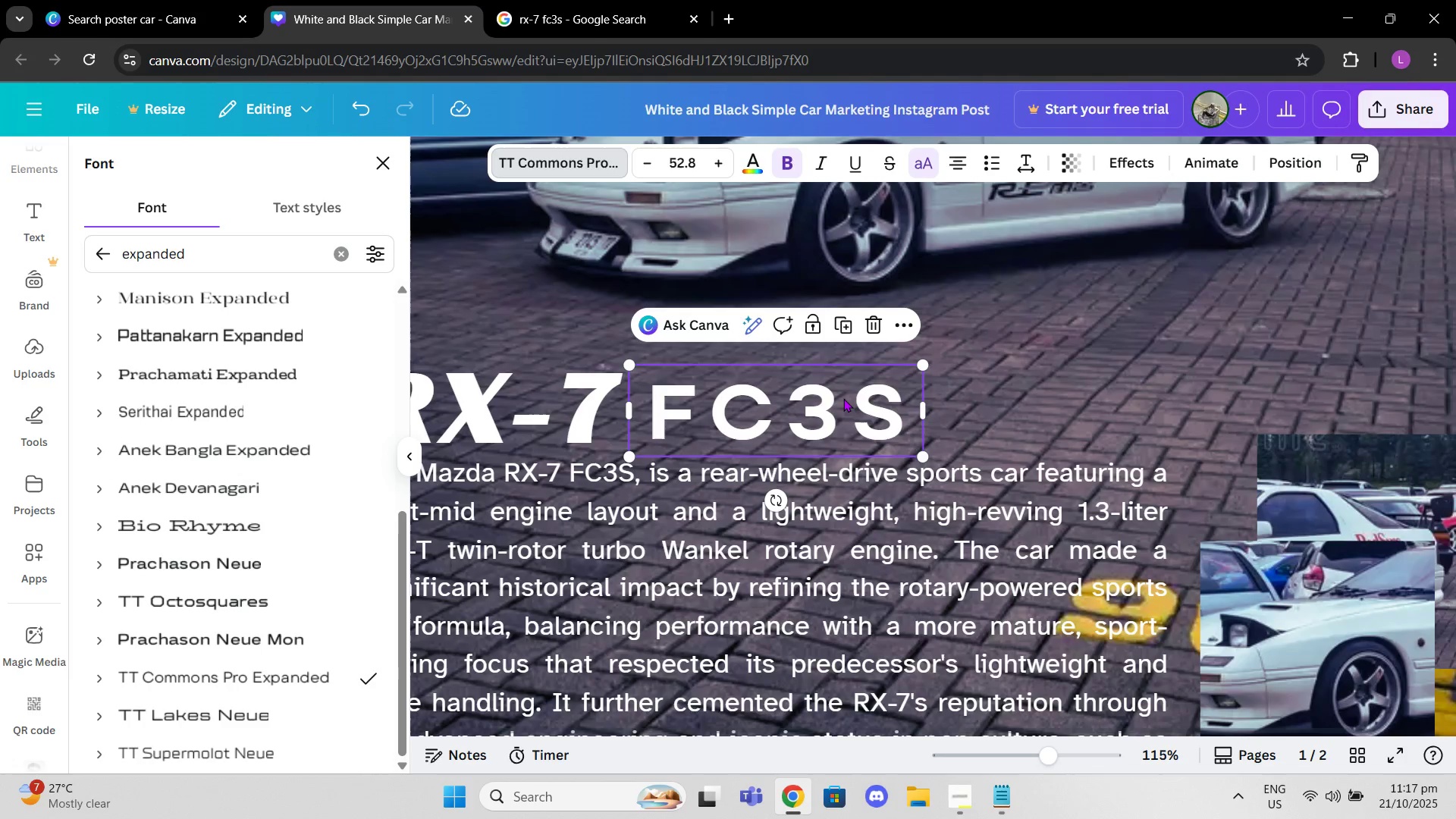 
left_click_drag(start_coordinate=[843, 398], to_coordinate=[841, 405])
 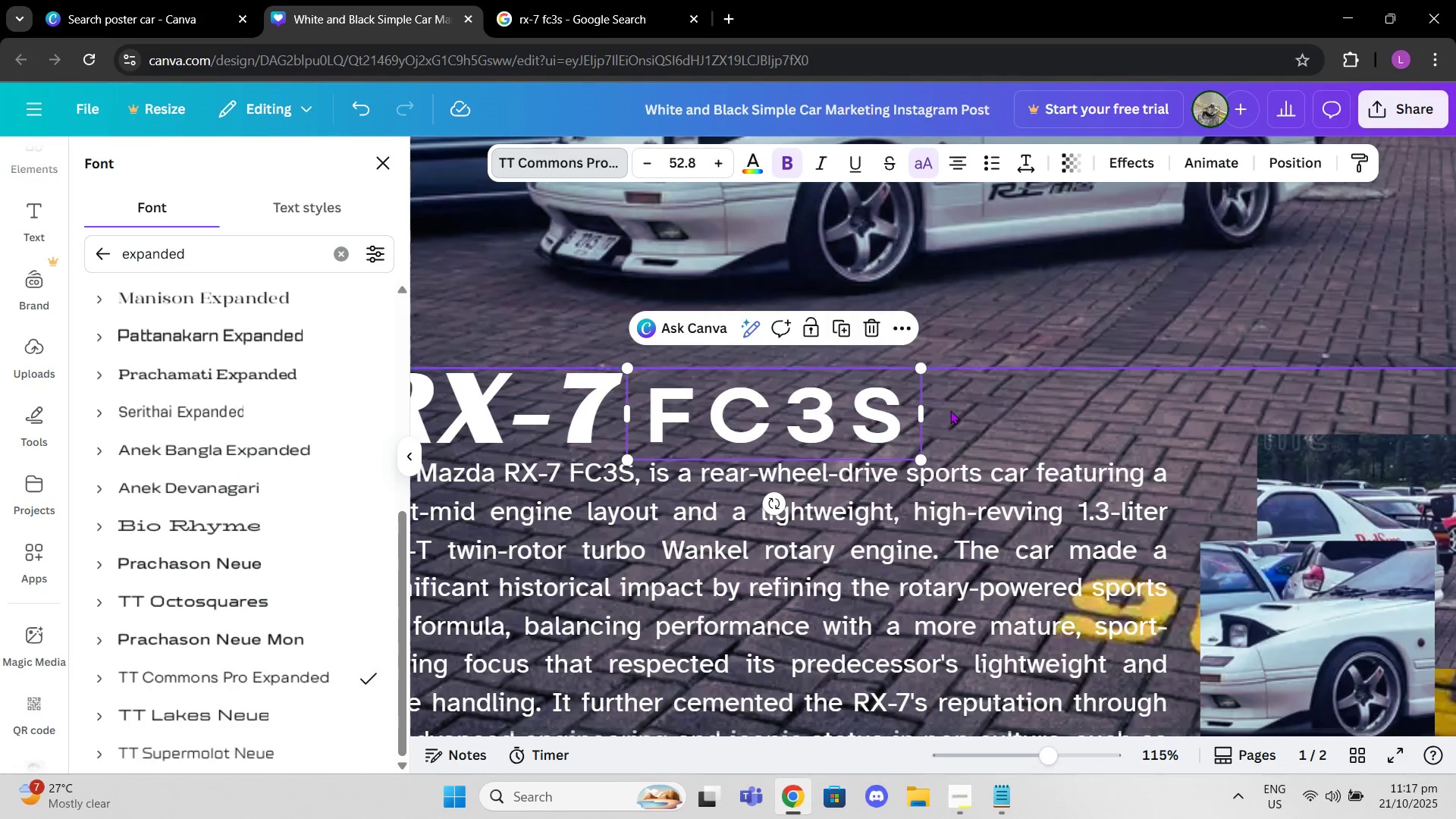 
left_click_drag(start_coordinate=[945, 410], to_coordinate=[950, 411])
 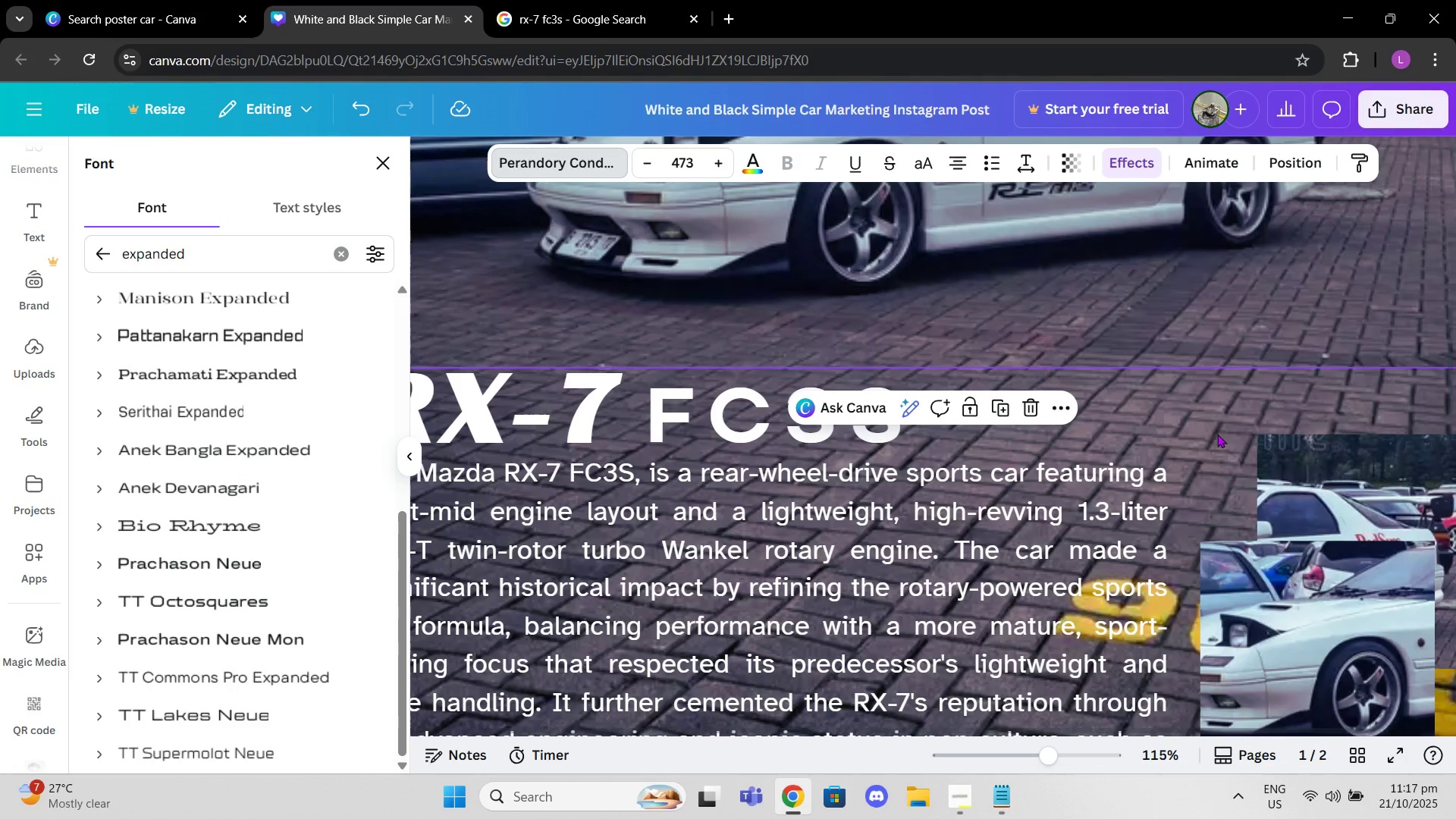 
left_click([1241, 434])
 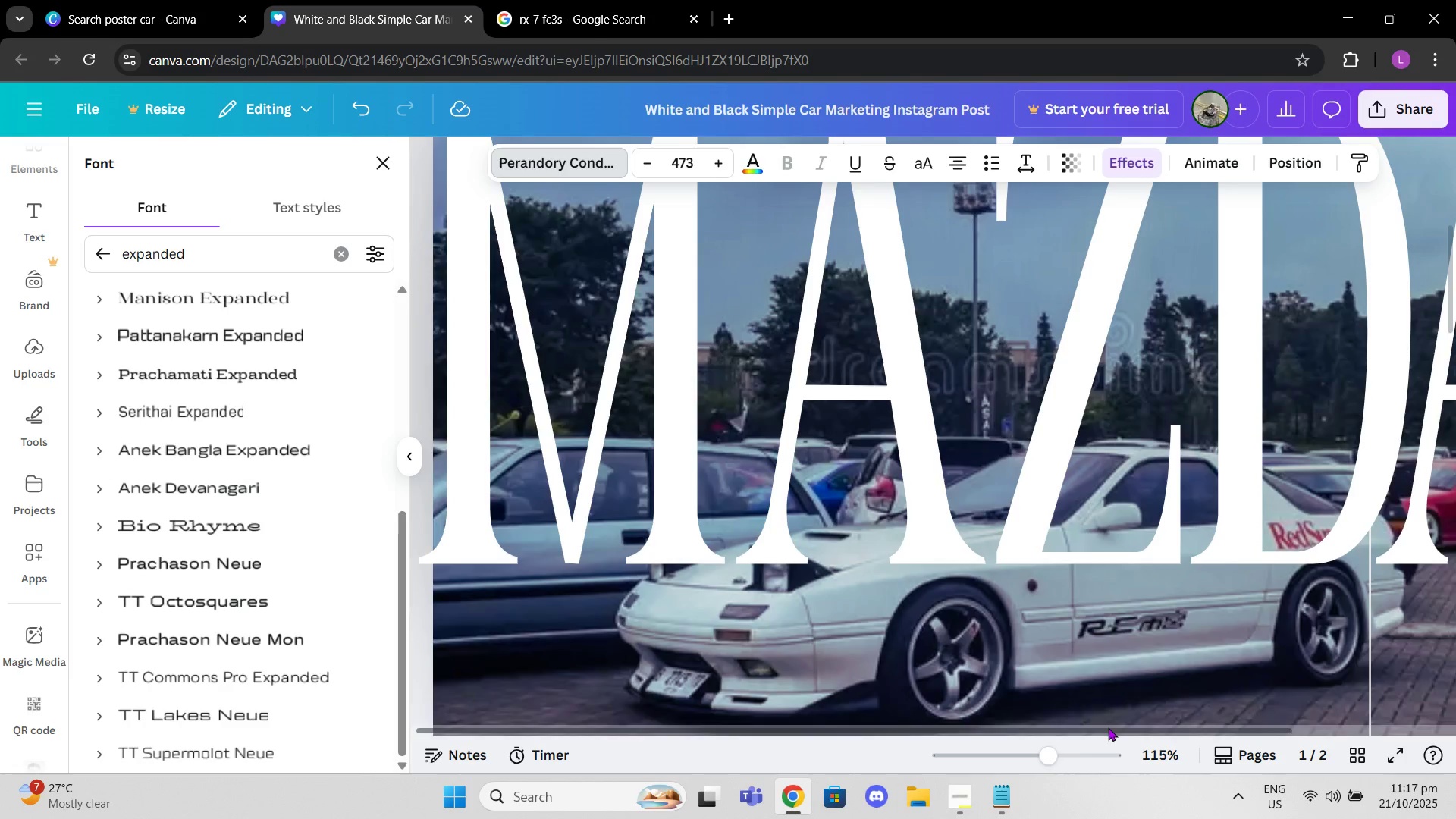 
left_click_drag(start_coordinate=[1040, 763], to_coordinate=[1006, 763])
 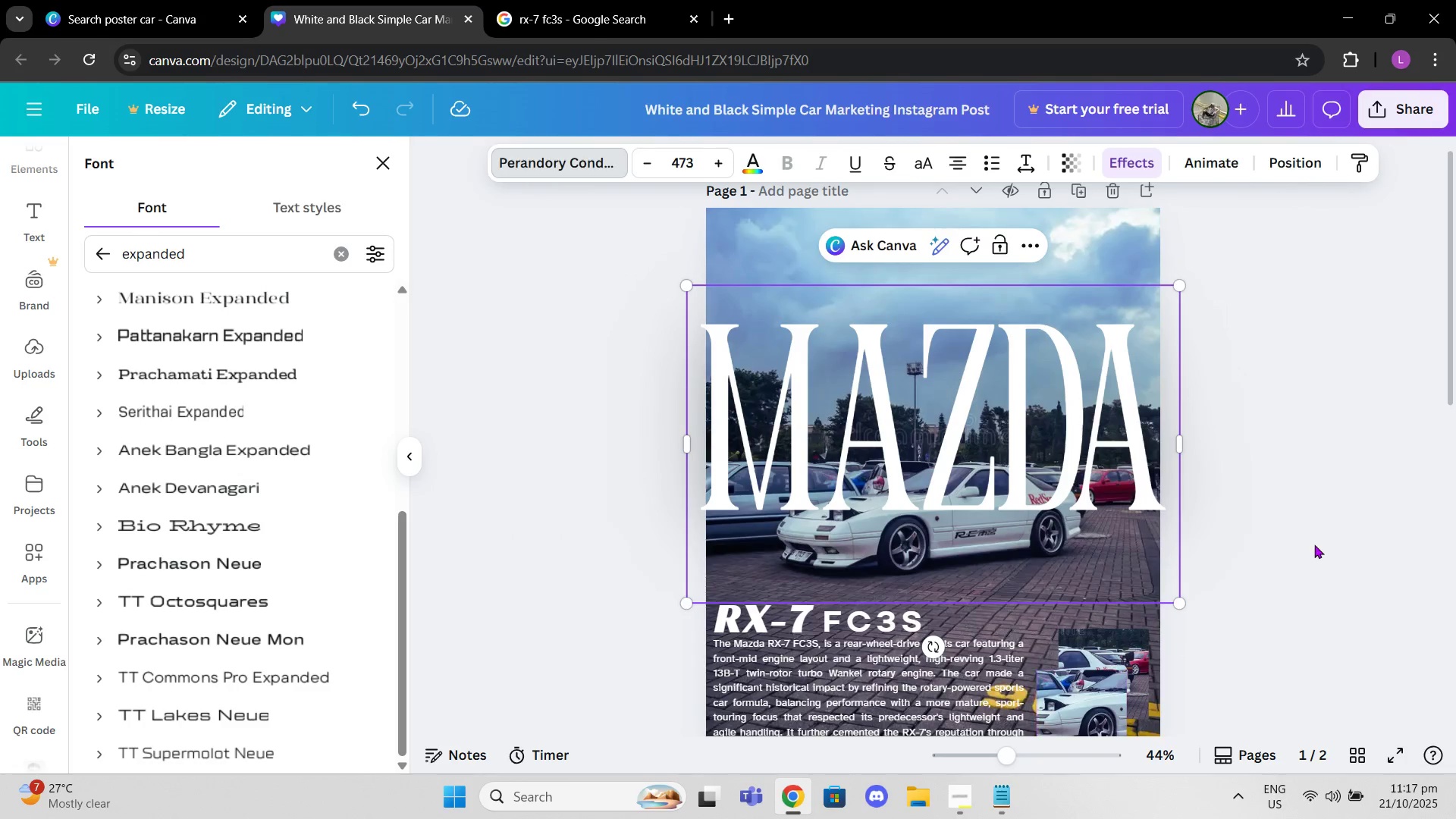 
left_click([1315, 544])
 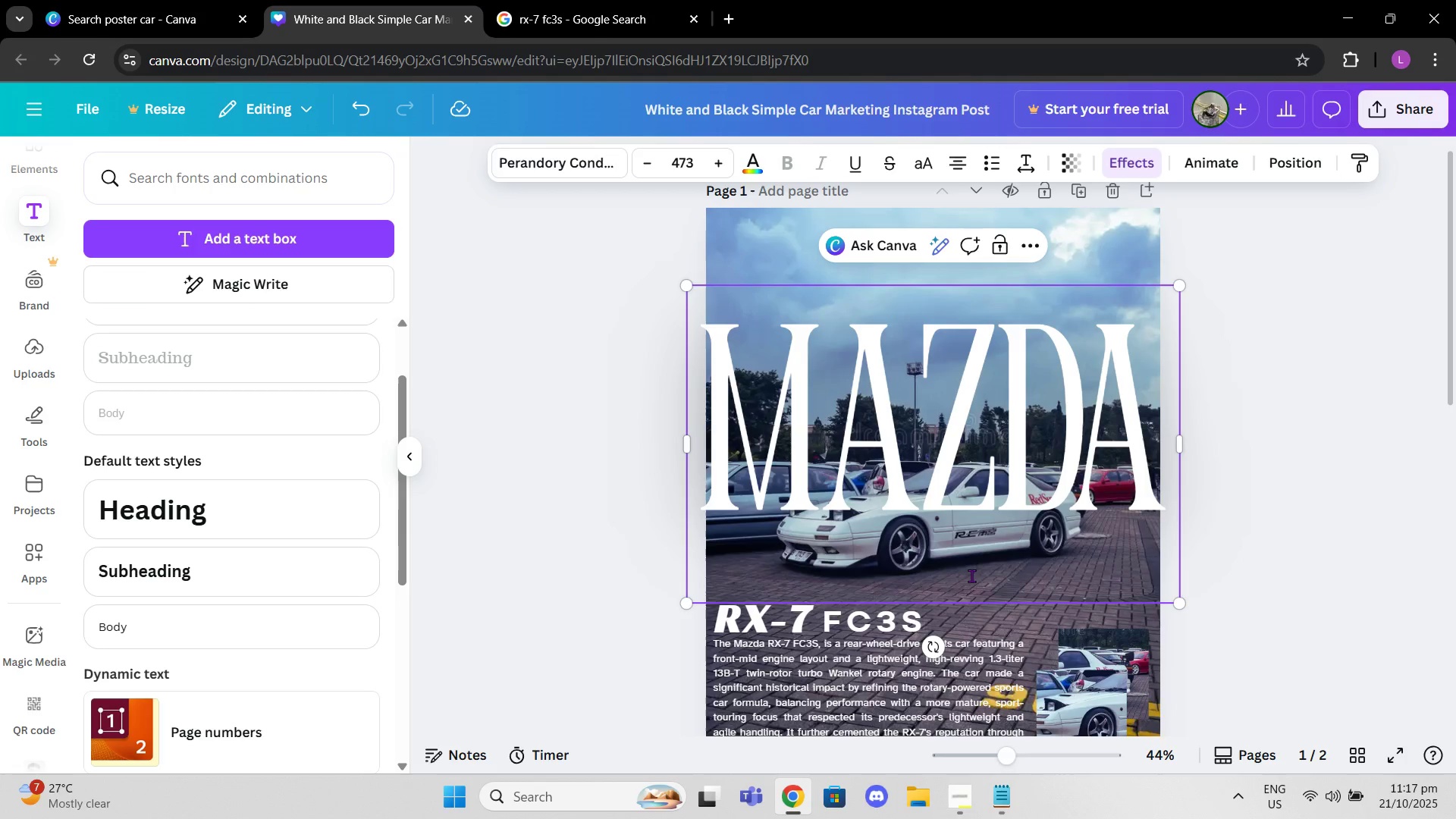 
double_click([1396, 557])
 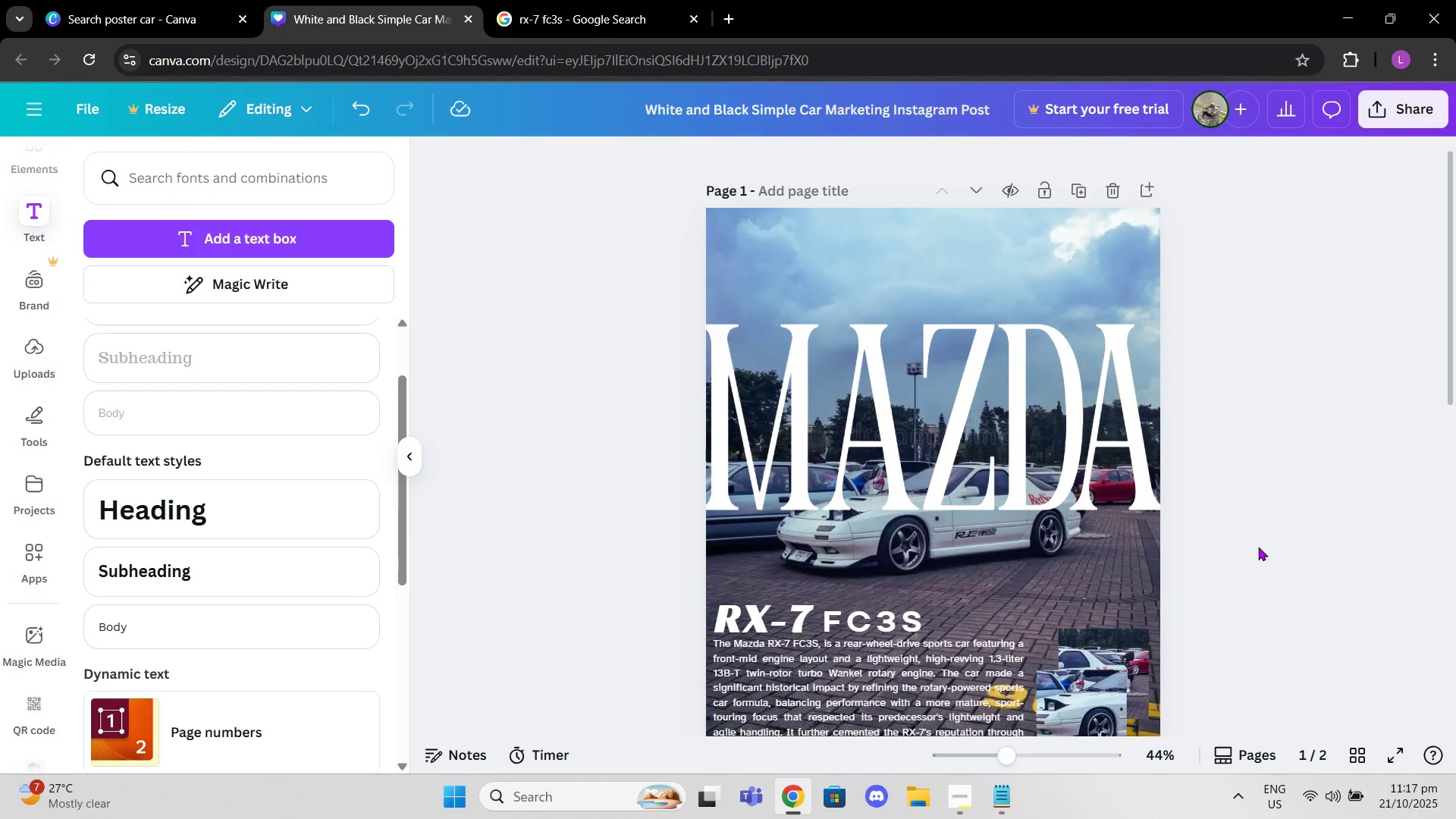 
scroll: coordinate [1258, 547], scroll_direction: down, amount: 1.0
 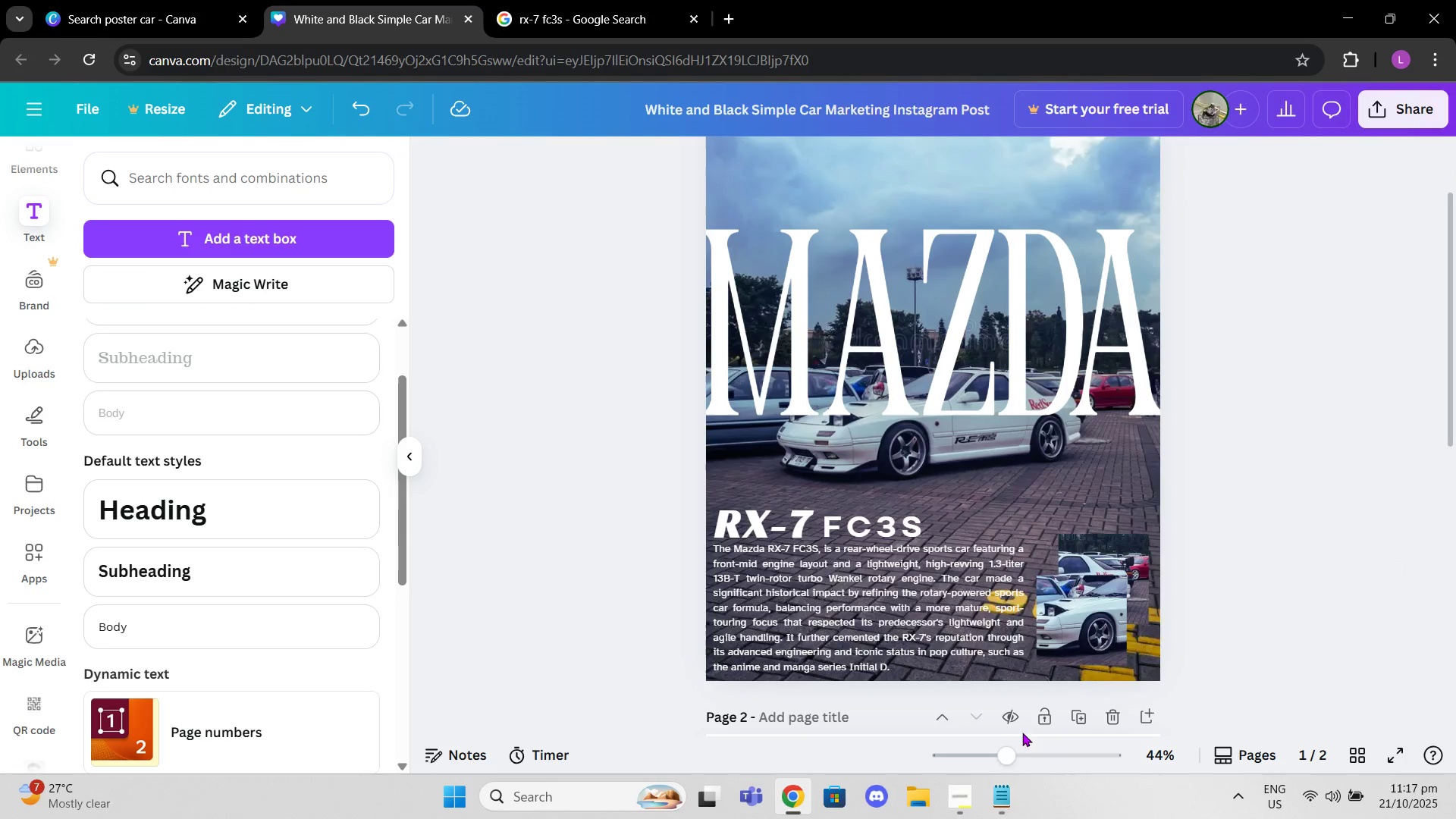 
left_click_drag(start_coordinate=[1013, 755], to_coordinate=[1018, 755])
 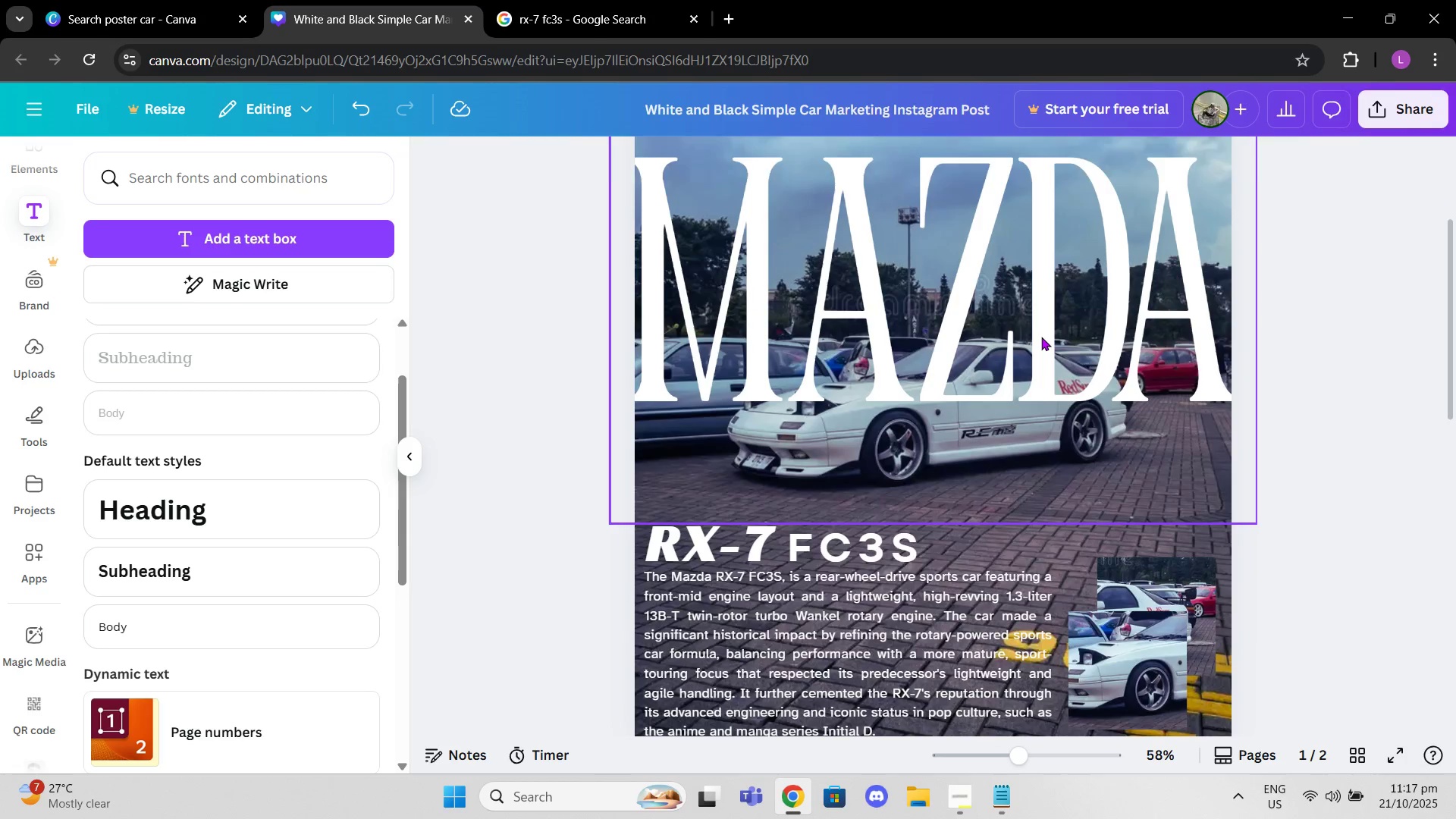 
left_click([1041, 337])
 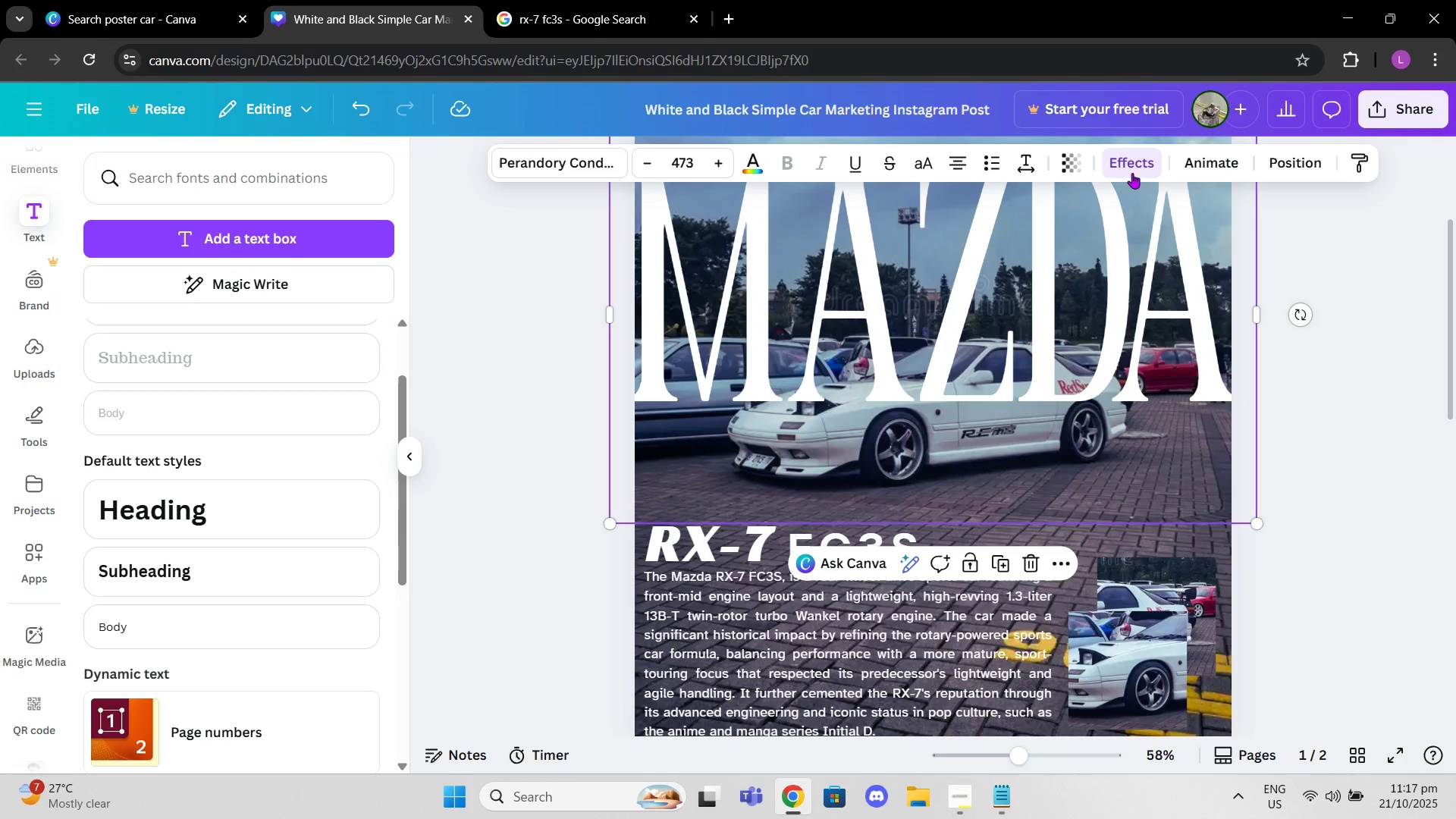 
left_click([1131, 171])
 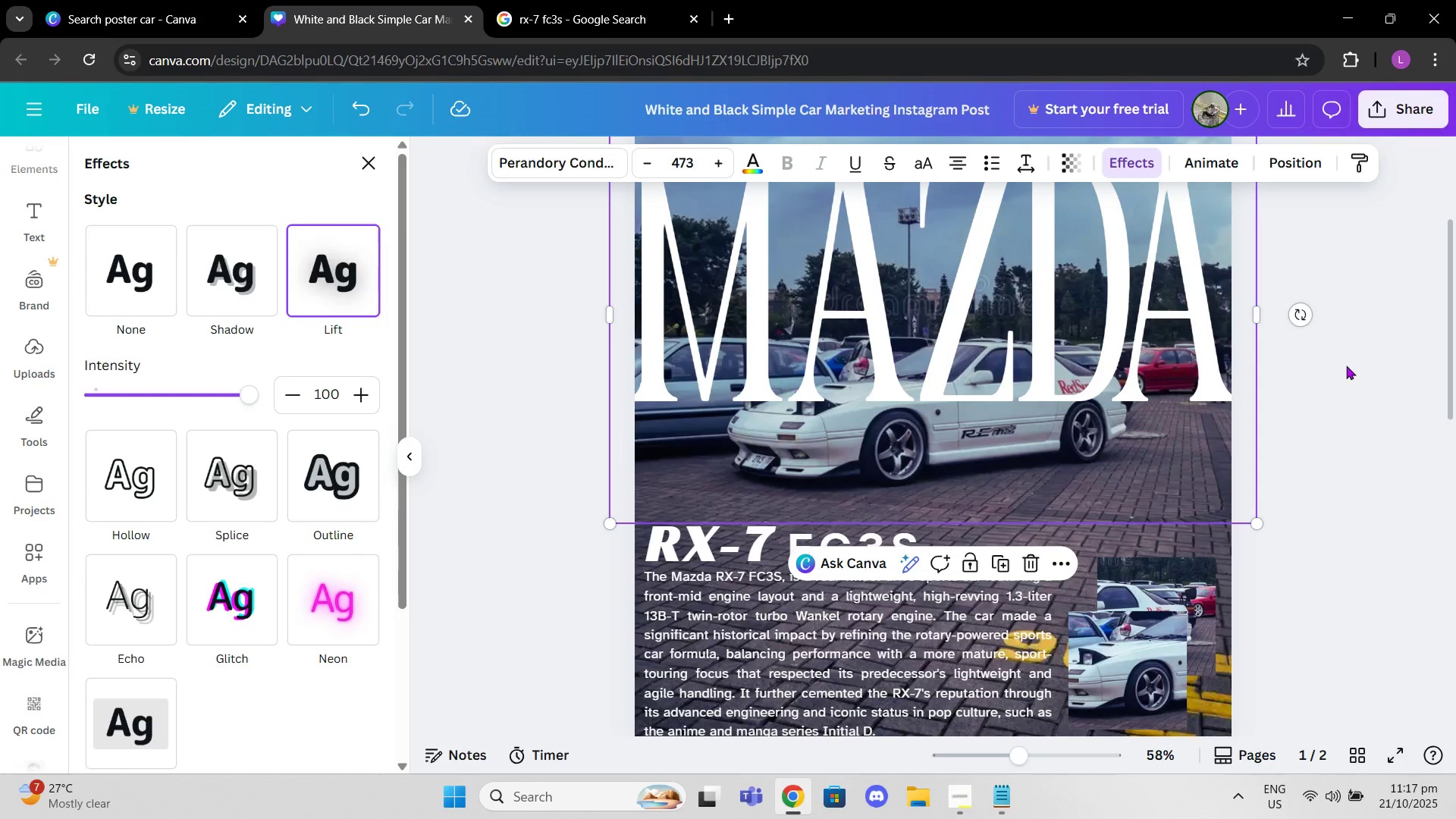 
left_click([1347, 372])
 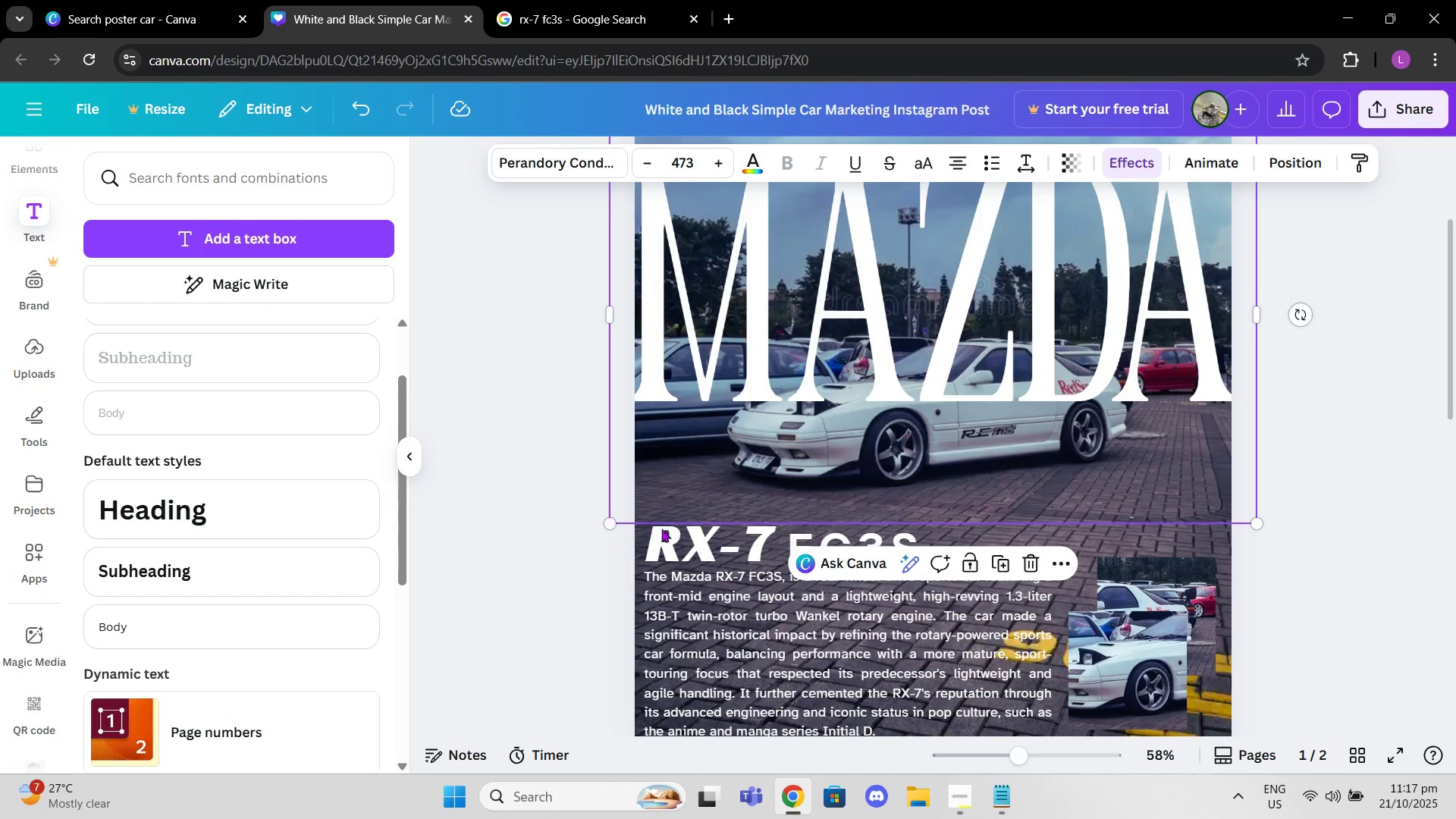 
left_click([668, 529])
 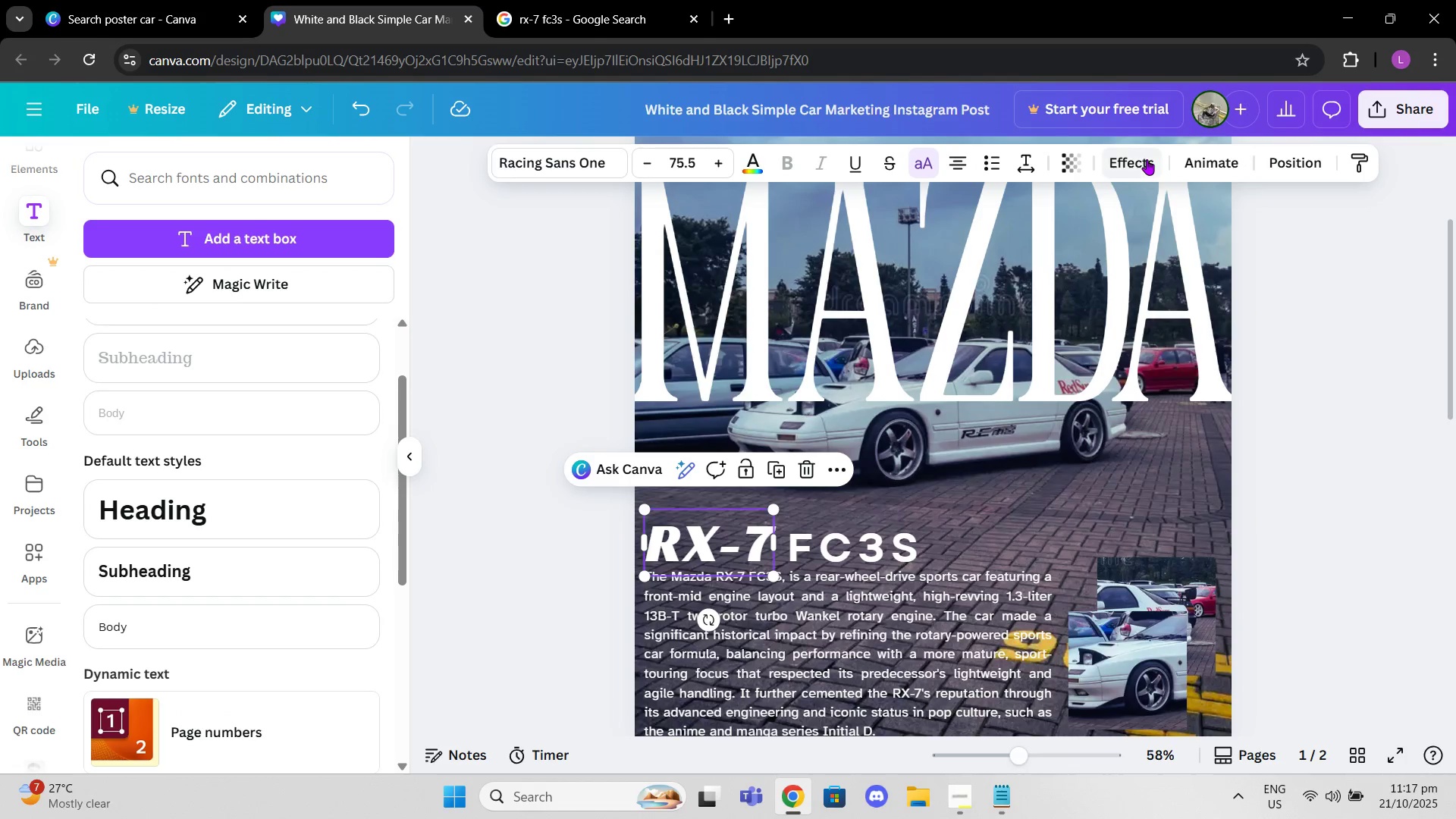 
left_click([1147, 159])
 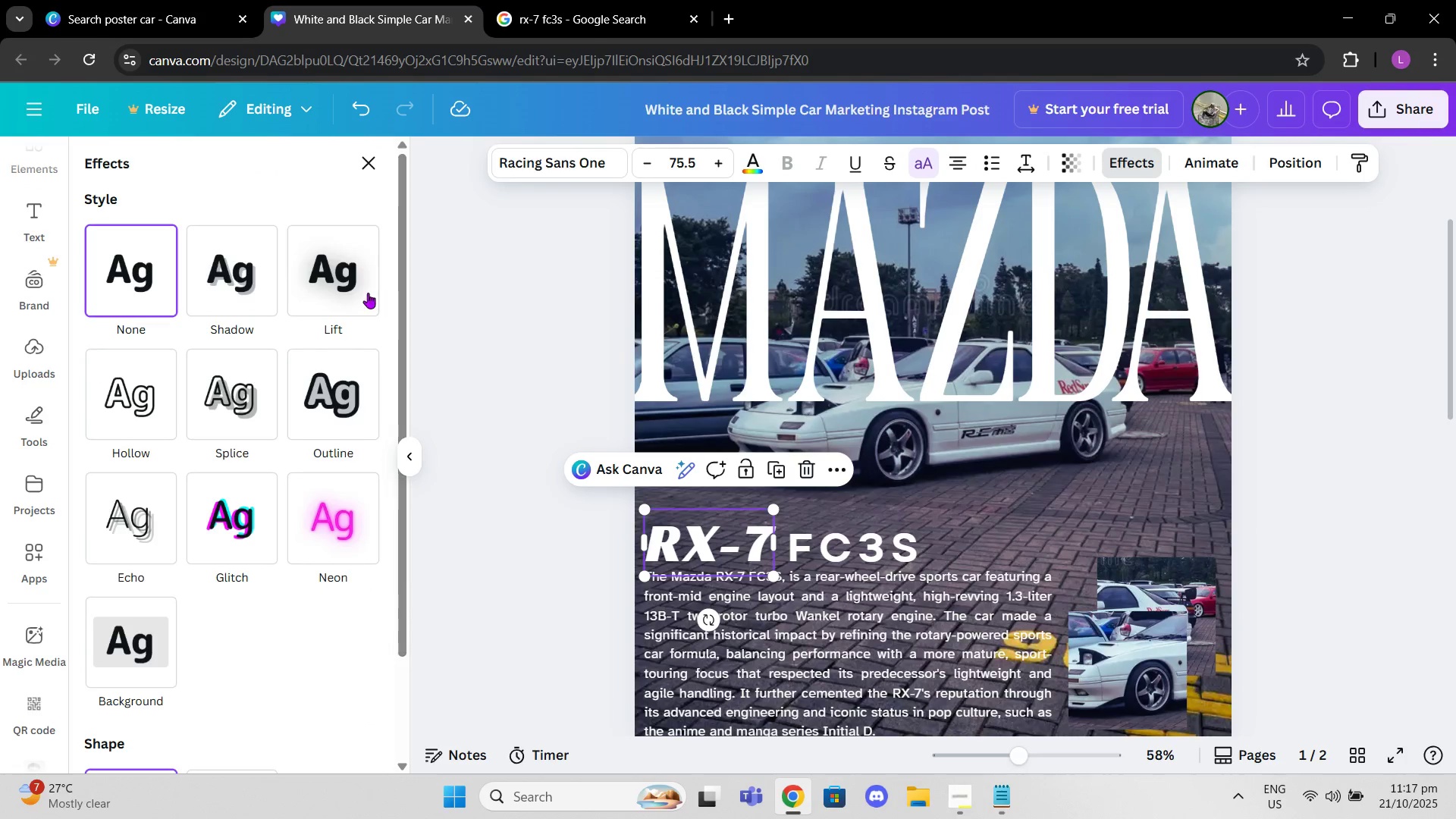 
left_click([356, 288])
 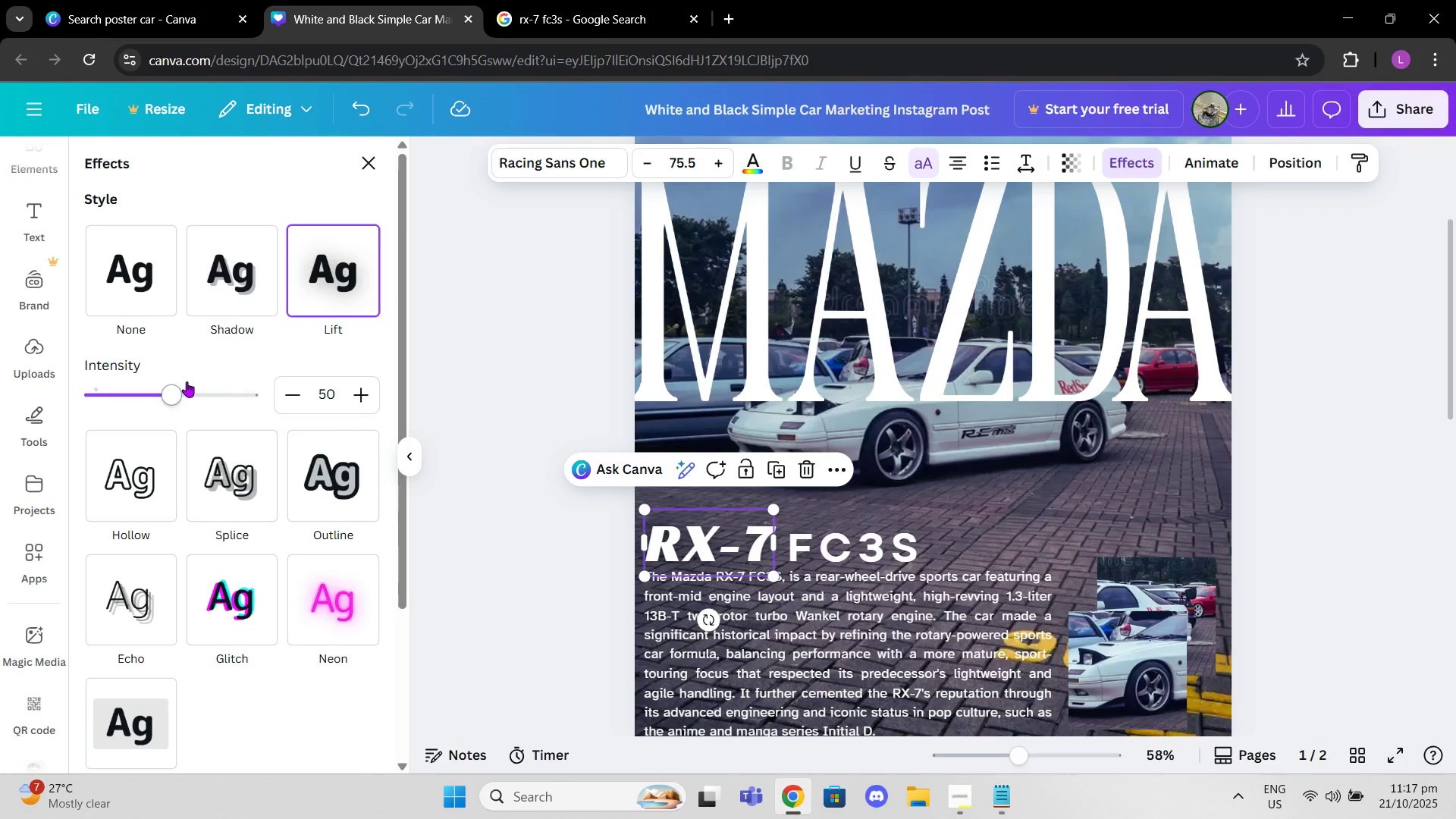 
left_click_drag(start_coordinate=[187, 381], to_coordinate=[333, 386])
 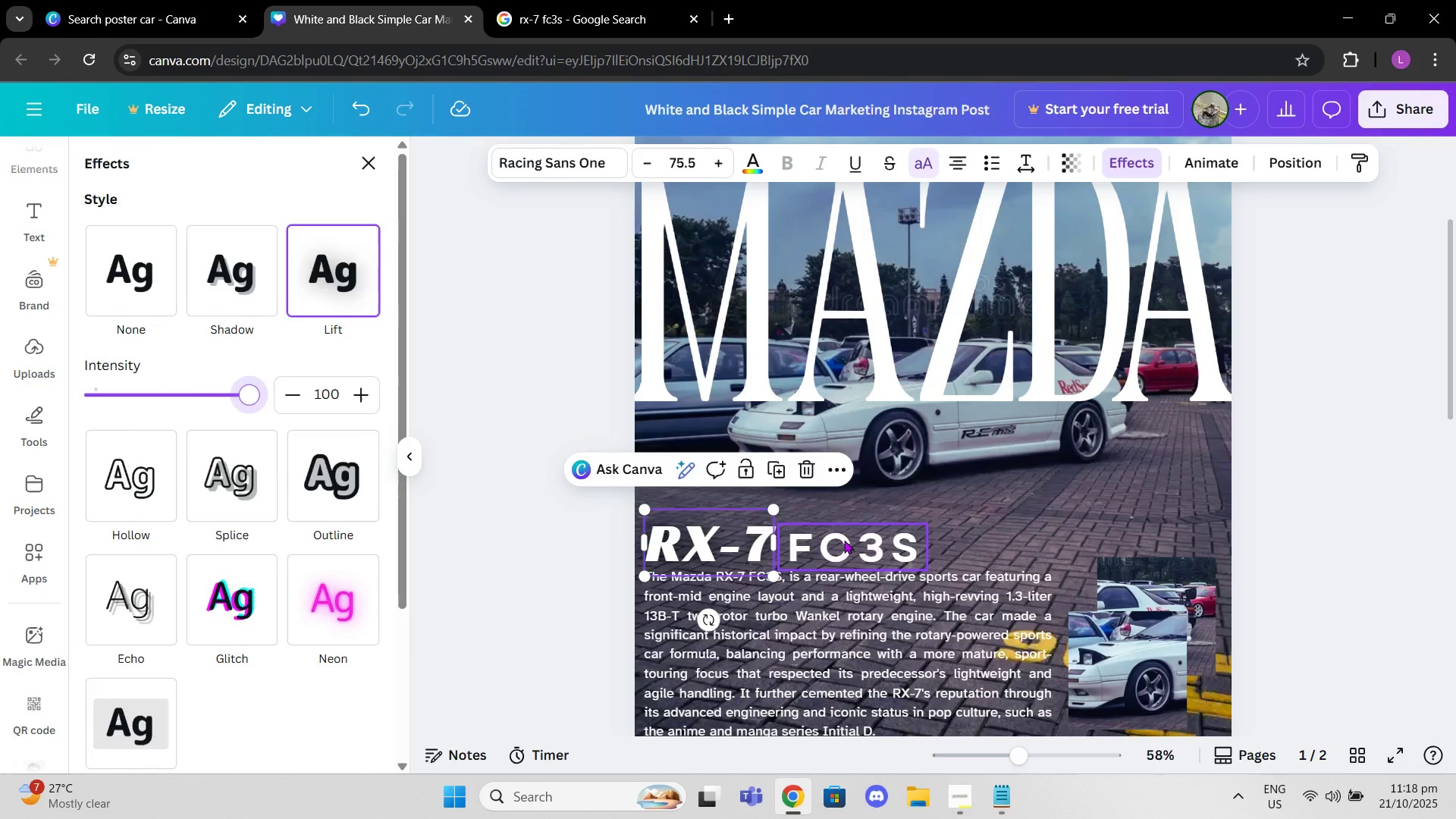 
left_click([844, 540])
 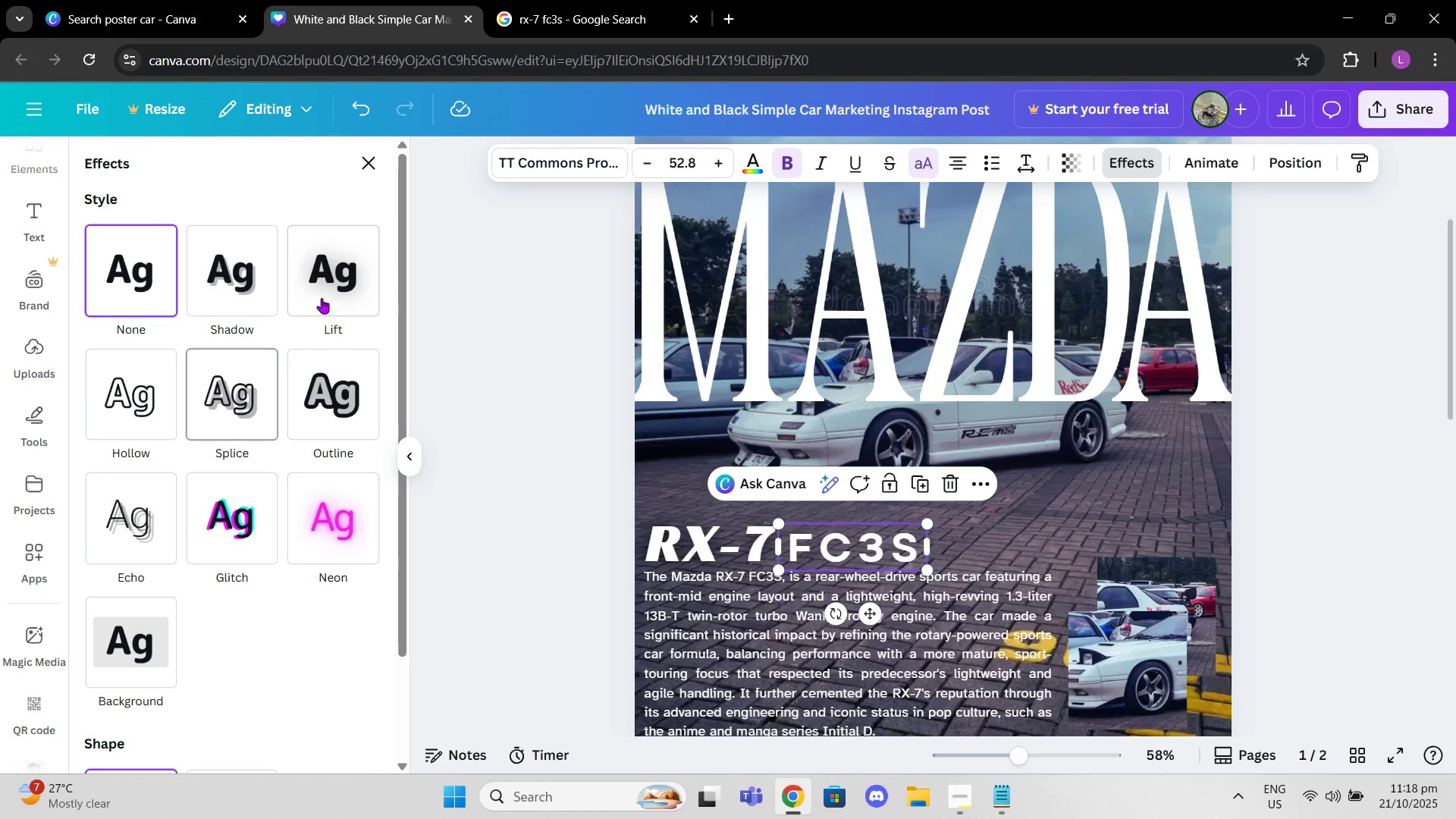 
left_click([322, 298])
 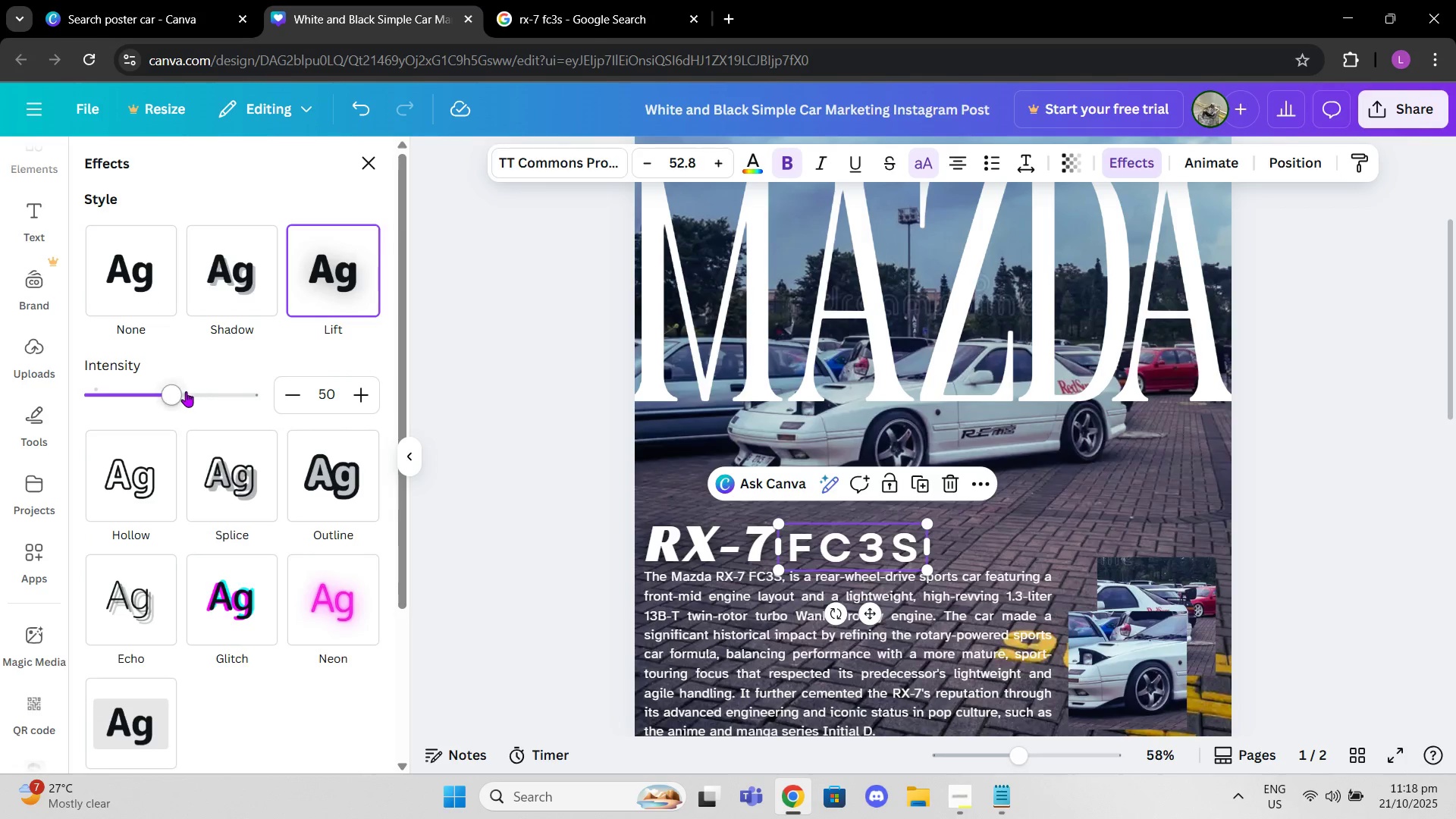 
left_click_drag(start_coordinate=[185, 391], to_coordinate=[362, 392])
 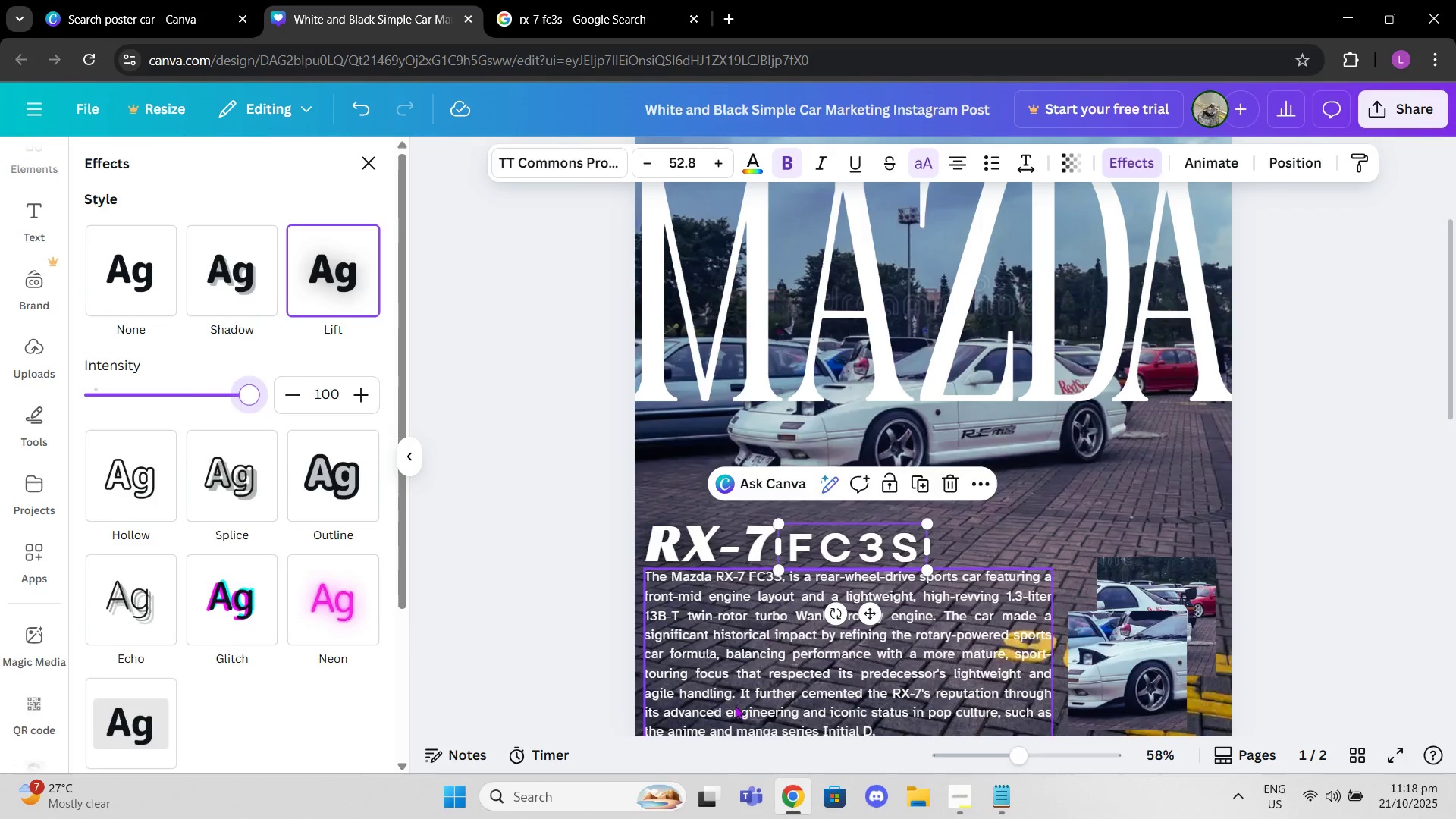 
left_click([735, 705])
 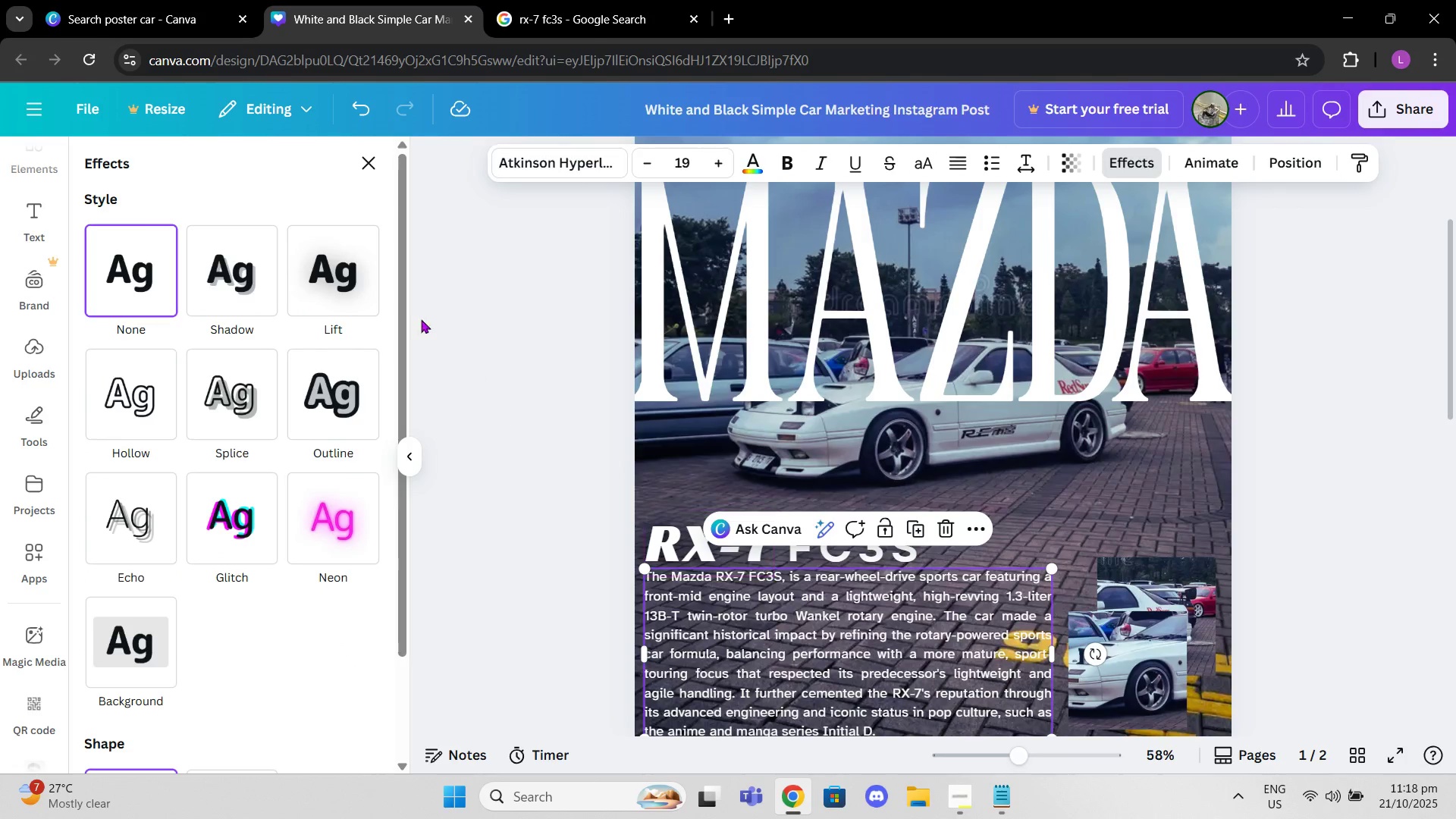 
left_click([334, 271])
 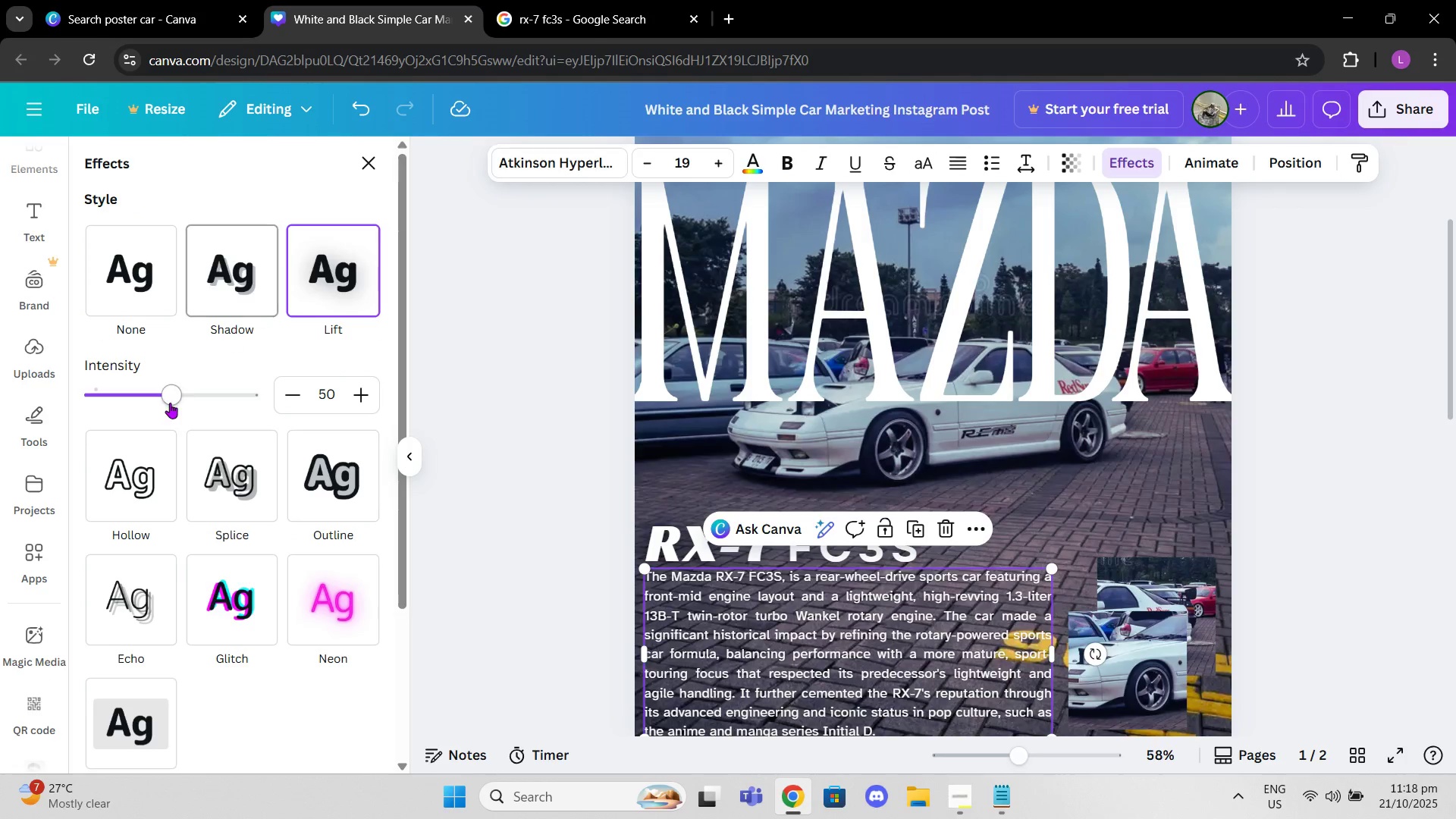 
left_click_drag(start_coordinate=[170, 403], to_coordinate=[396, 400])
 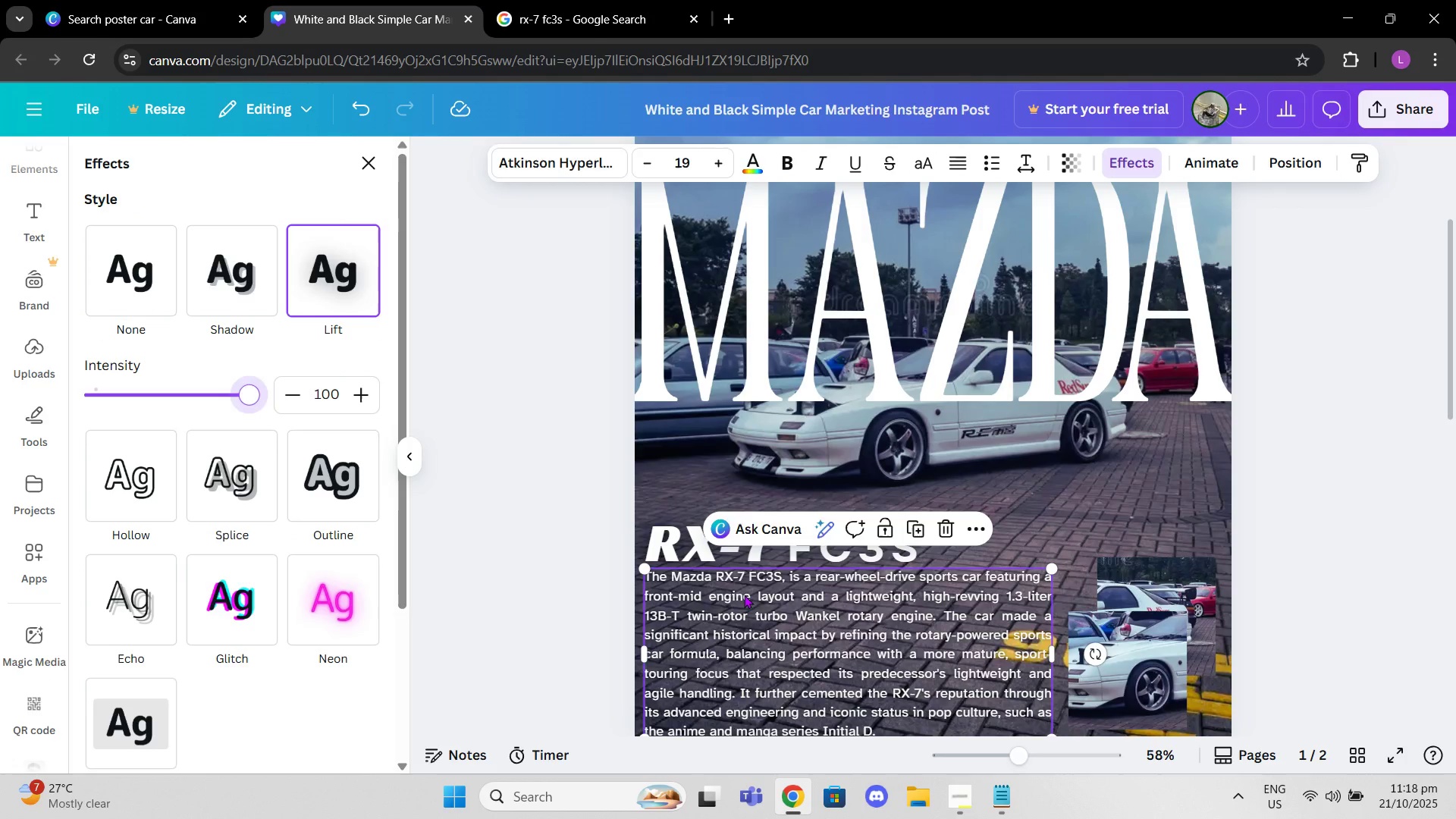 
left_click([744, 595])
 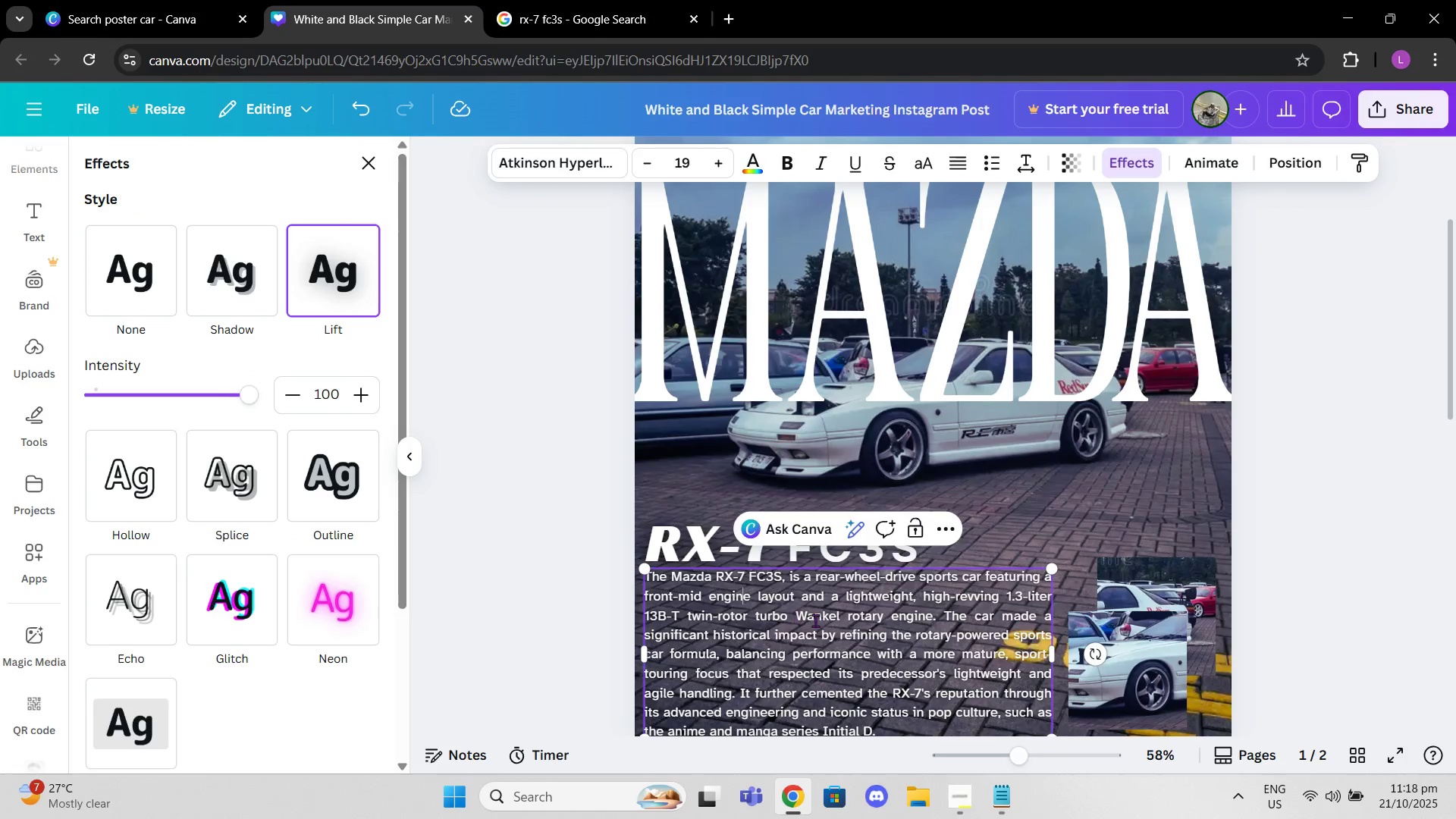 
scroll: coordinate [816, 620], scroll_direction: down, amount: 2.0
 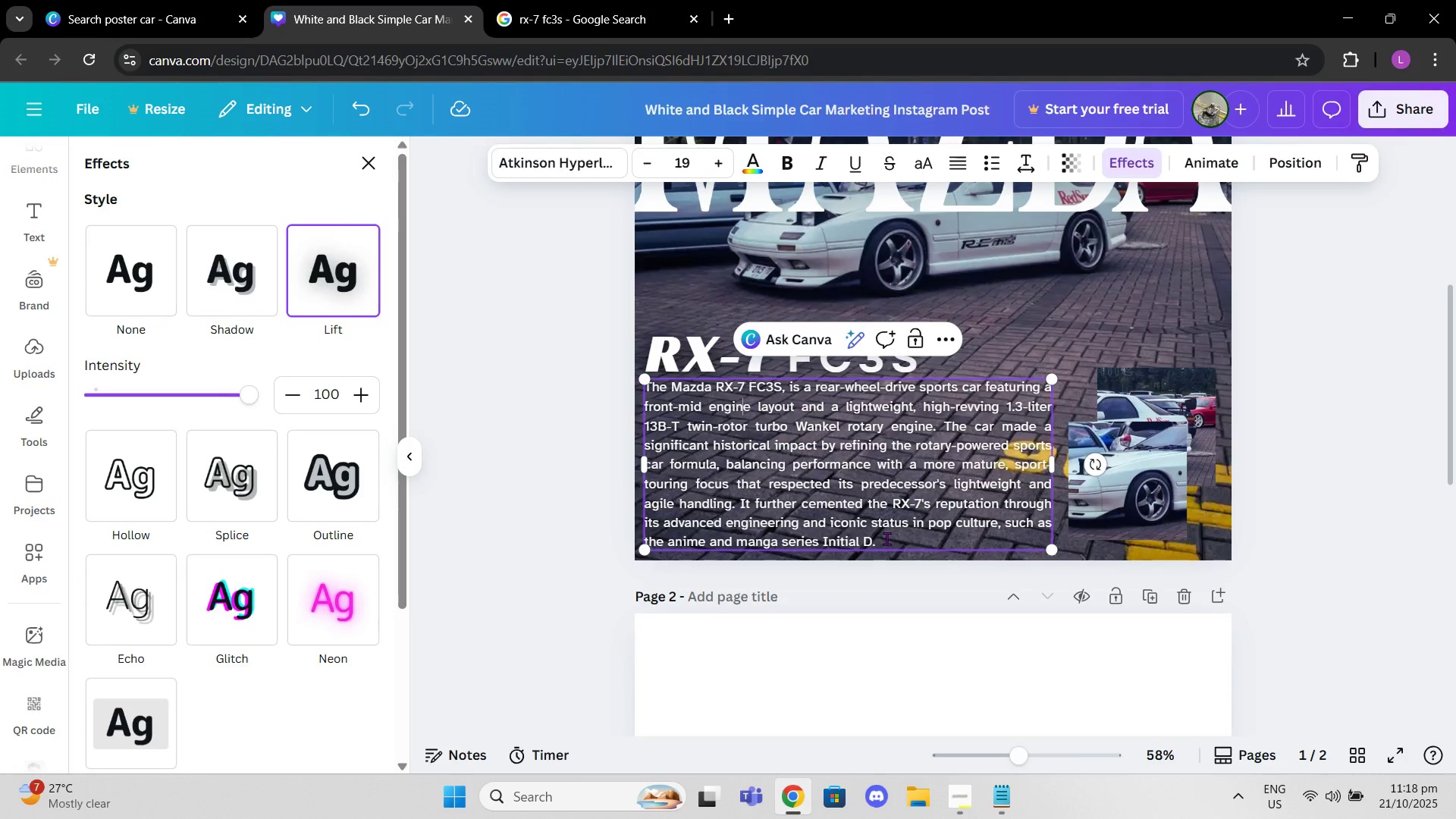 
left_click_drag(start_coordinate=[886, 539], to_coordinate=[636, 398])
 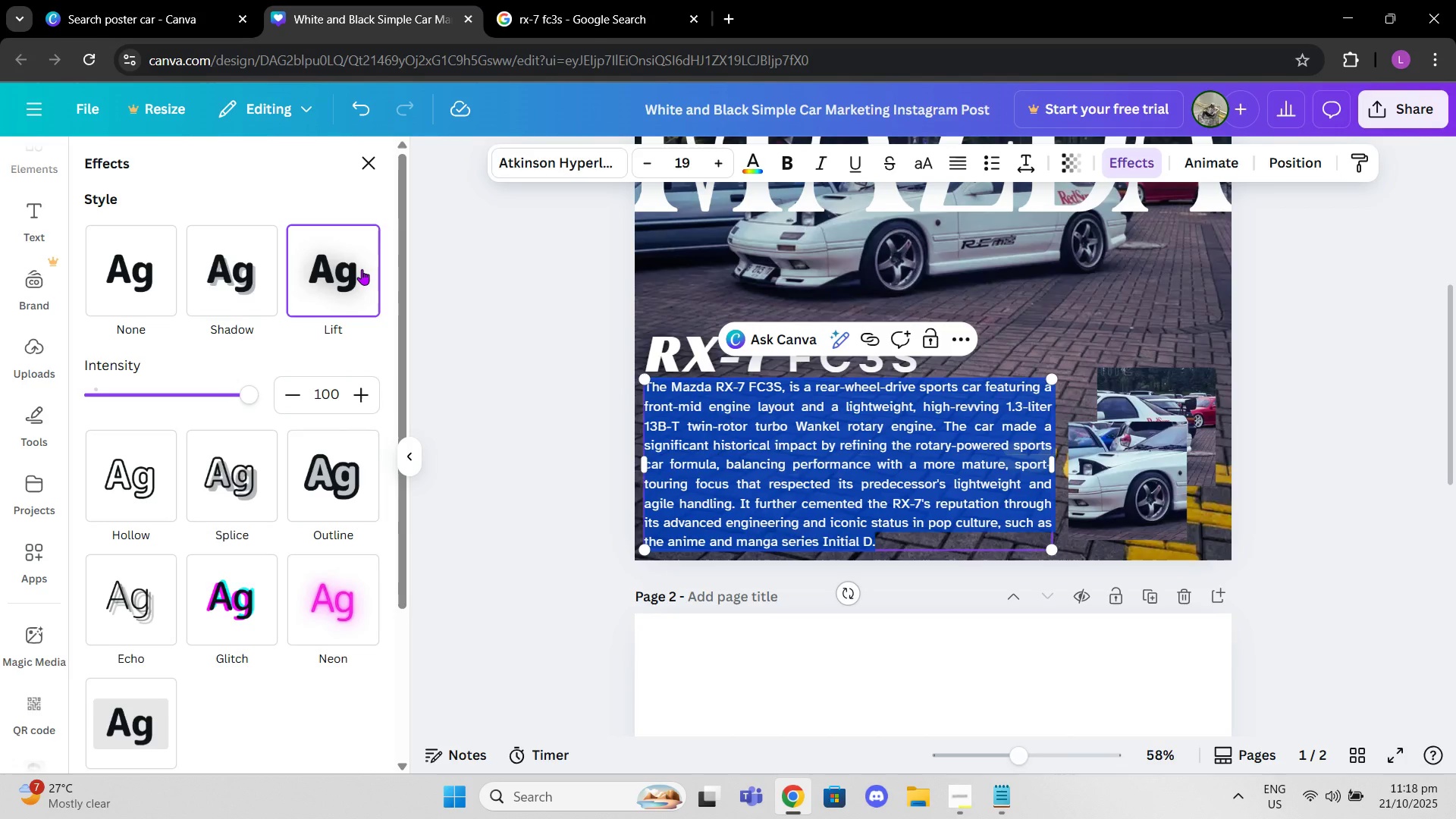 
left_click([362, 269])
 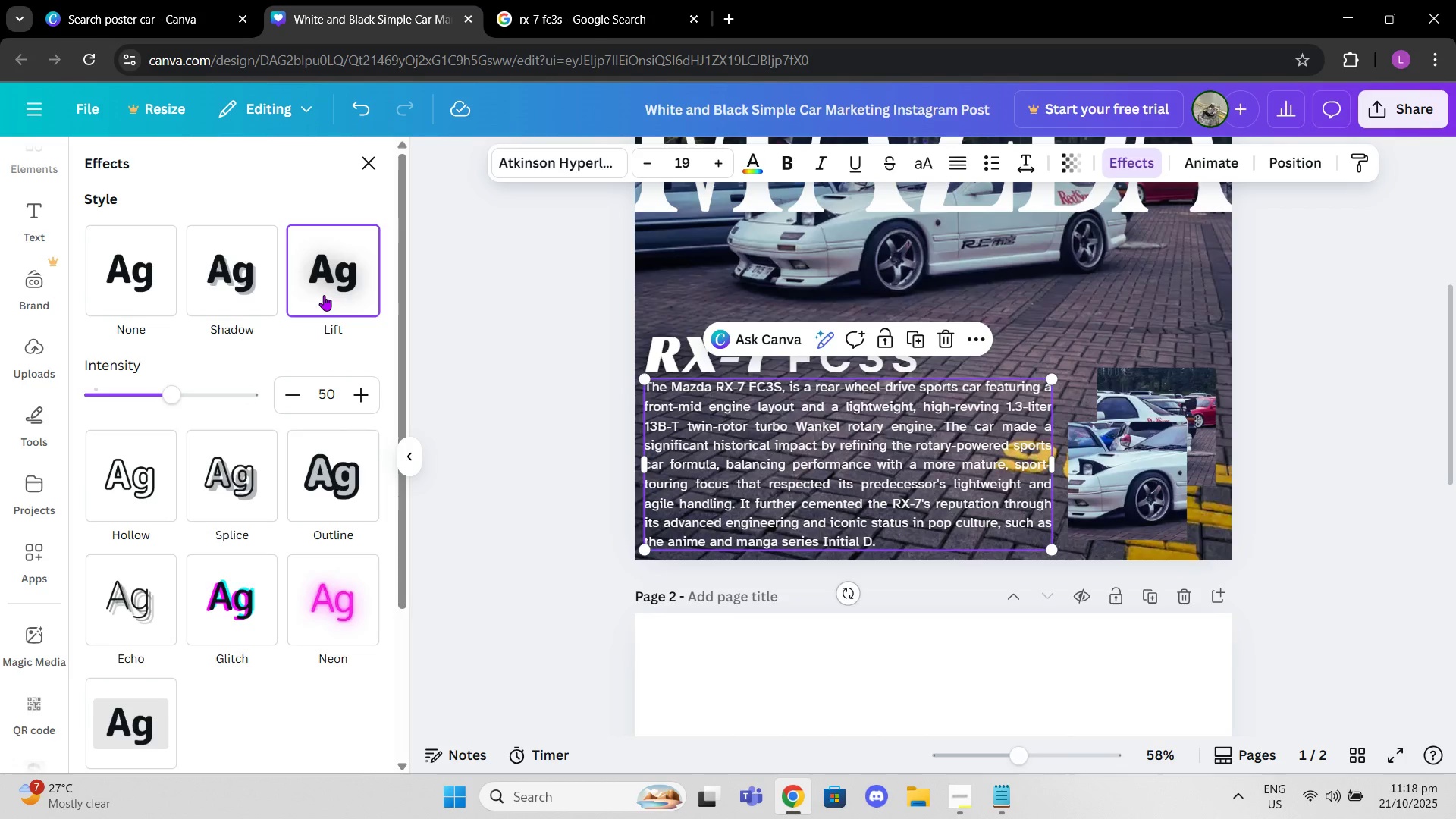 
left_click([324, 295])
 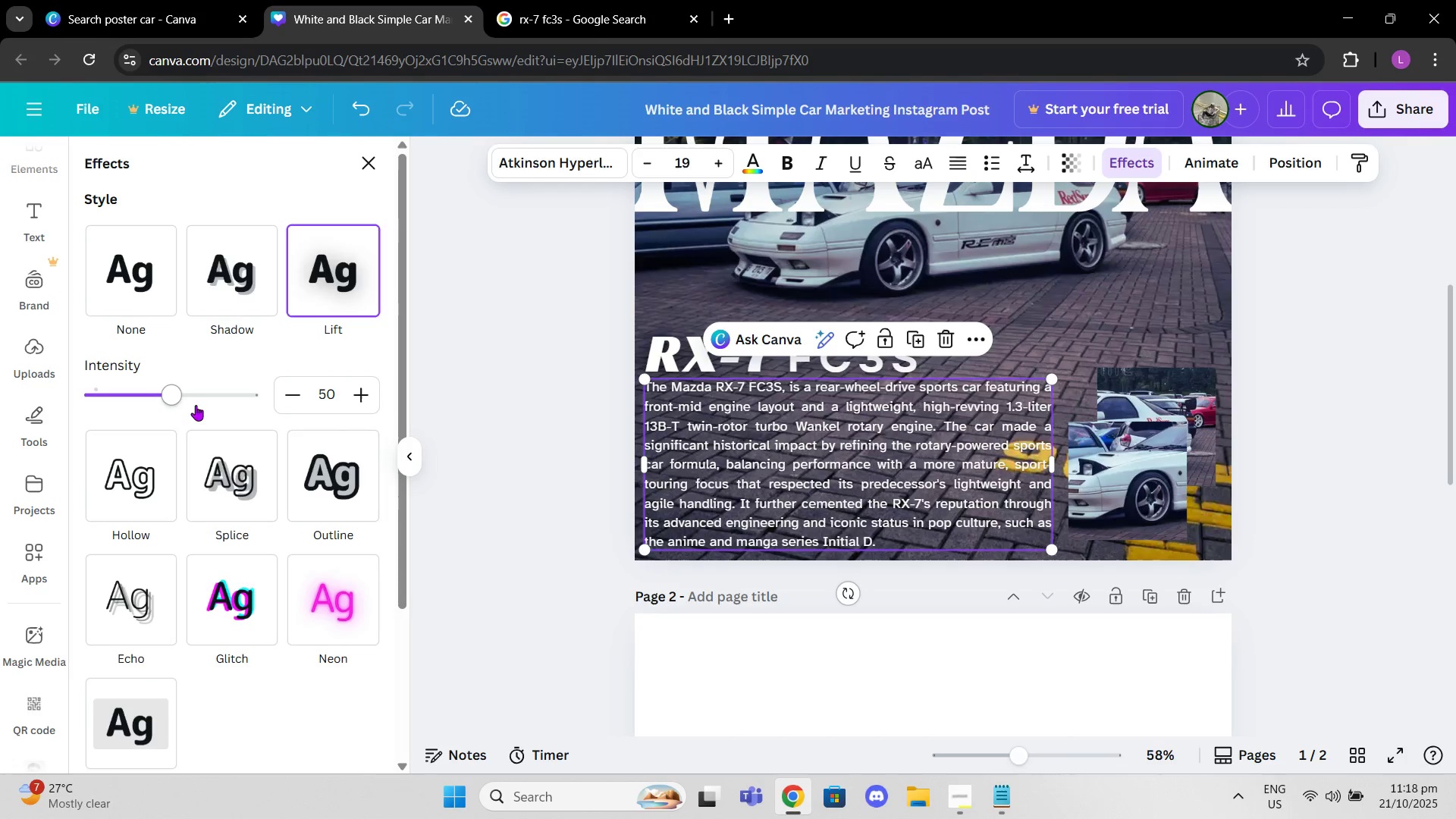 
left_click_drag(start_coordinate=[176, 403], to_coordinate=[320, 403])
 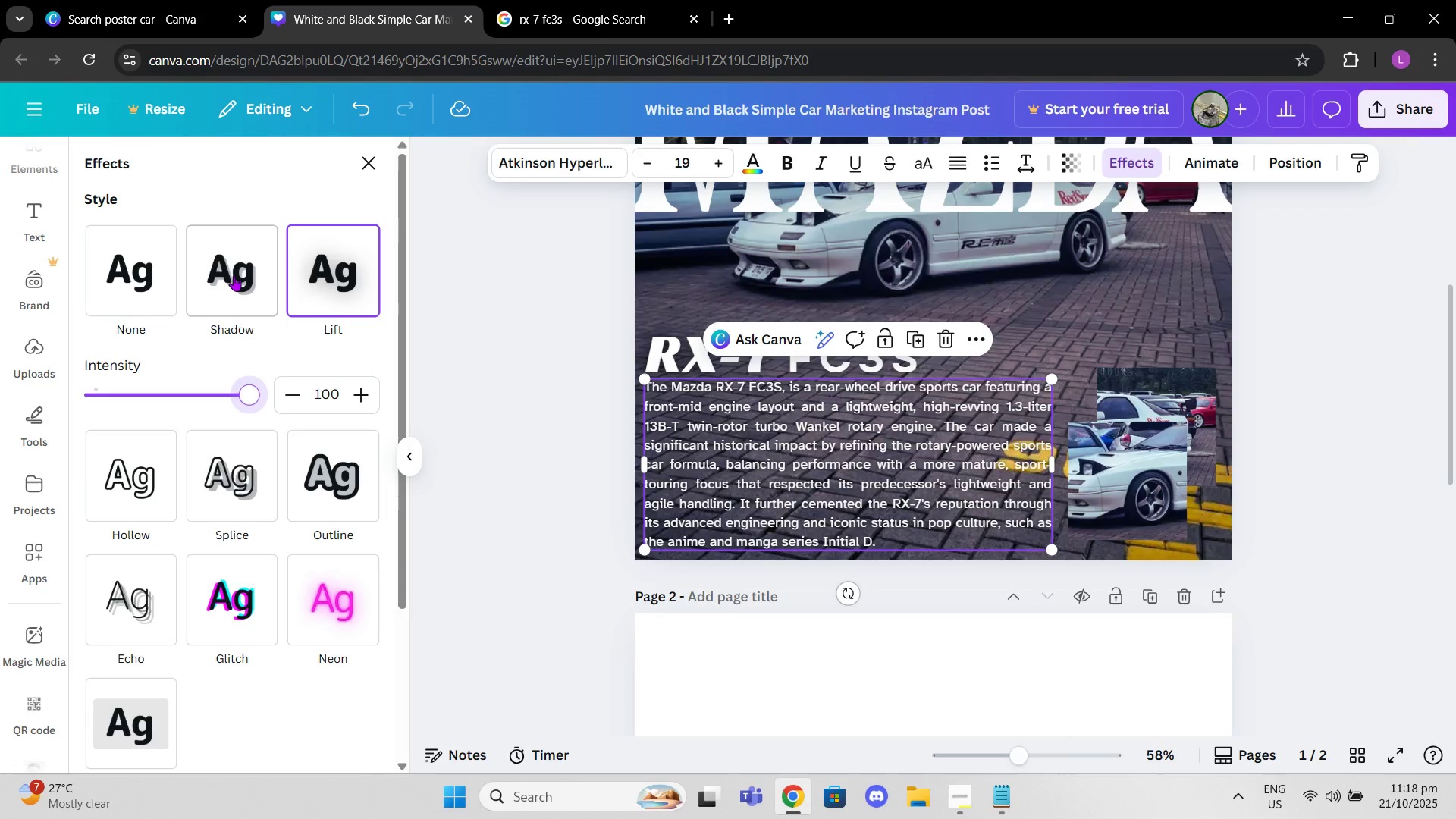 
left_click([234, 275])
 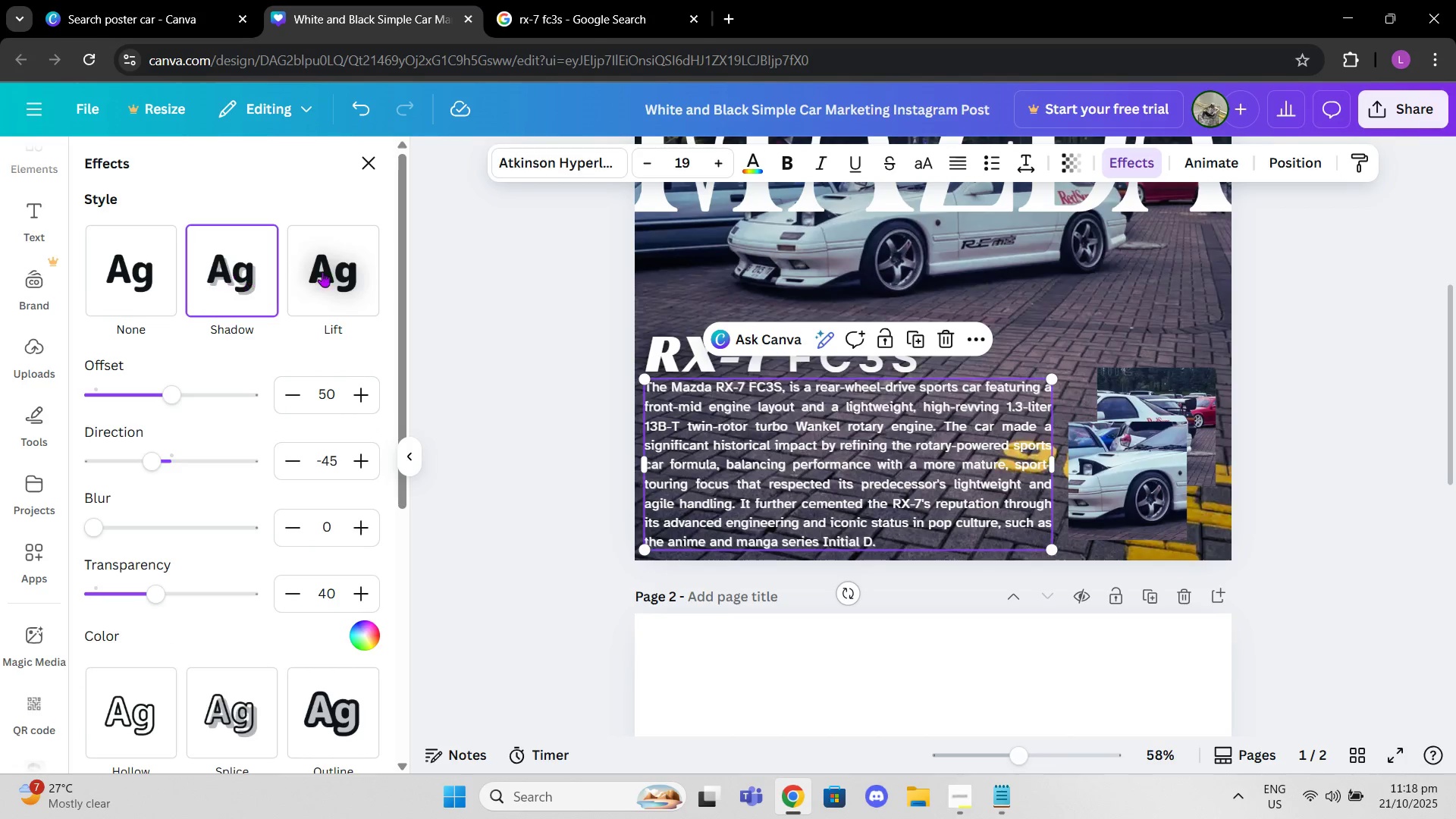 
left_click([331, 271])
 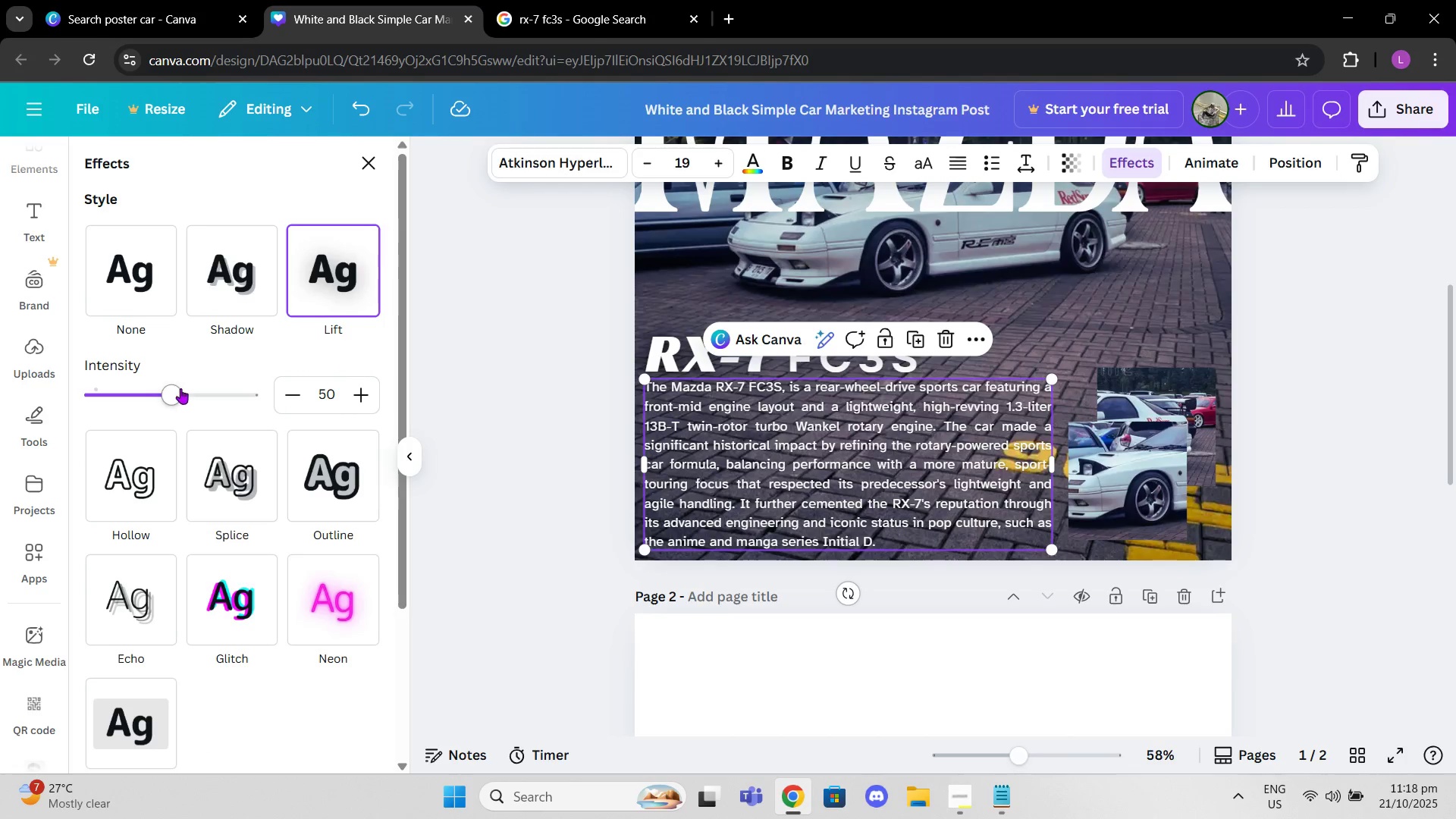 
left_click_drag(start_coordinate=[178, 391], to_coordinate=[312, 393])
 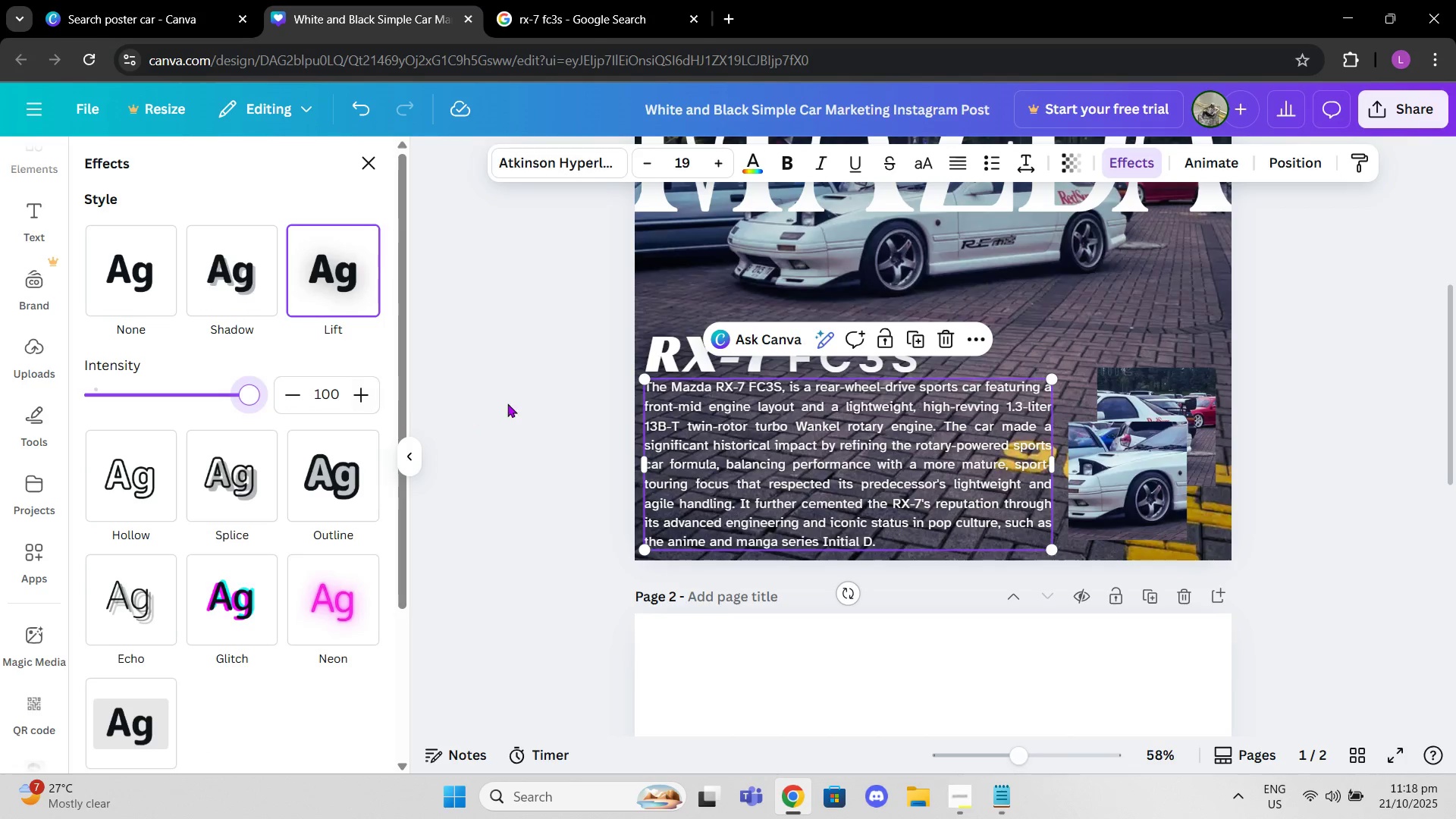 
left_click([507, 403])
 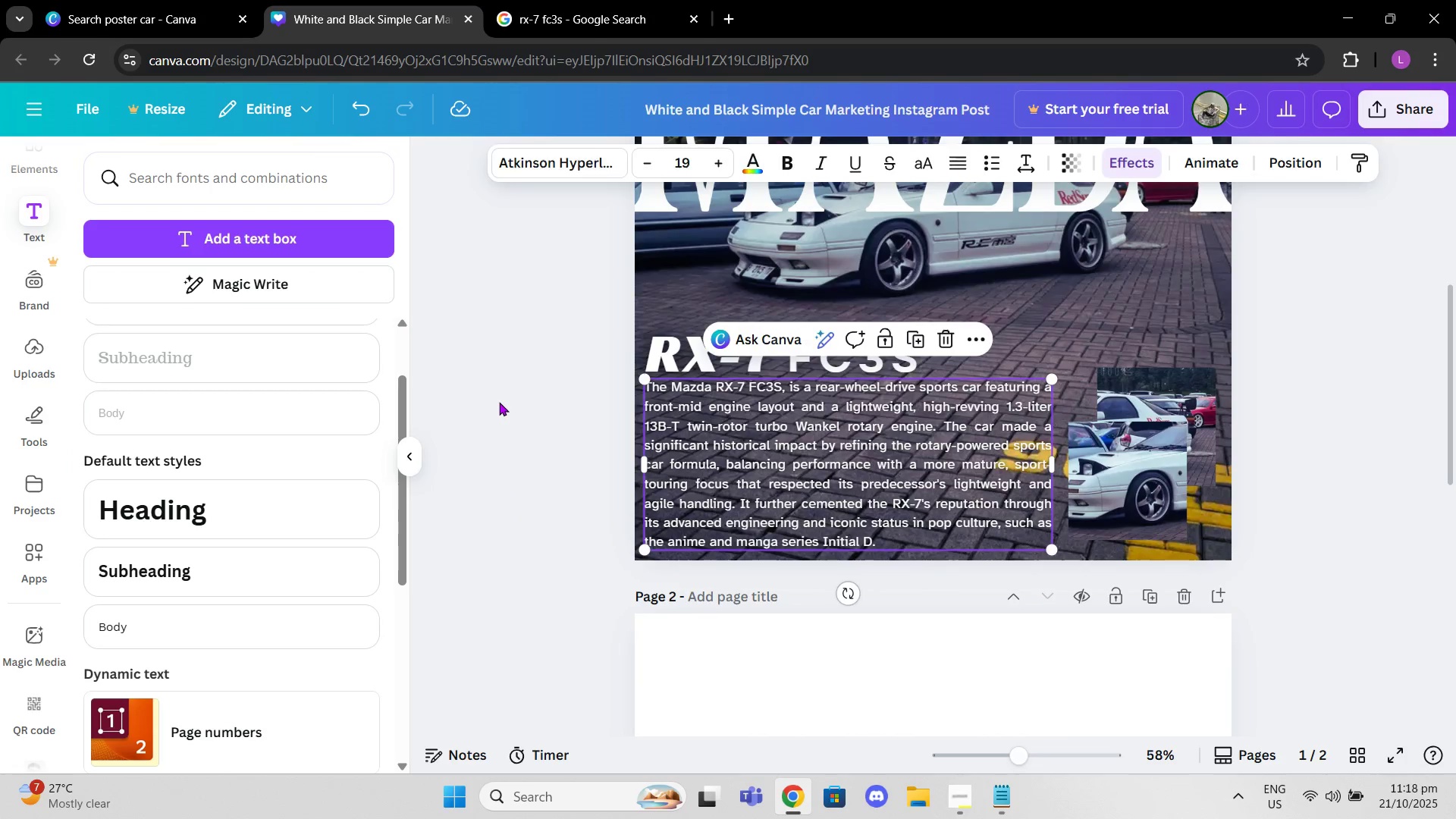 
left_click([499, 402])
 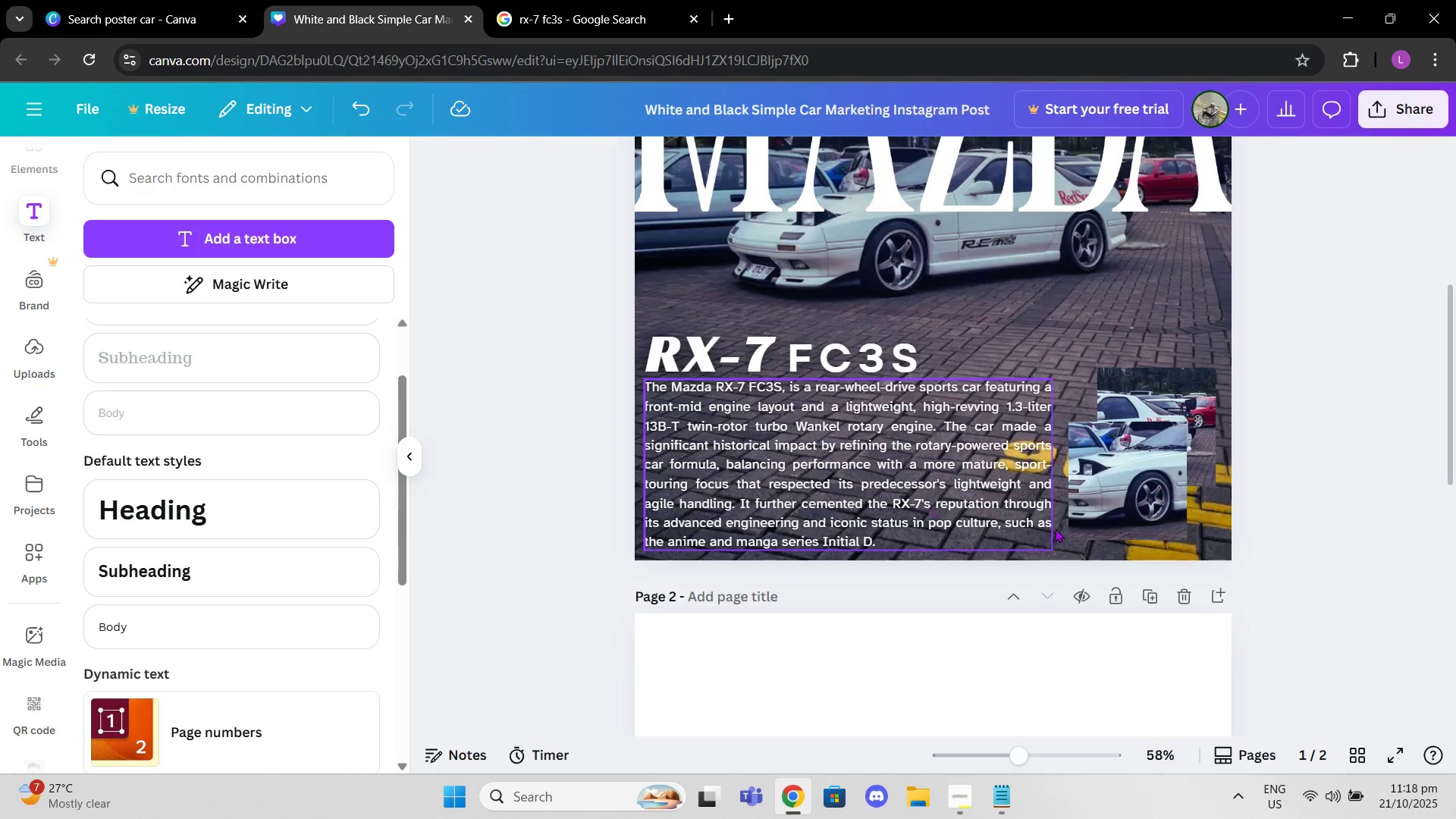 
scroll: coordinate [1064, 534], scroll_direction: down, amount: 1.0
 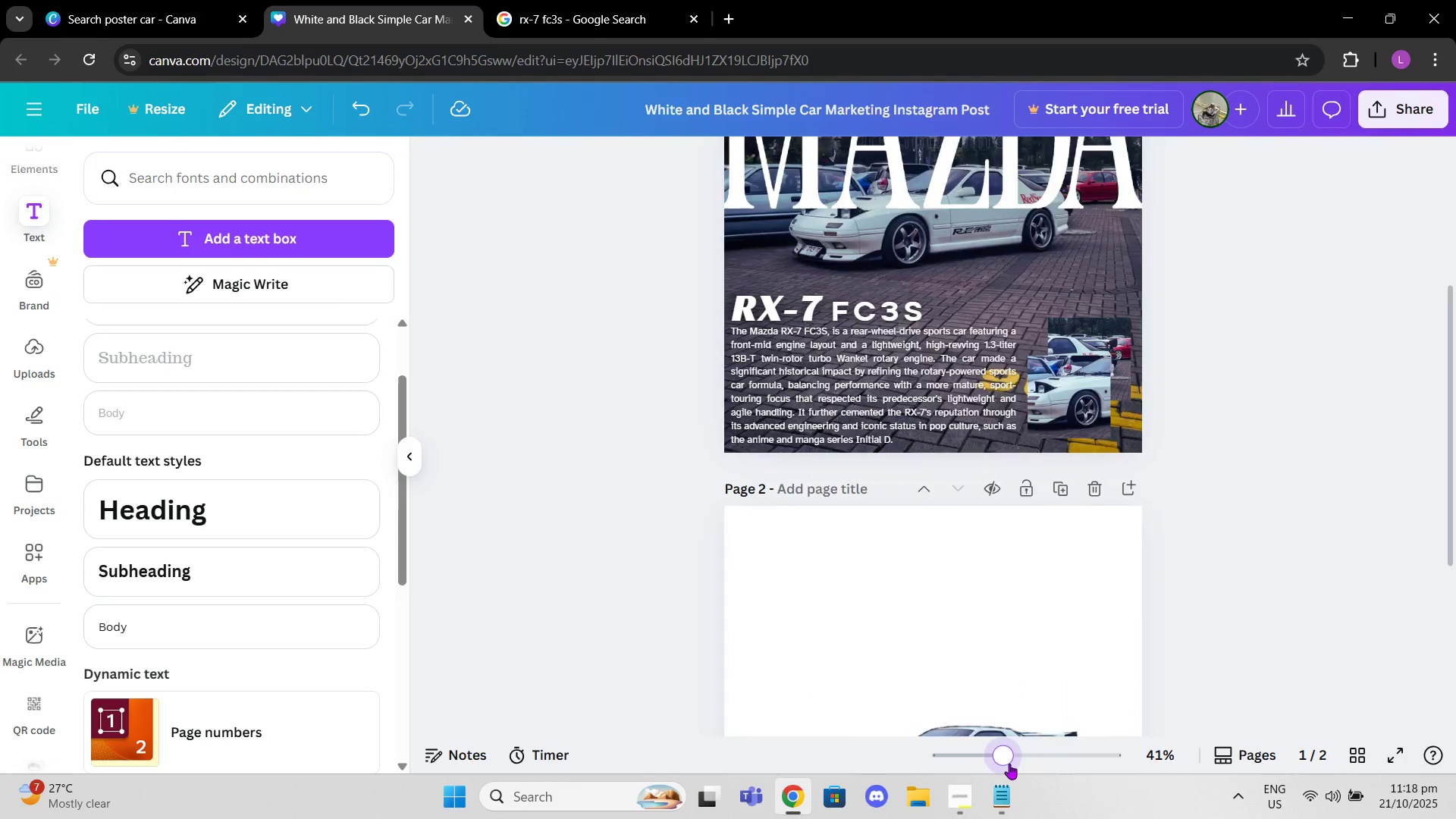 
left_click([1011, 764])
 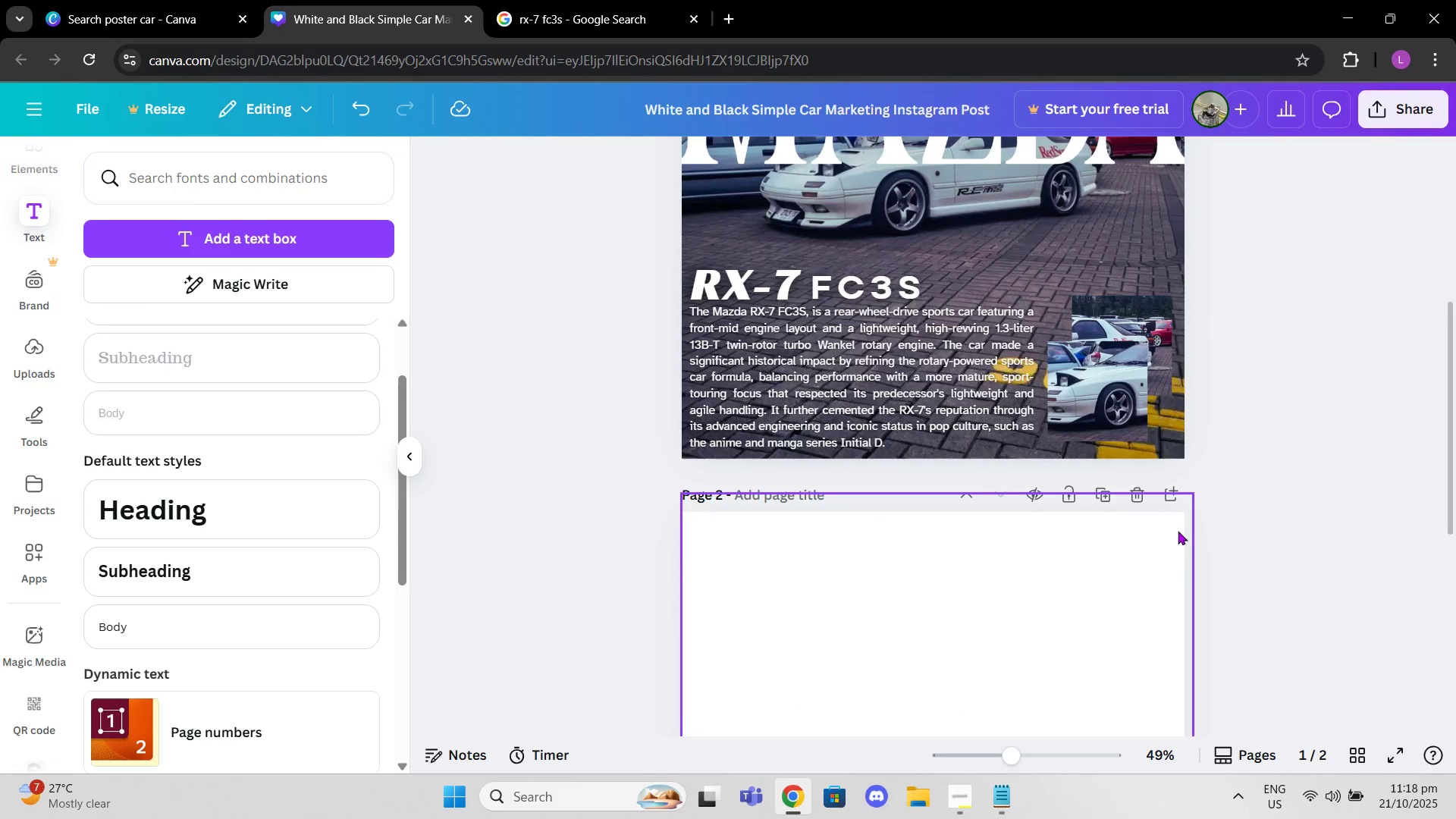 
scroll: coordinate [1178, 531], scroll_direction: up, amount: 1.0
 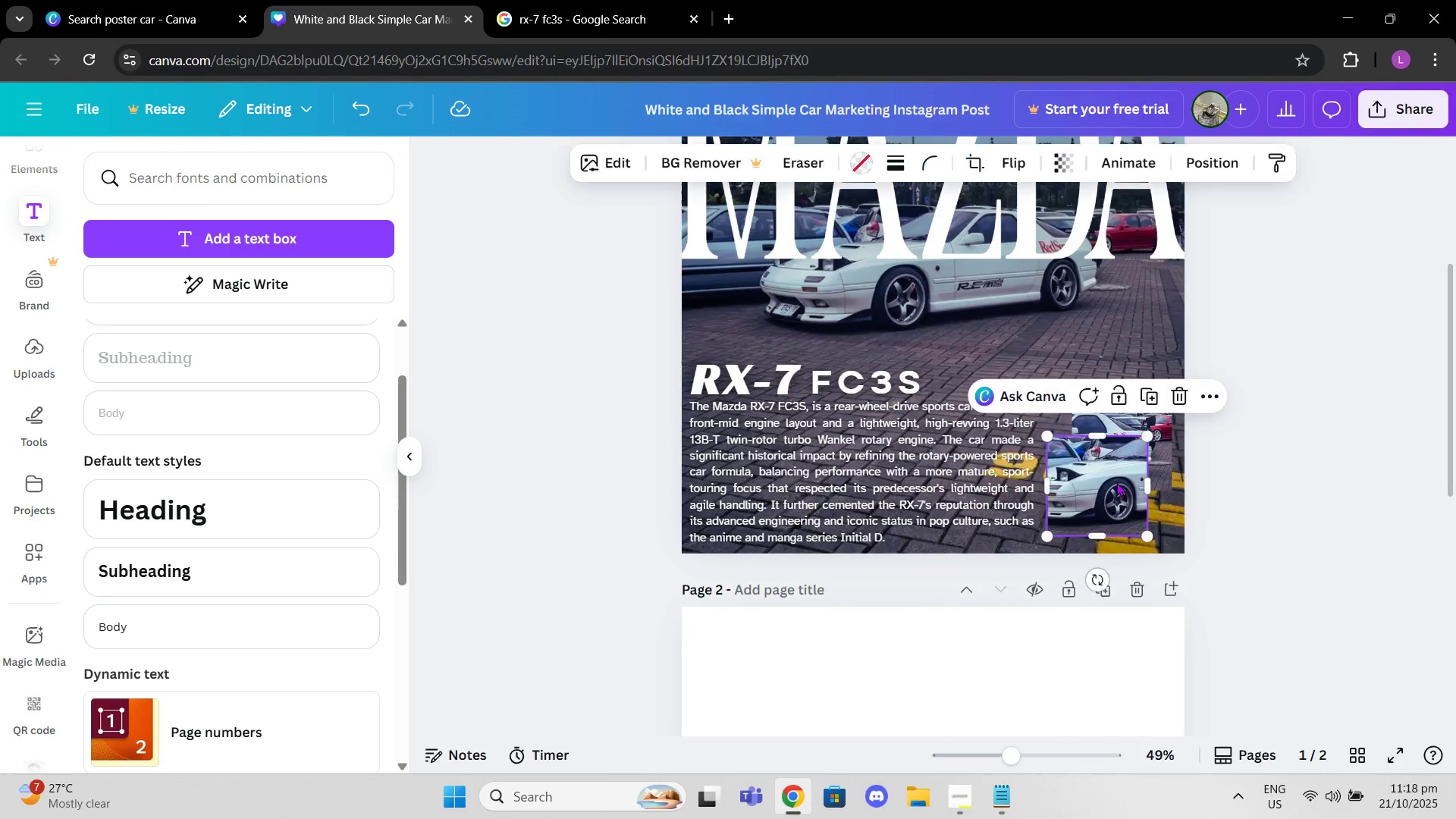 
left_click([1116, 482])
 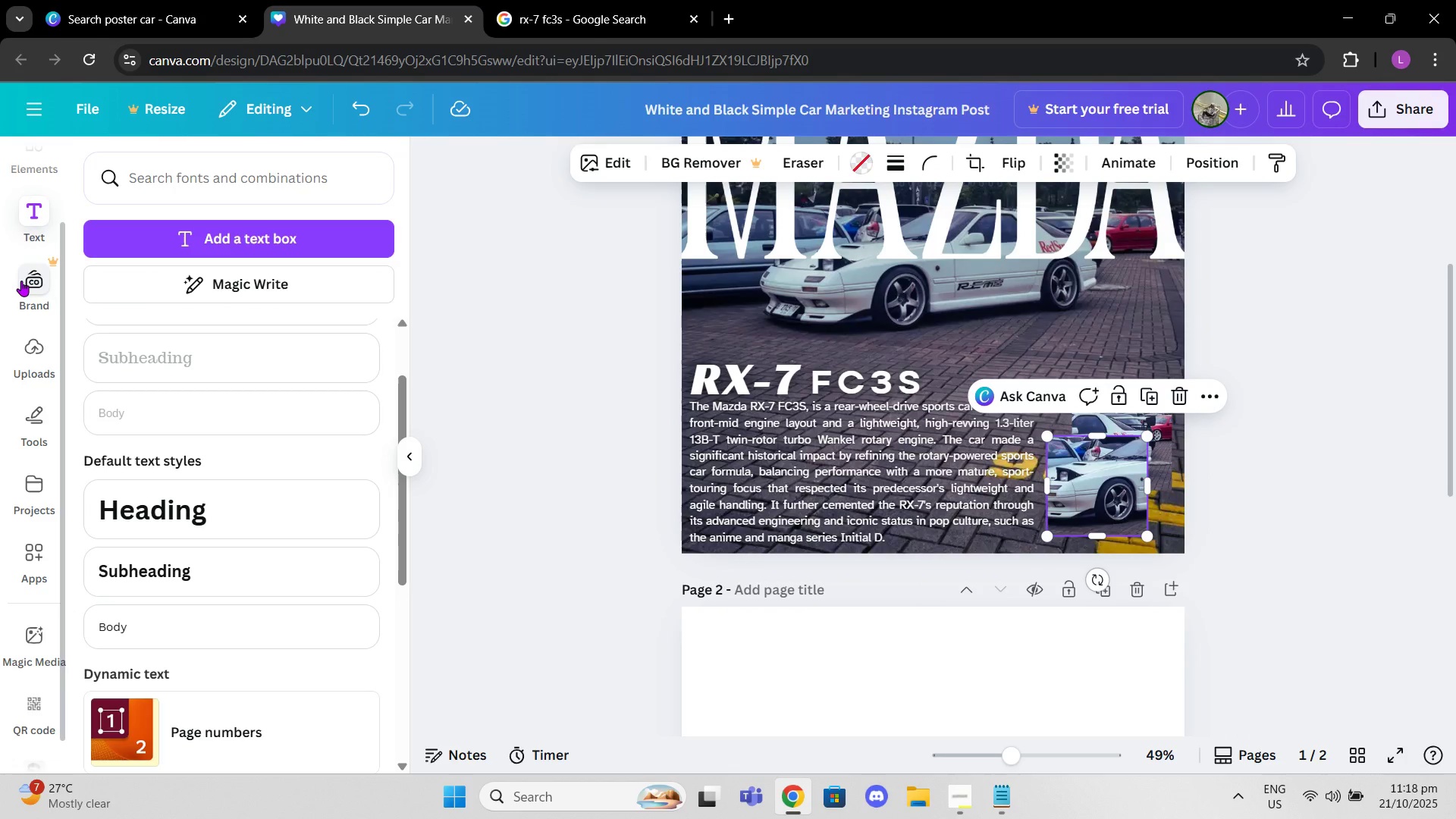 
left_click([21, 281])
 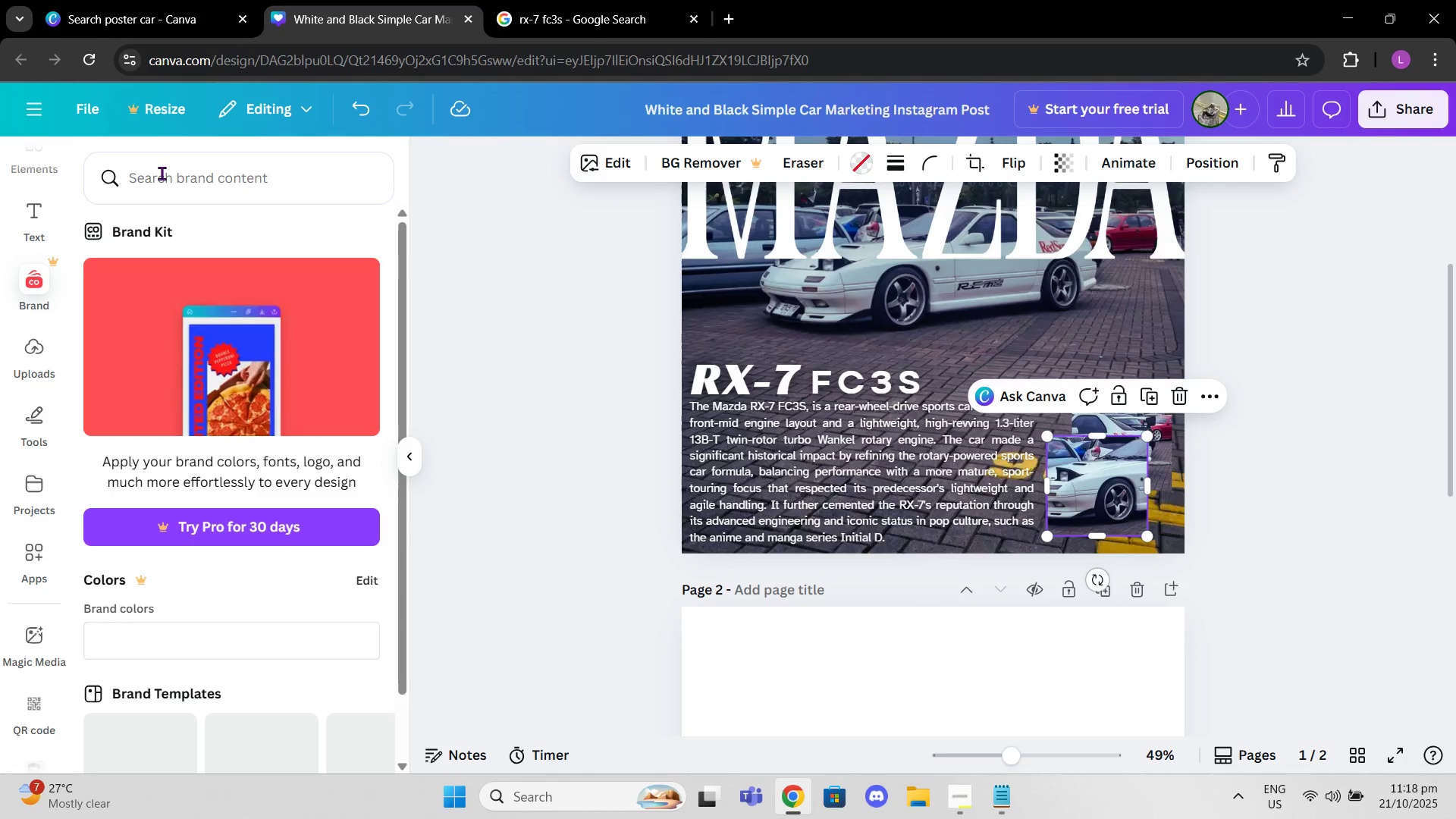 
left_click([162, 173])
 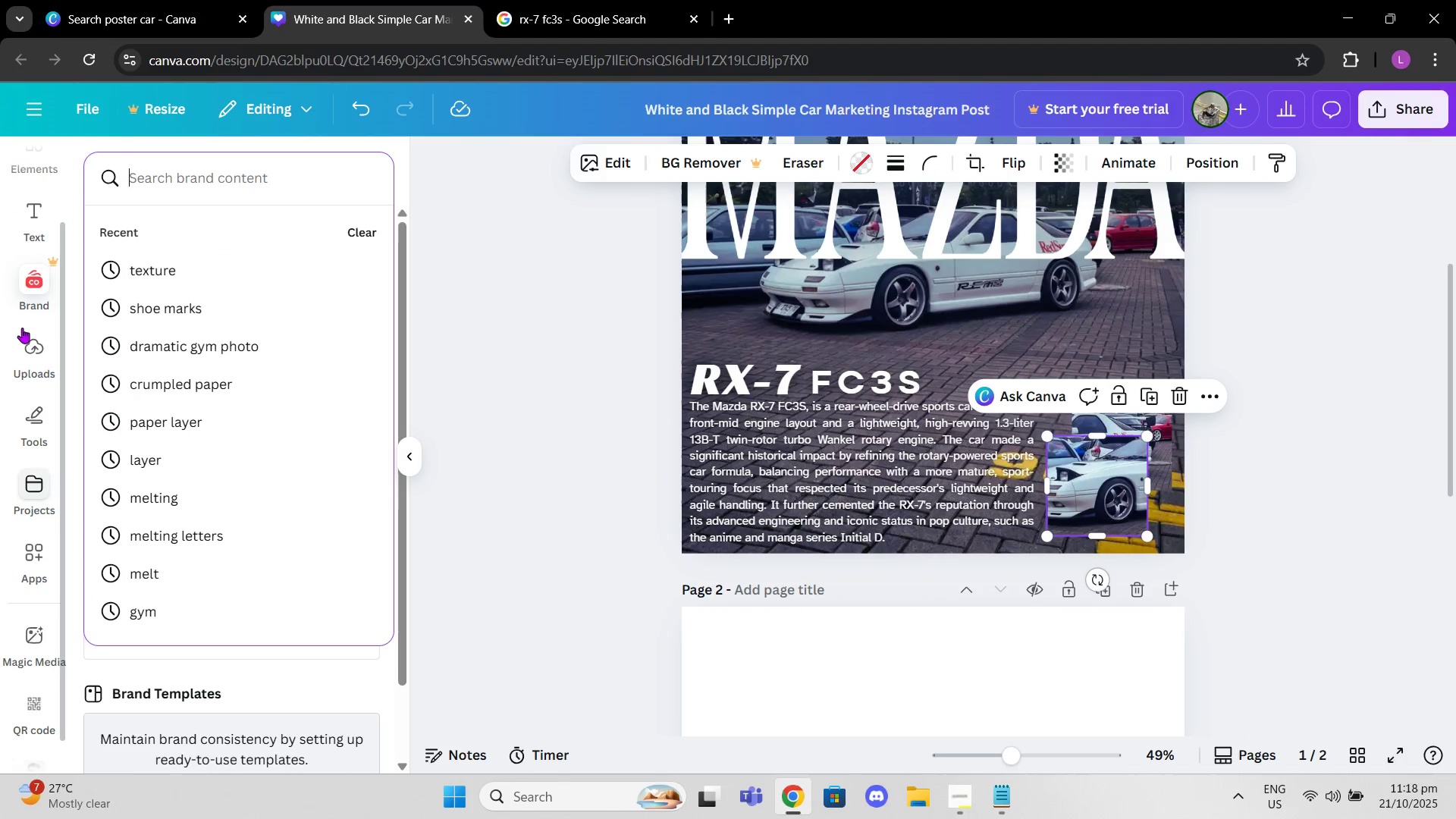 
scroll: coordinate [34, 218], scroll_direction: up, amount: 1.0
 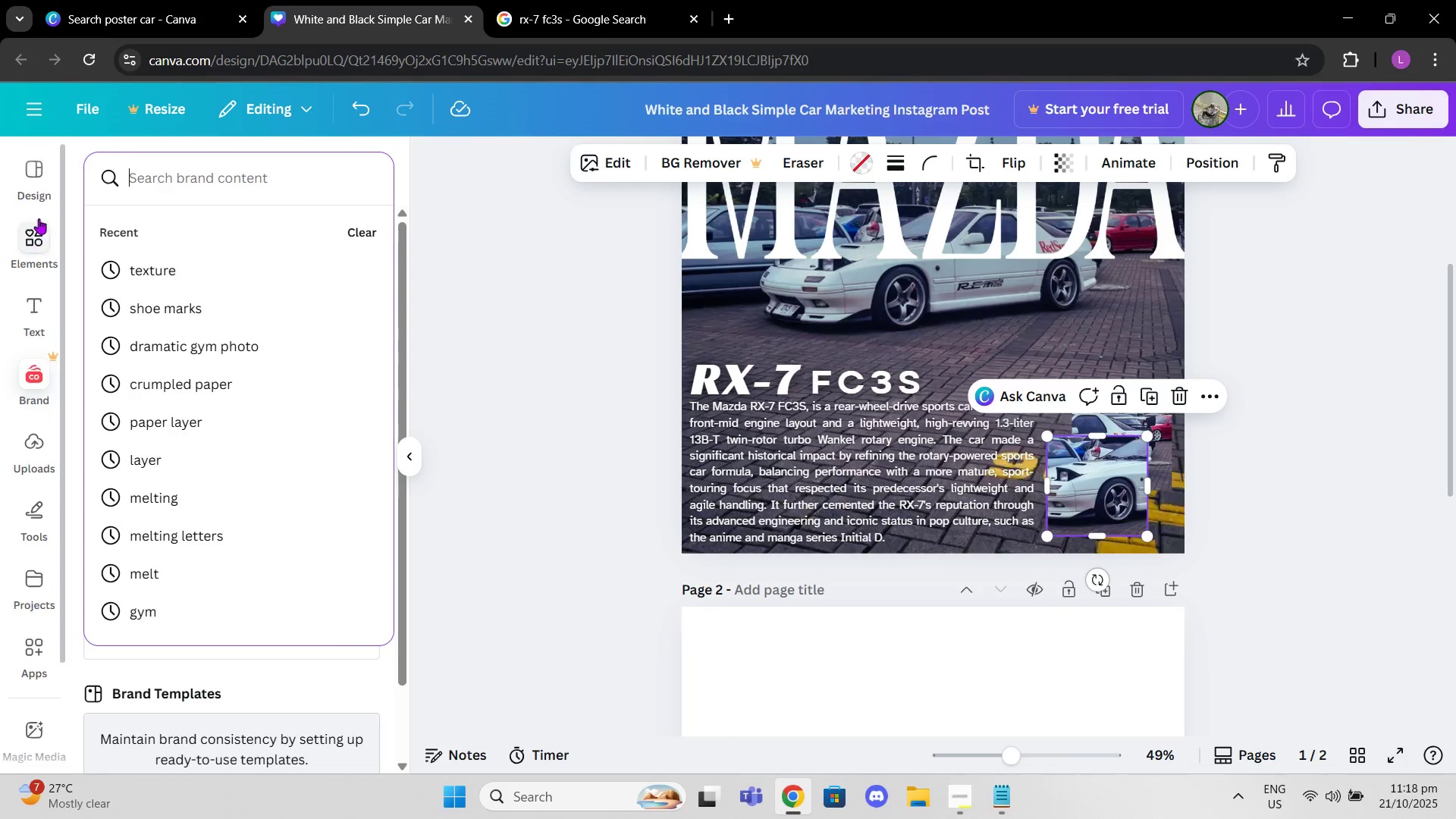 
left_click([39, 218])
 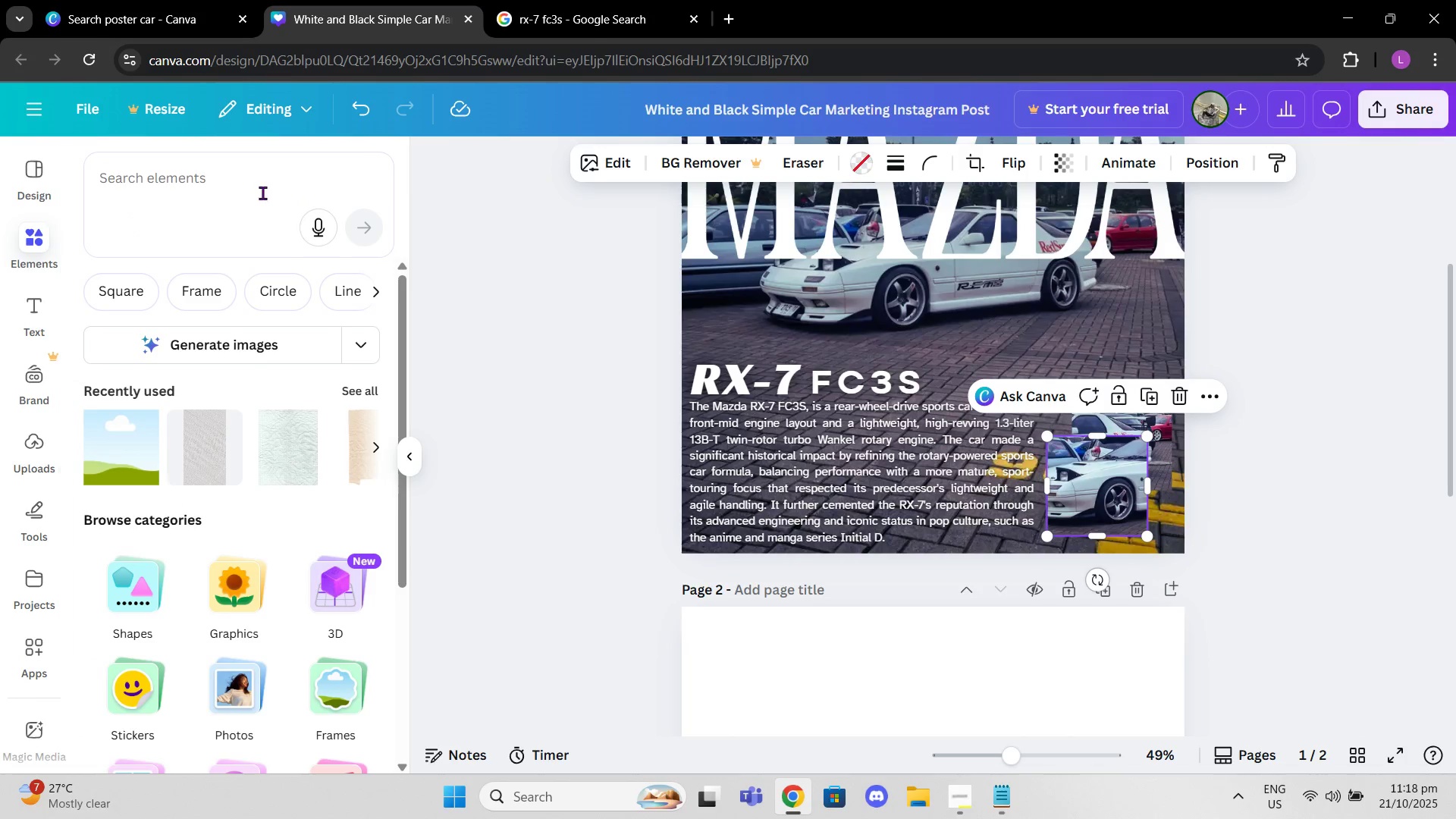 
left_click([262, 193])
 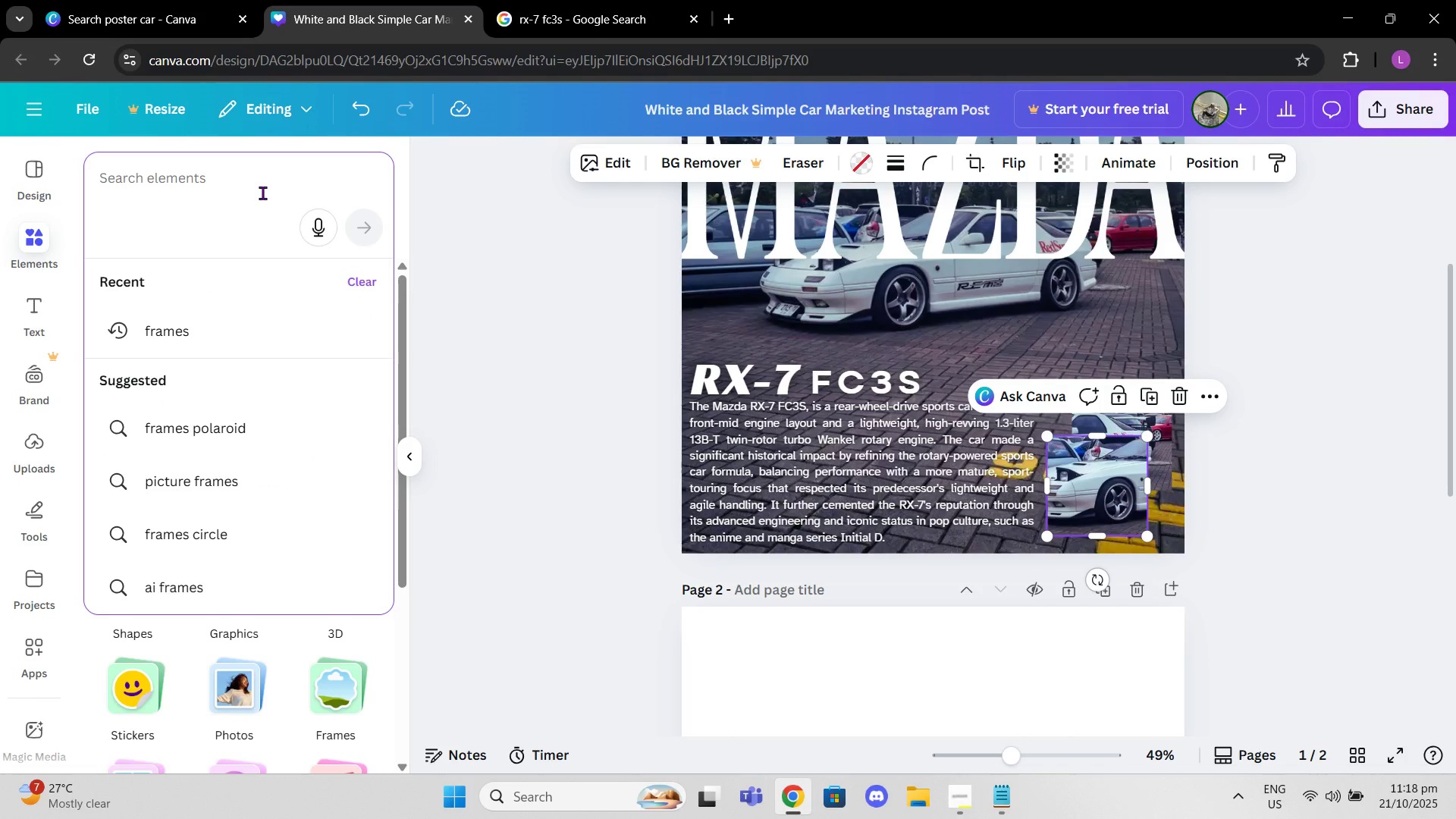 
type(squareframe)
 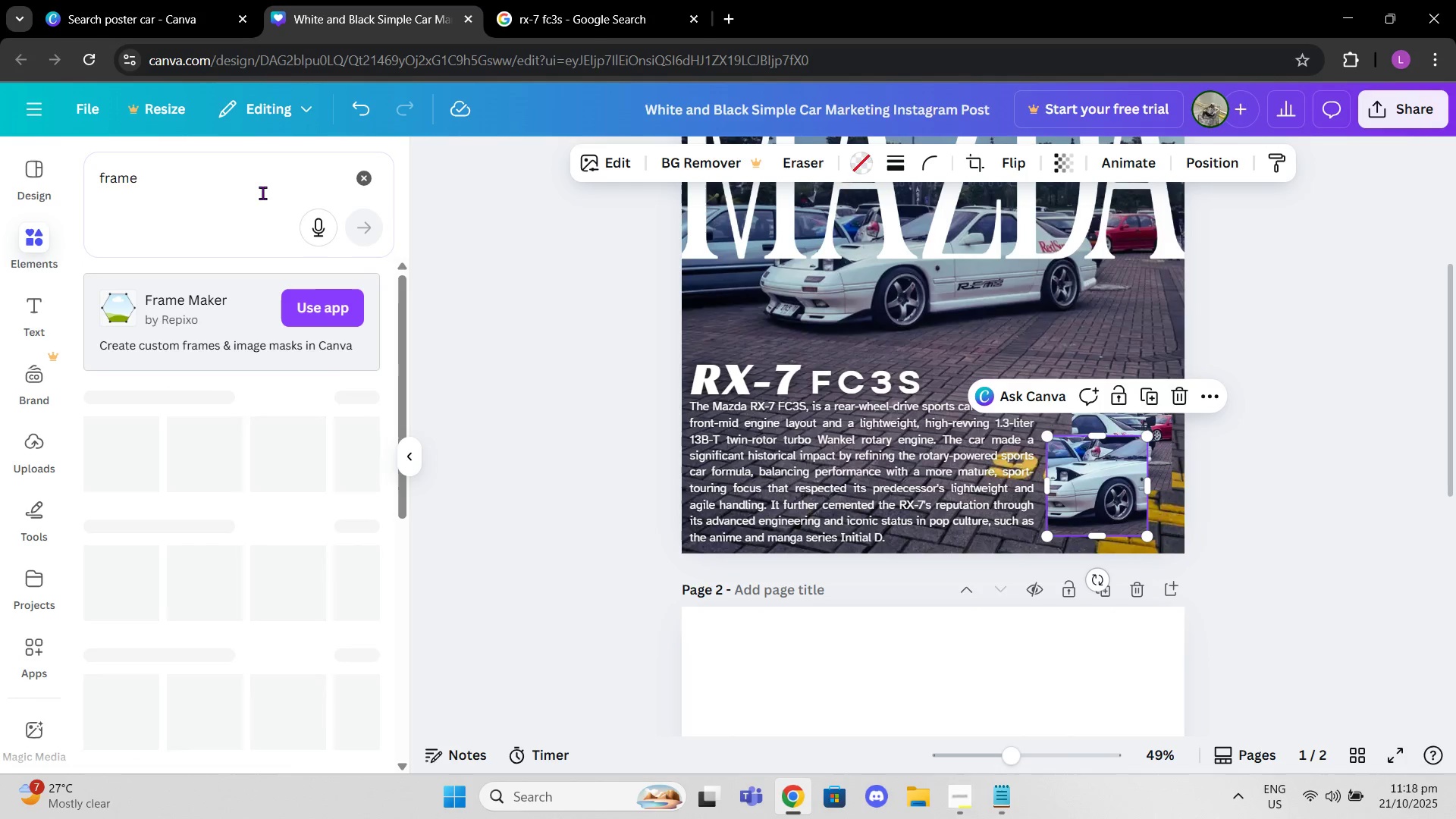 
hold_key(key=Backspace, duration=0.89)
 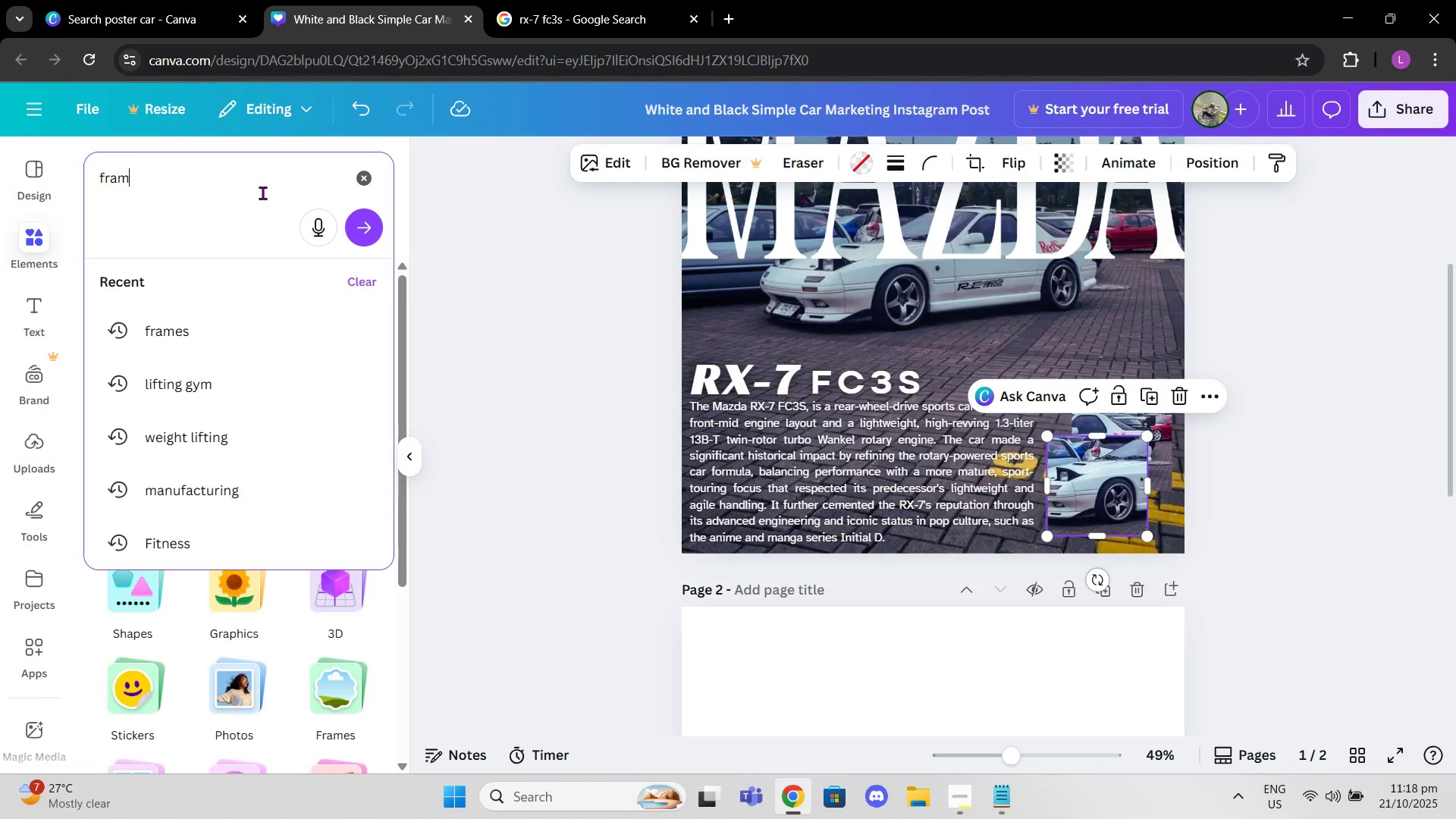 
key(Enter)
 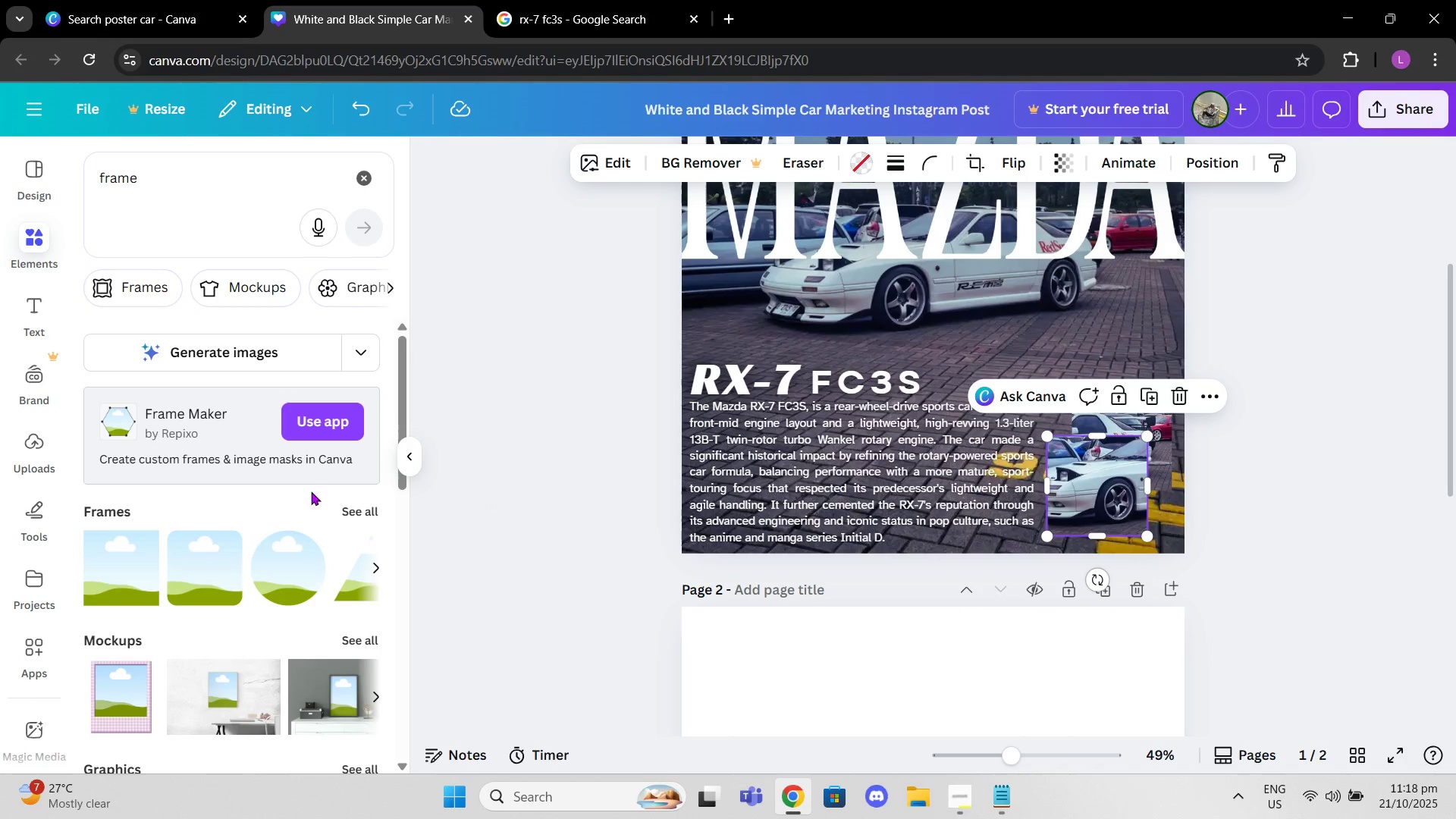 
left_click([344, 500])
 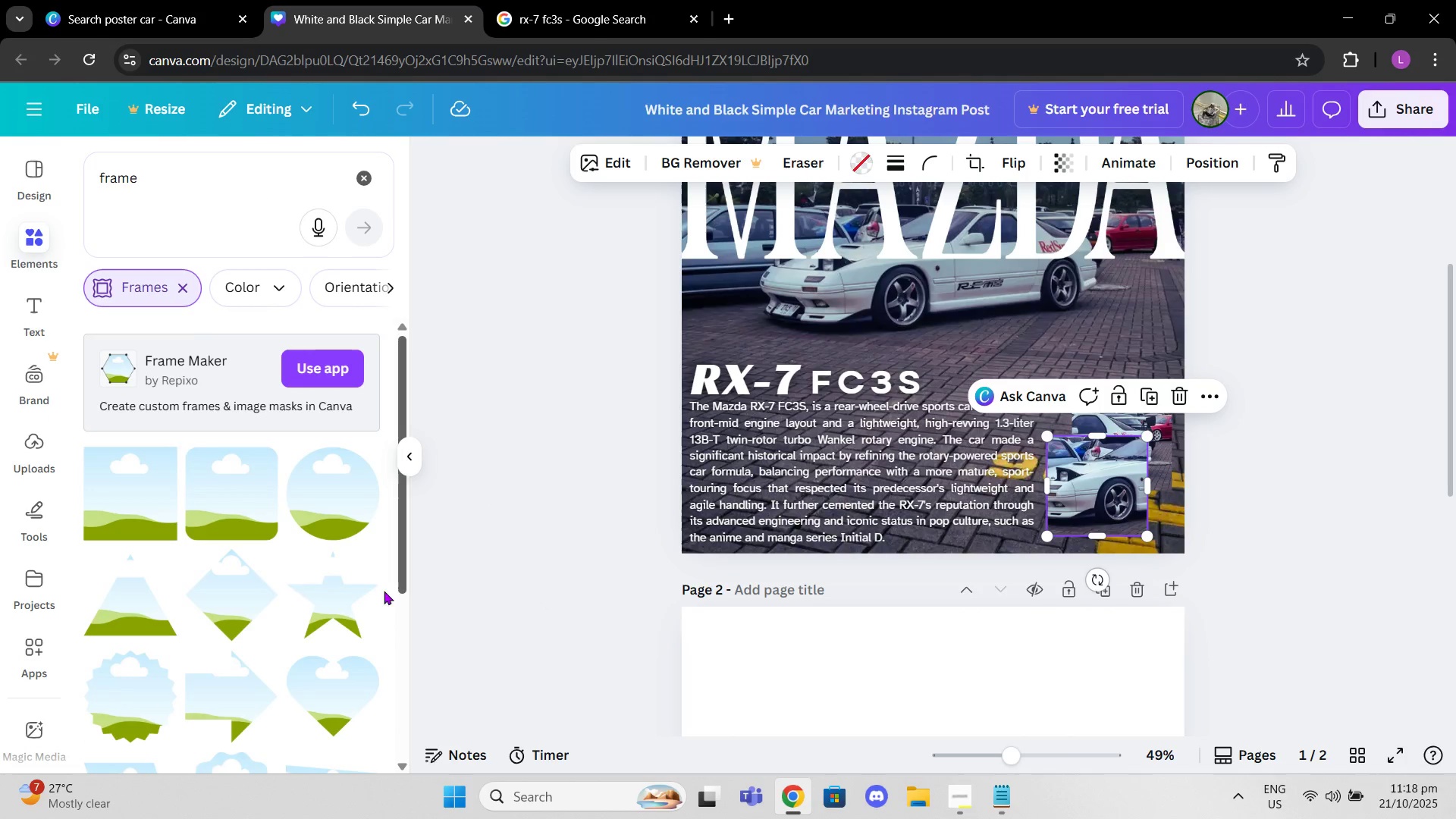 
scroll: coordinate [266, 570], scroll_direction: down, amount: 9.0
 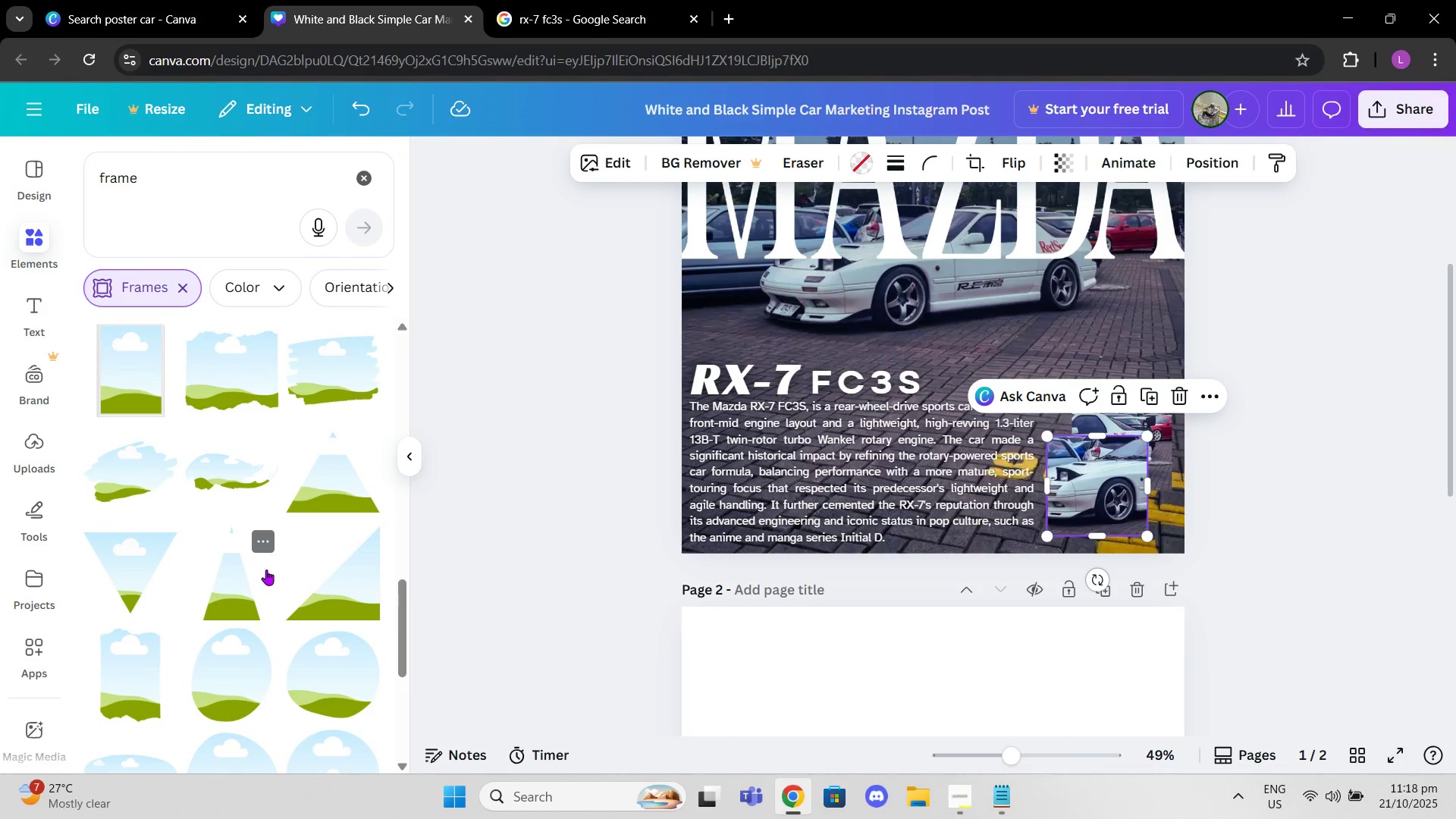 
scroll: coordinate [268, 574], scroll_direction: up, amount: 1.0
 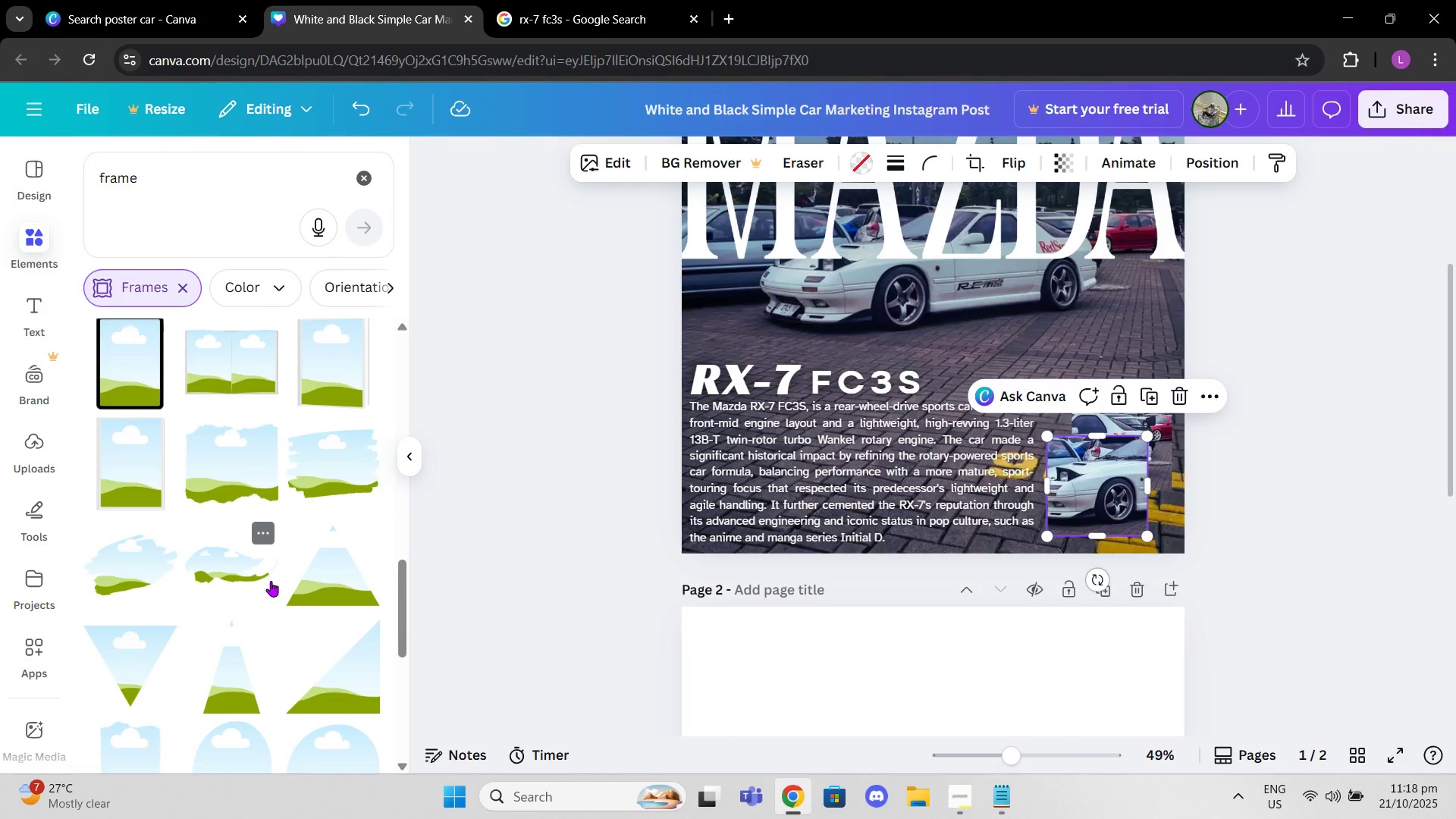 
scroll: coordinate [271, 581], scroll_direction: down, amount: 4.0
 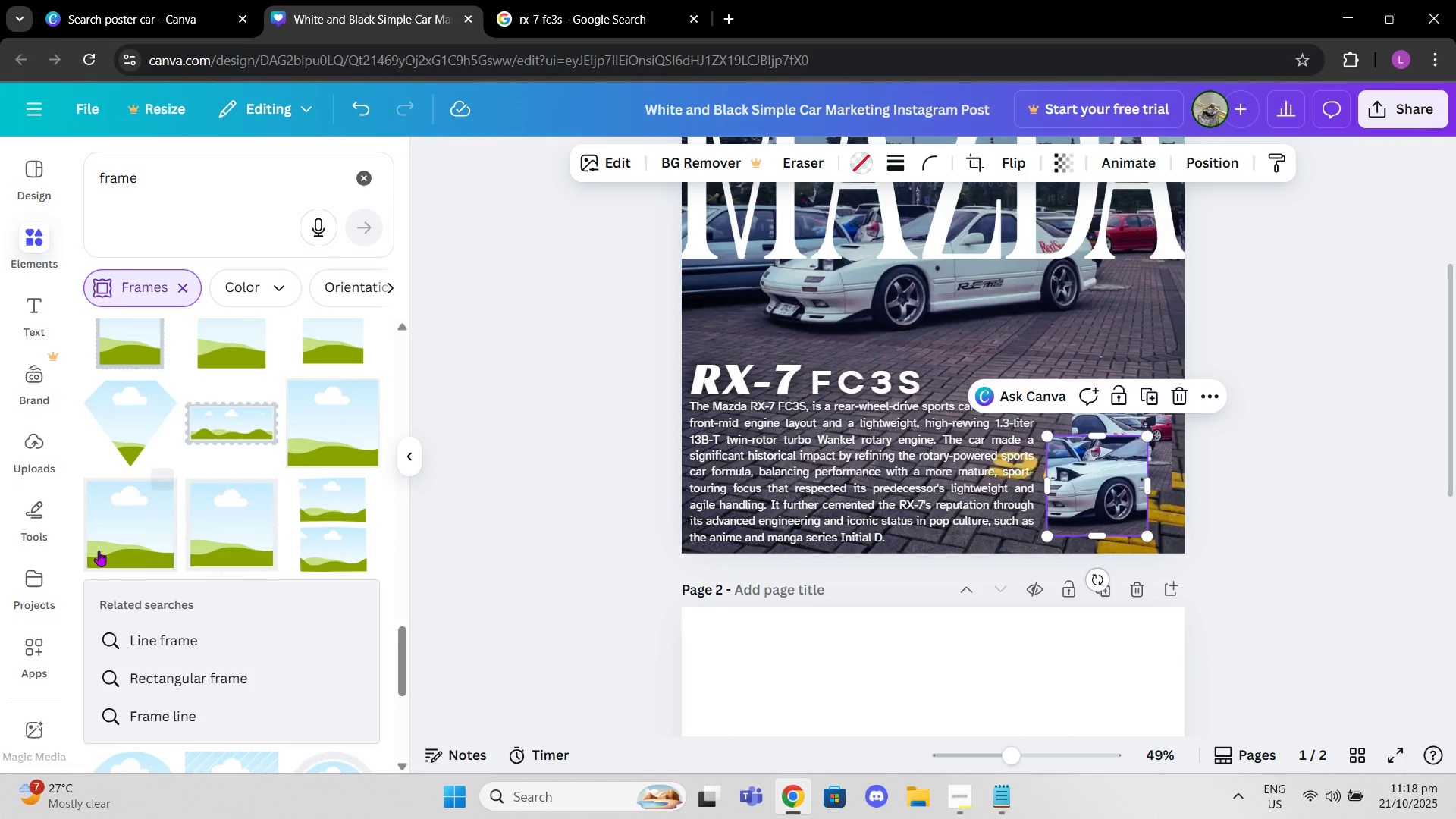 
left_click([99, 551])
 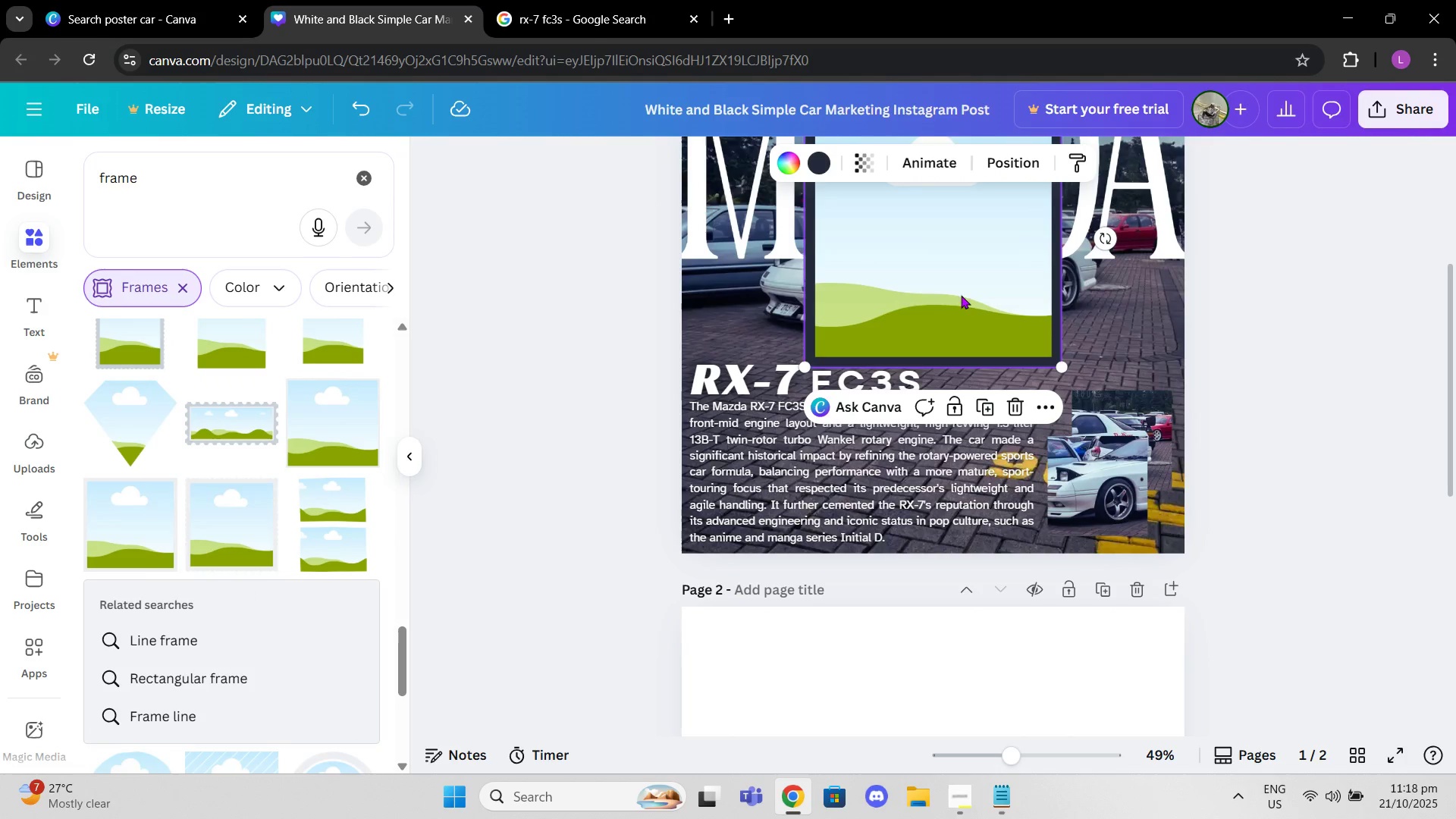 
left_click_drag(start_coordinate=[993, 285], to_coordinate=[1038, 383])
 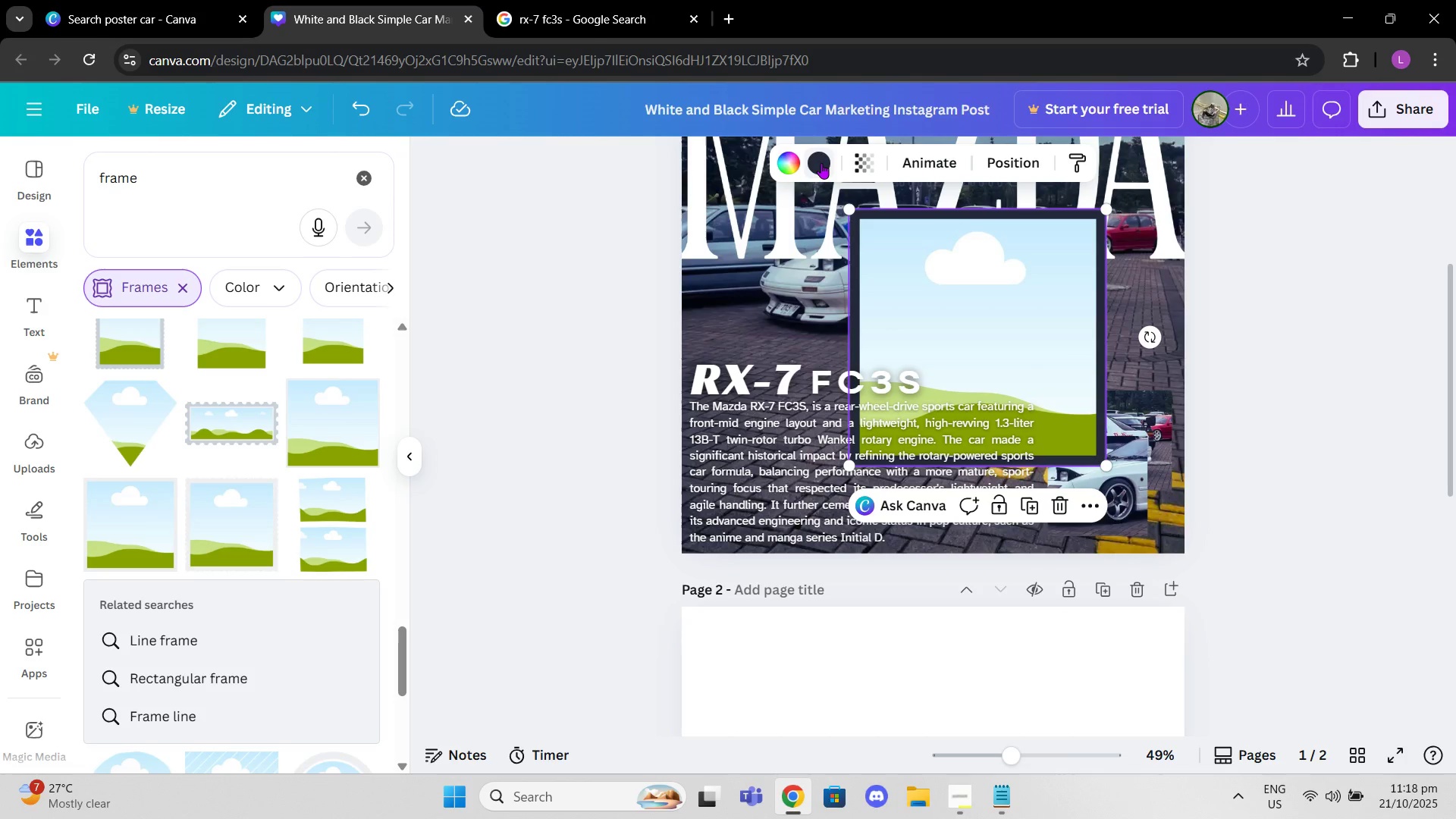 
left_click([821, 163])
 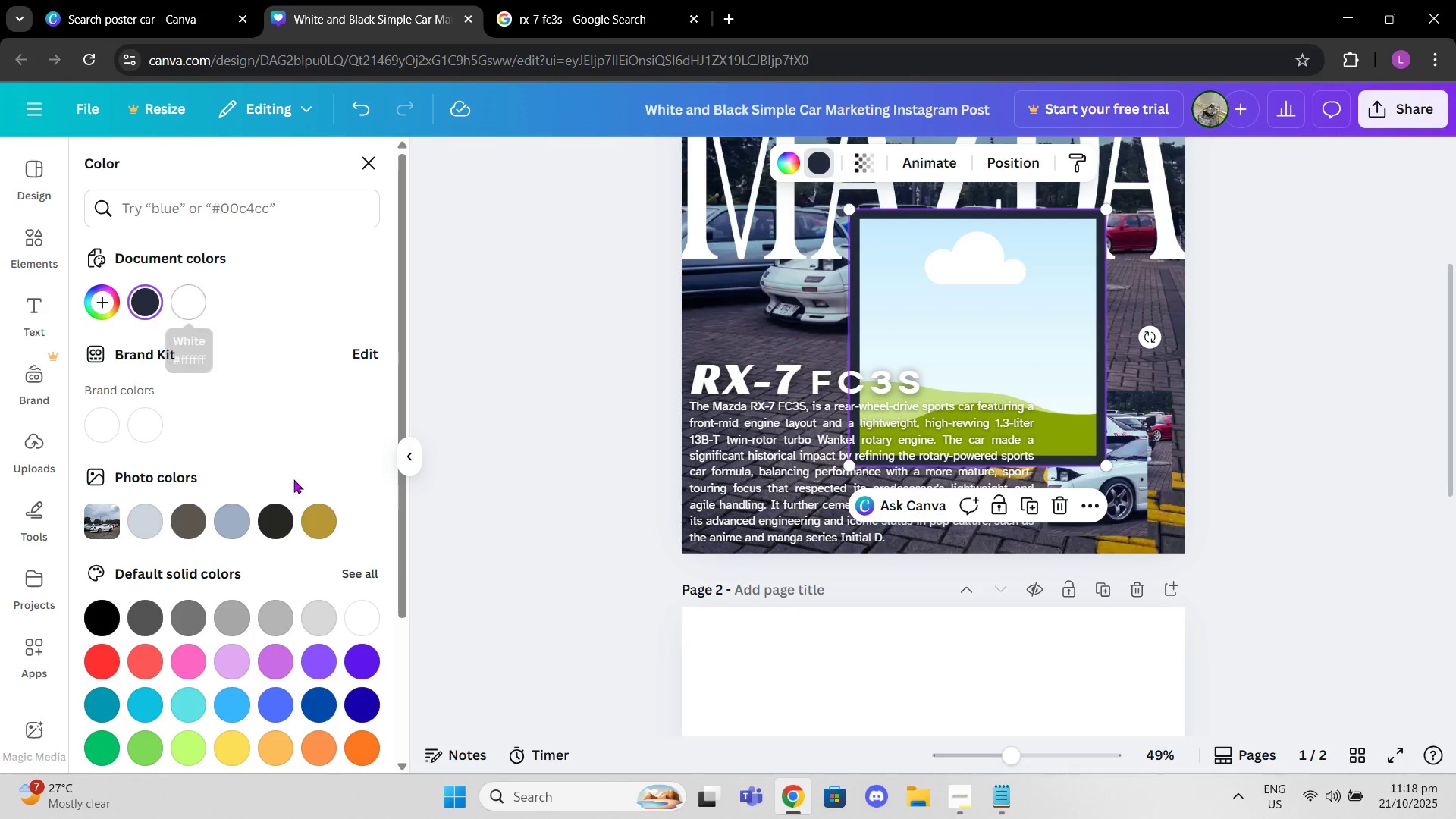 
left_click([315, 525])
 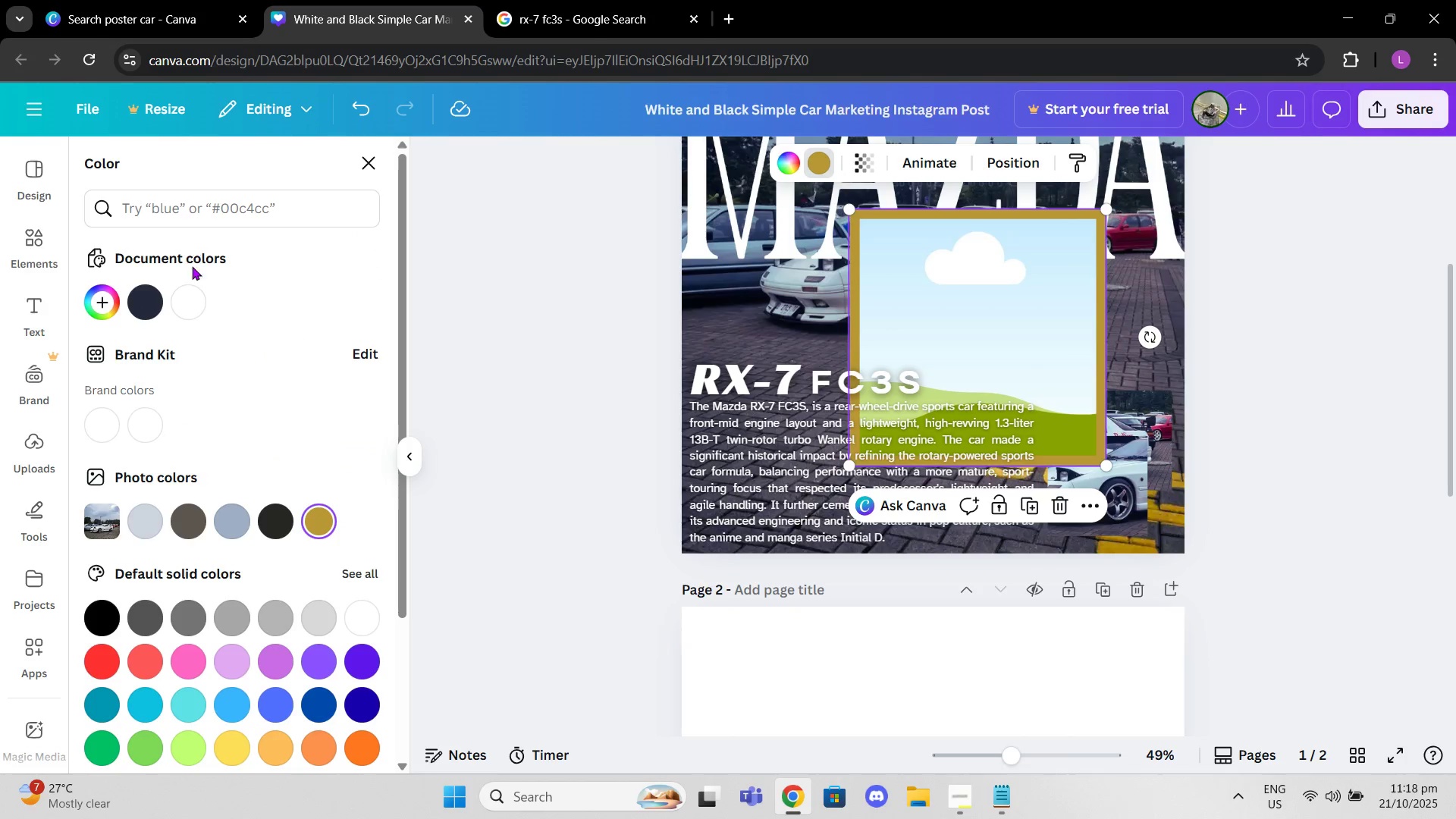 
left_click([193, 318])
 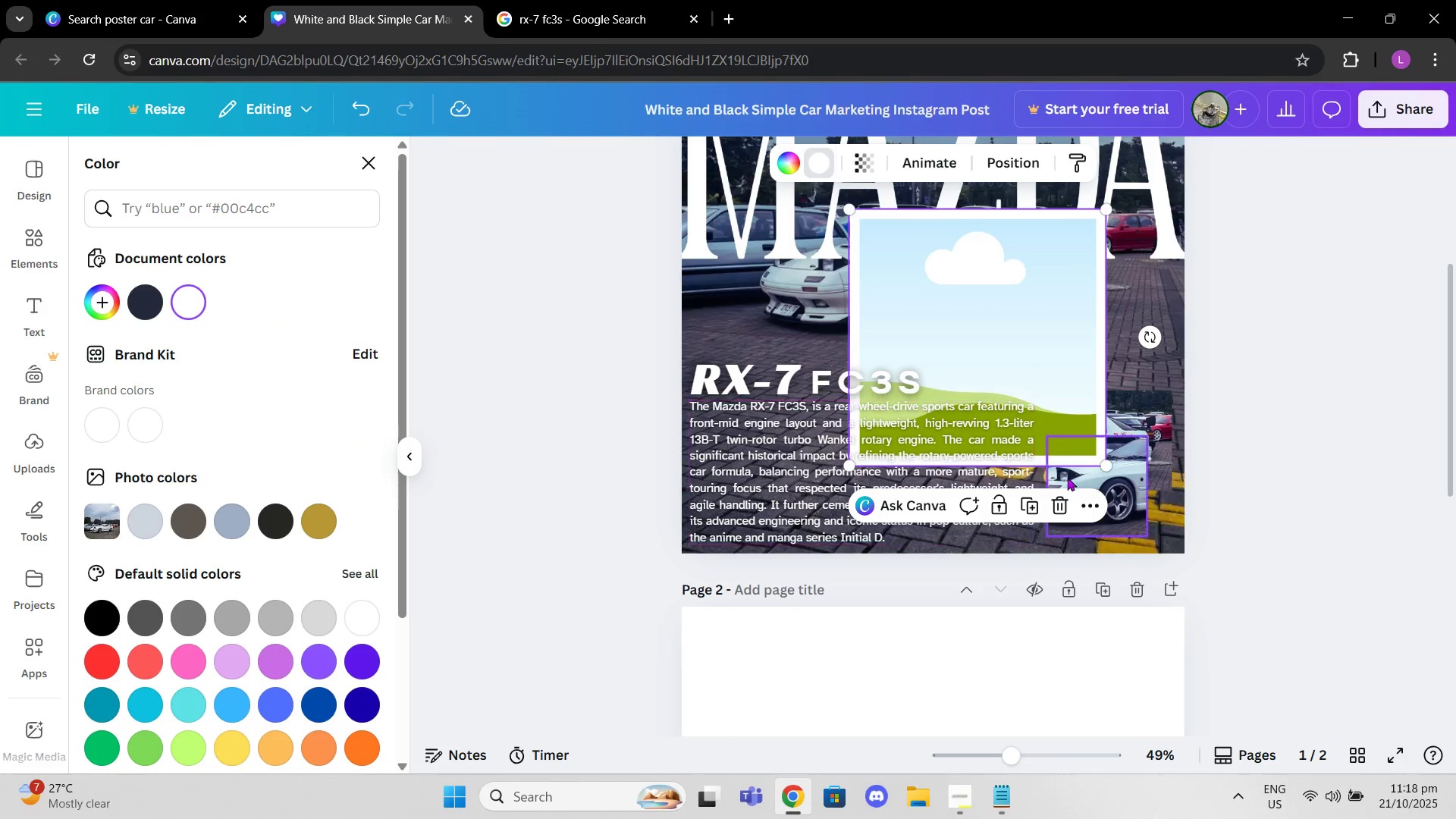 
left_click([1084, 477])
 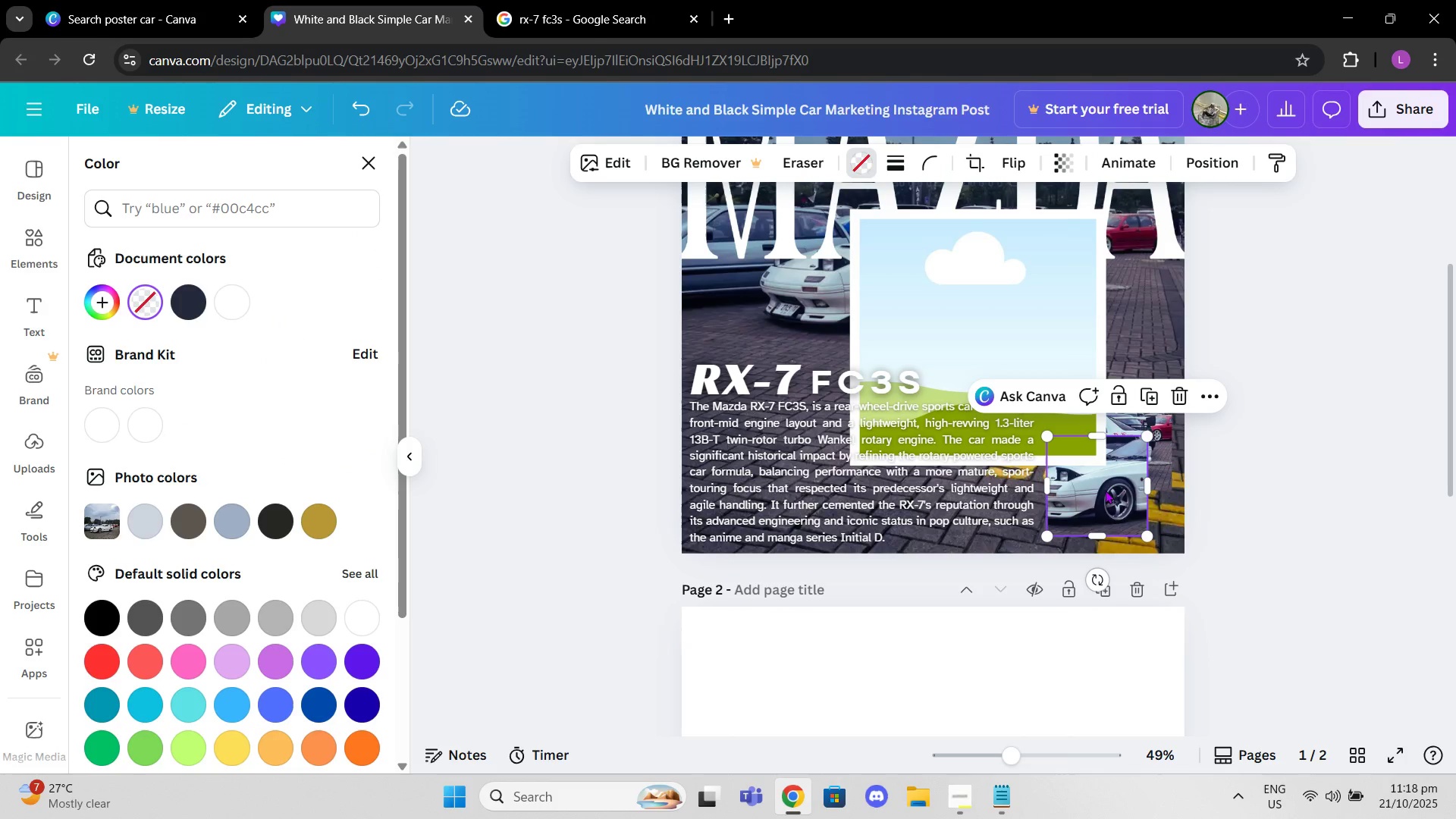 
left_click_drag(start_coordinate=[1105, 491], to_coordinate=[1014, 387])
 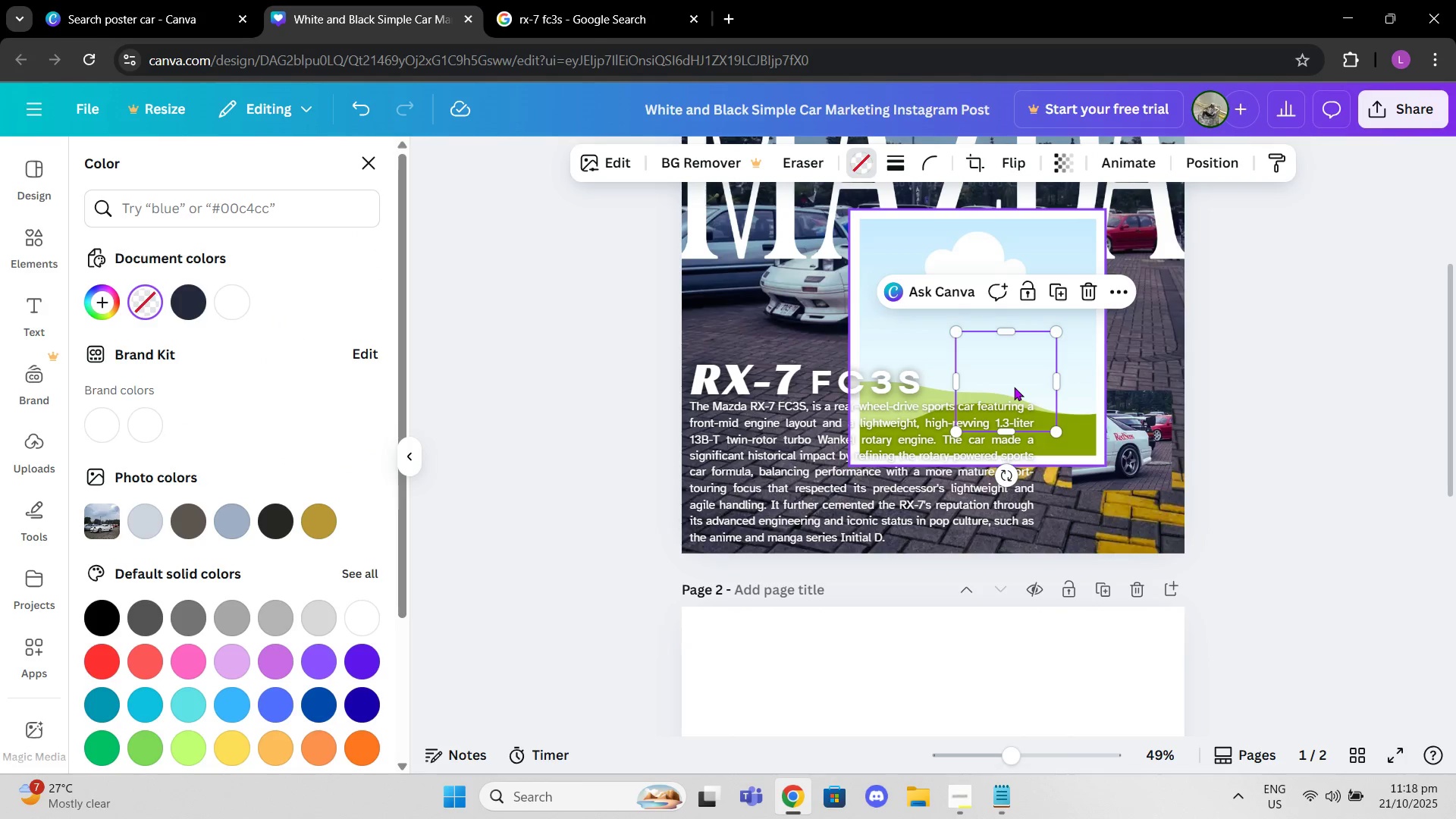 
left_click([1014, 387])
 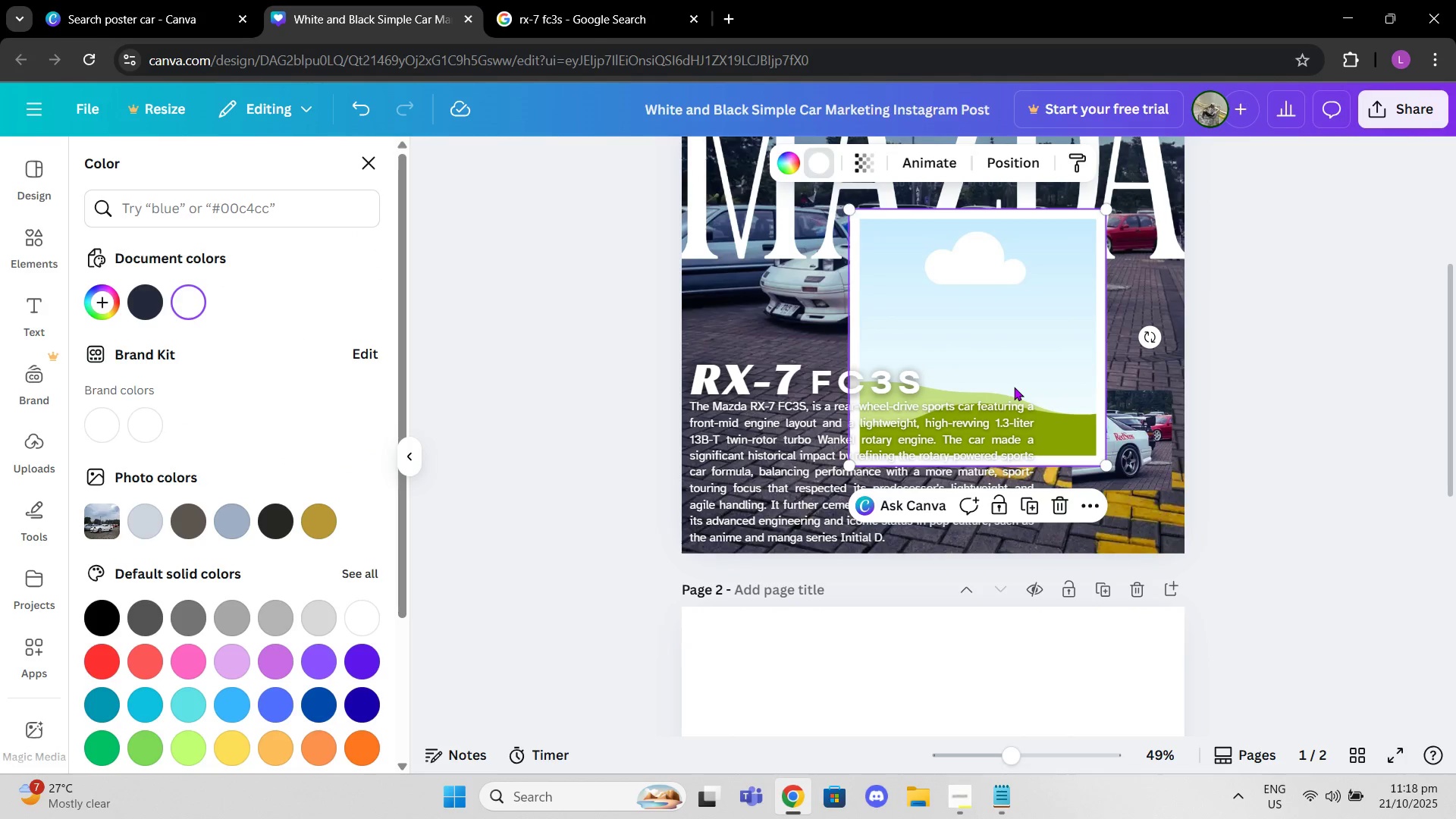 
left_click_drag(start_coordinate=[1014, 387], to_coordinate=[937, 383])
 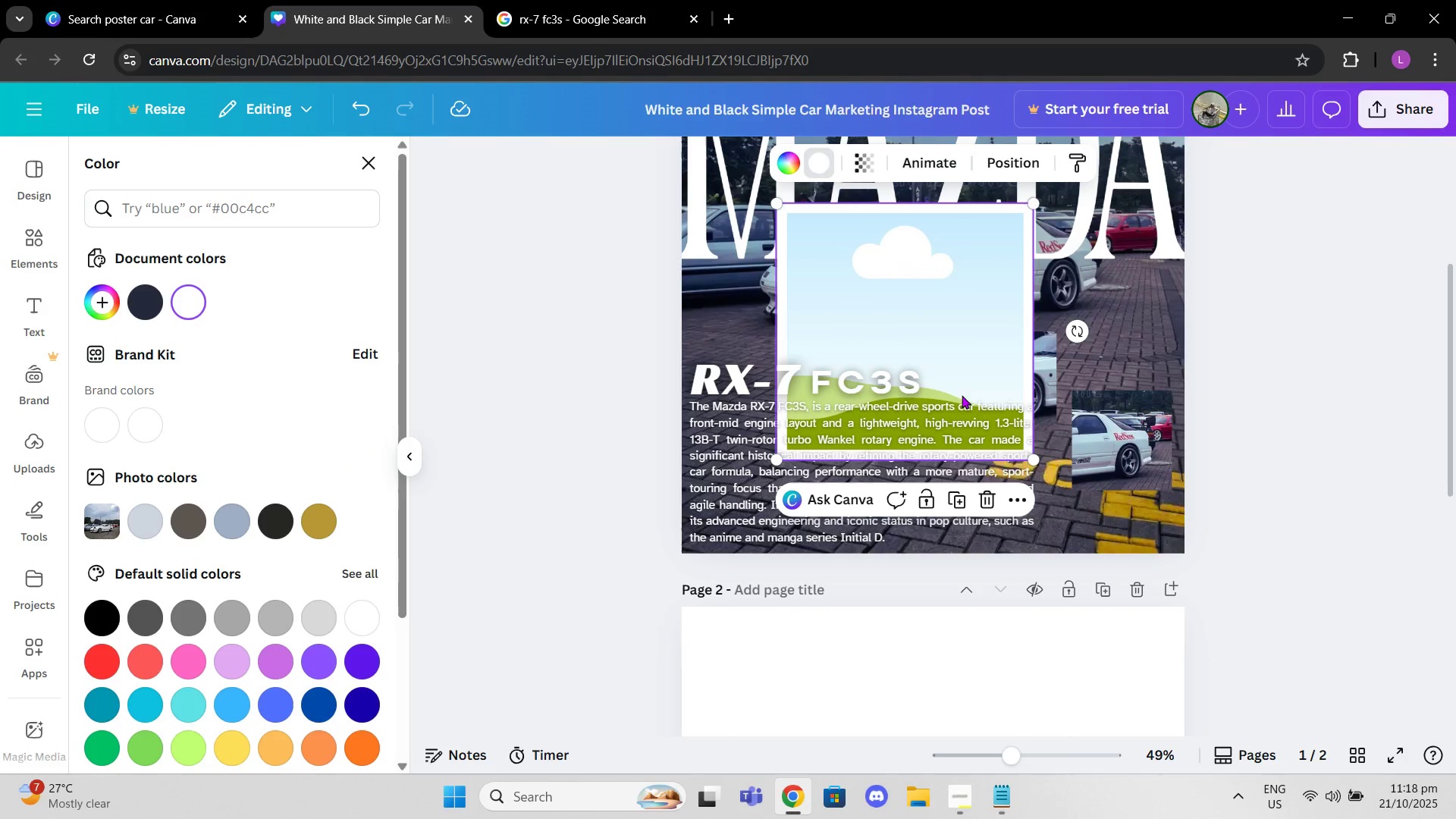 
key(Control+Z)
 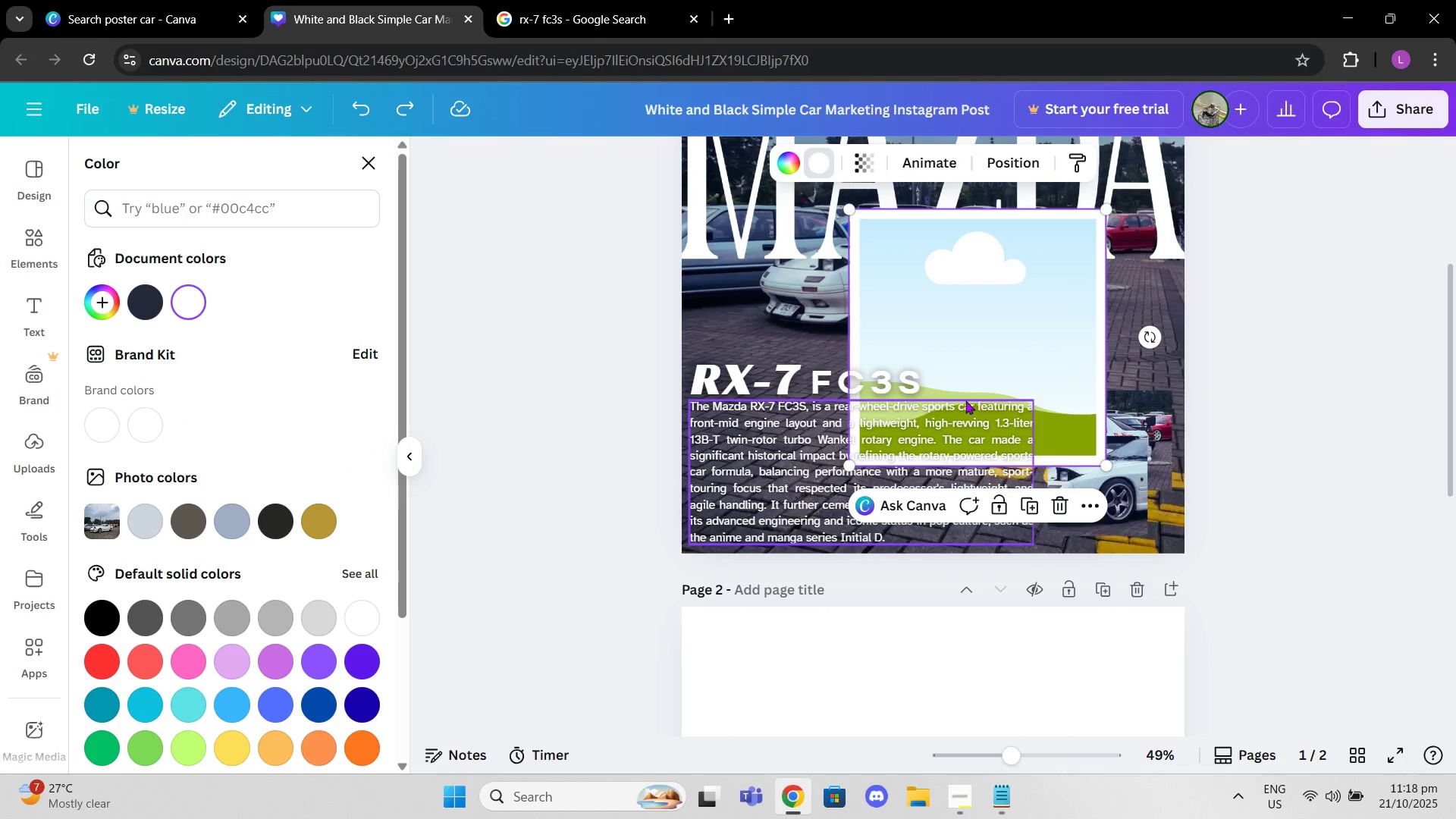 
key(Control+Z)
 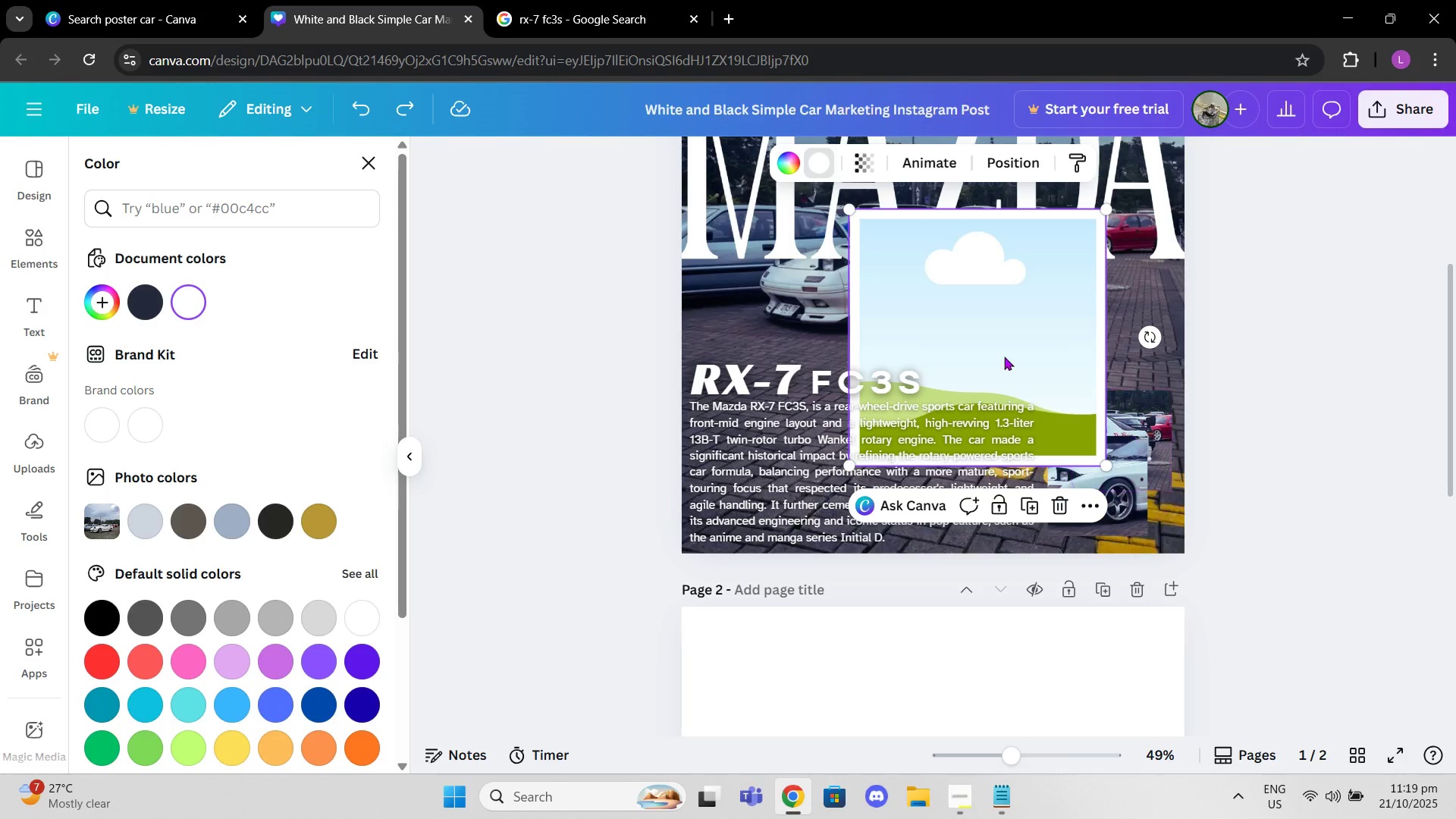 
left_click_drag(start_coordinate=[1004, 356], to_coordinate=[949, 356])
 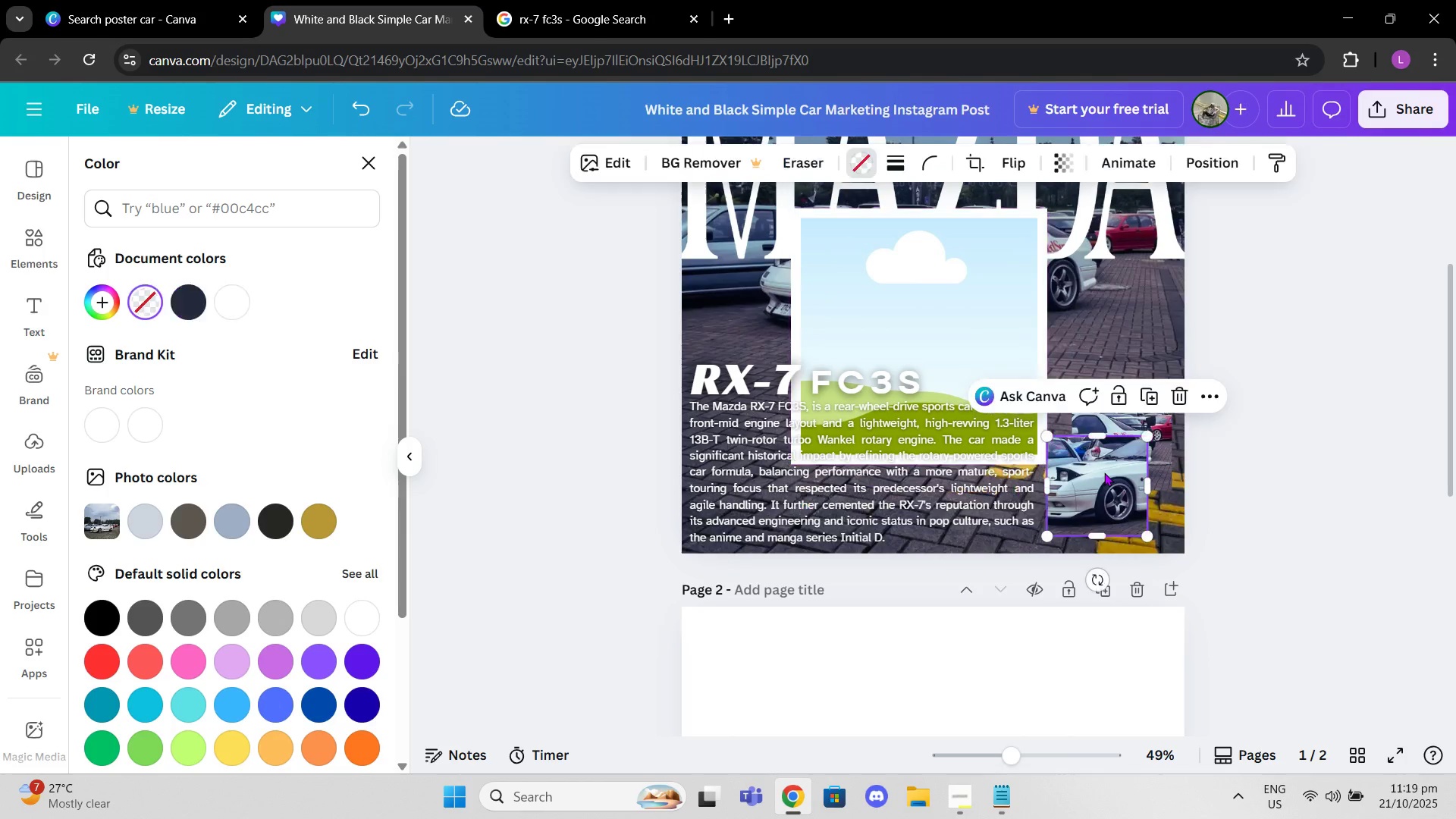 
left_click([1104, 472])
 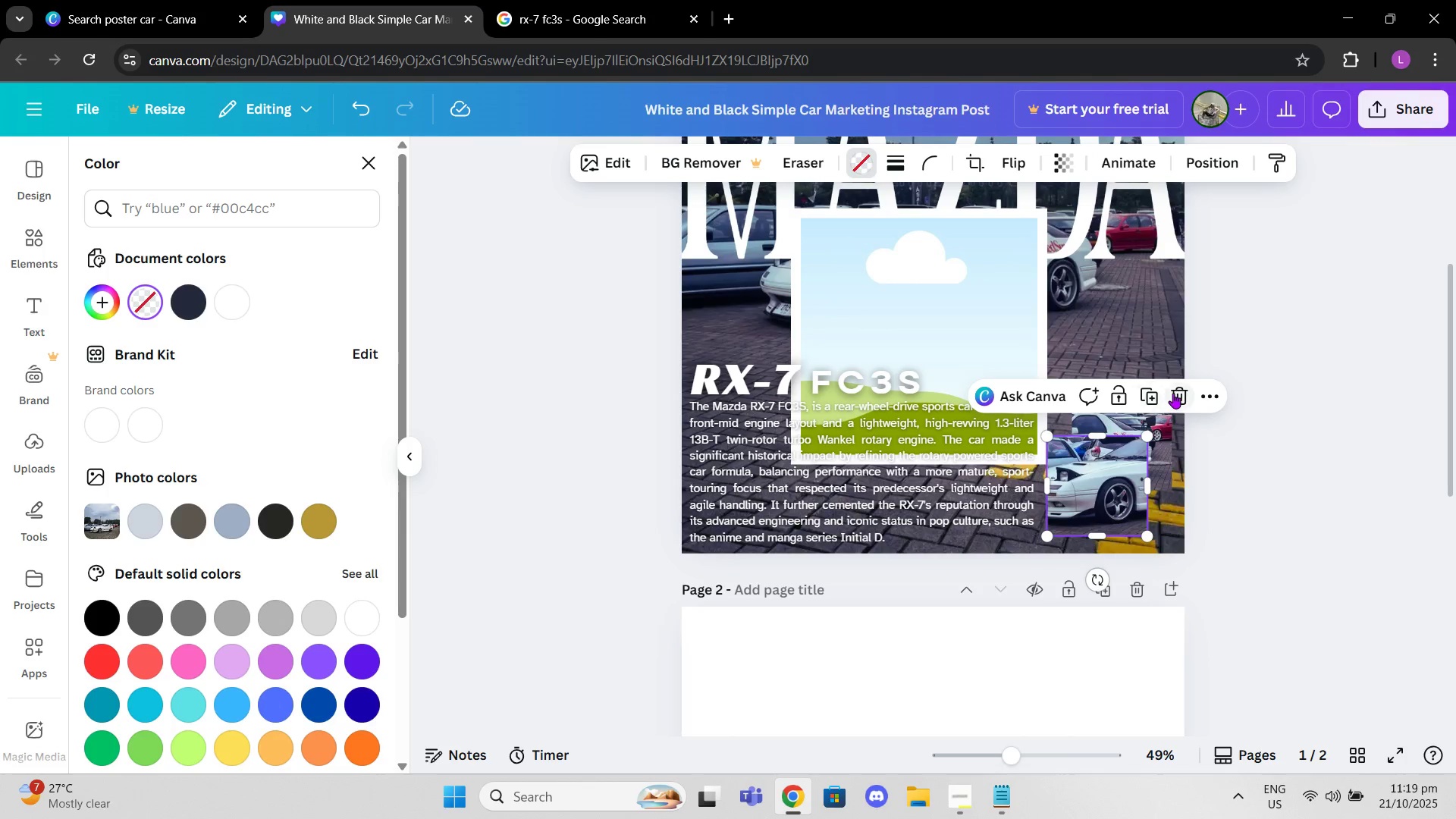 
left_click([1174, 393])
 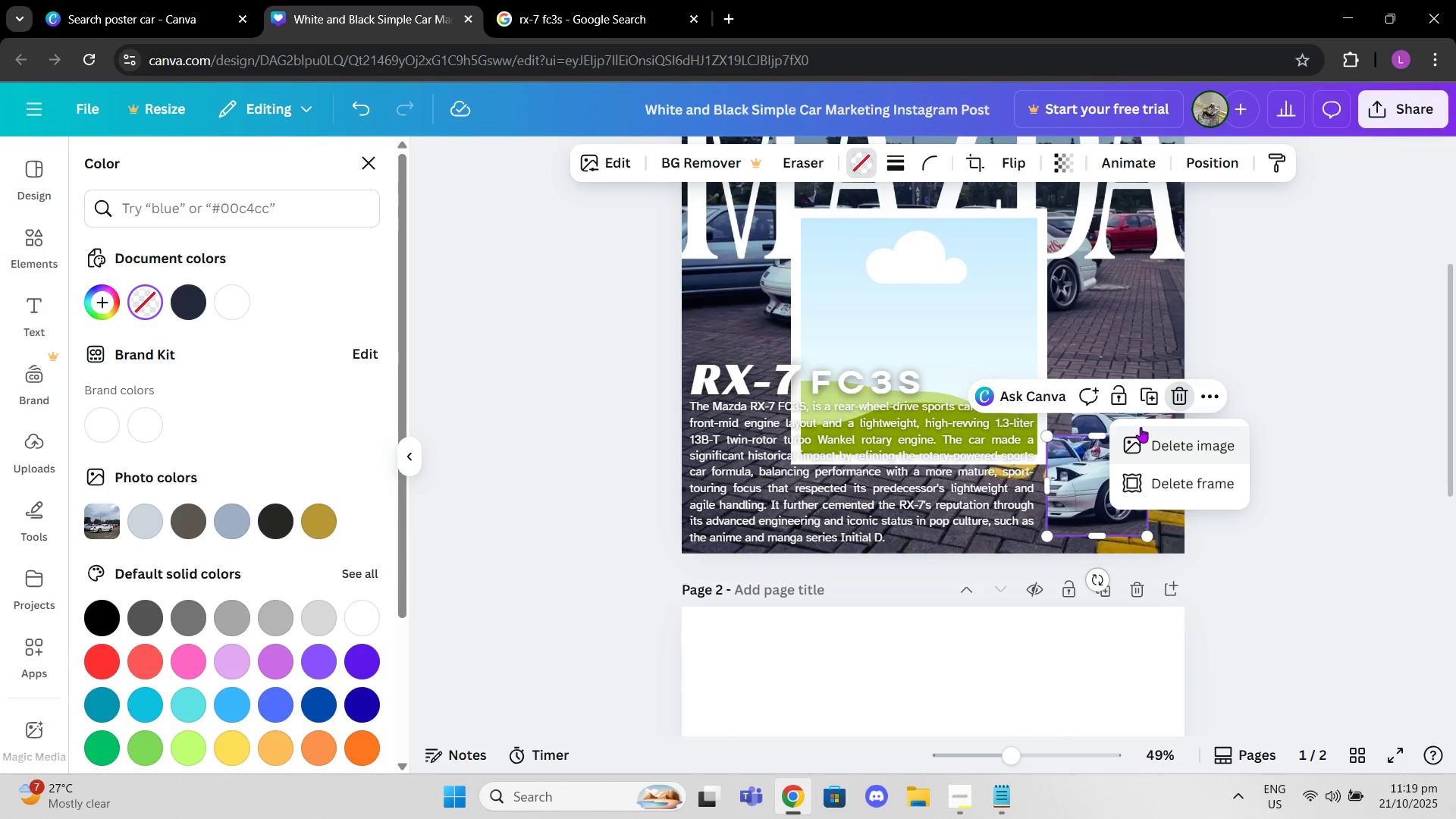 
mouse_move([1156, 457])
 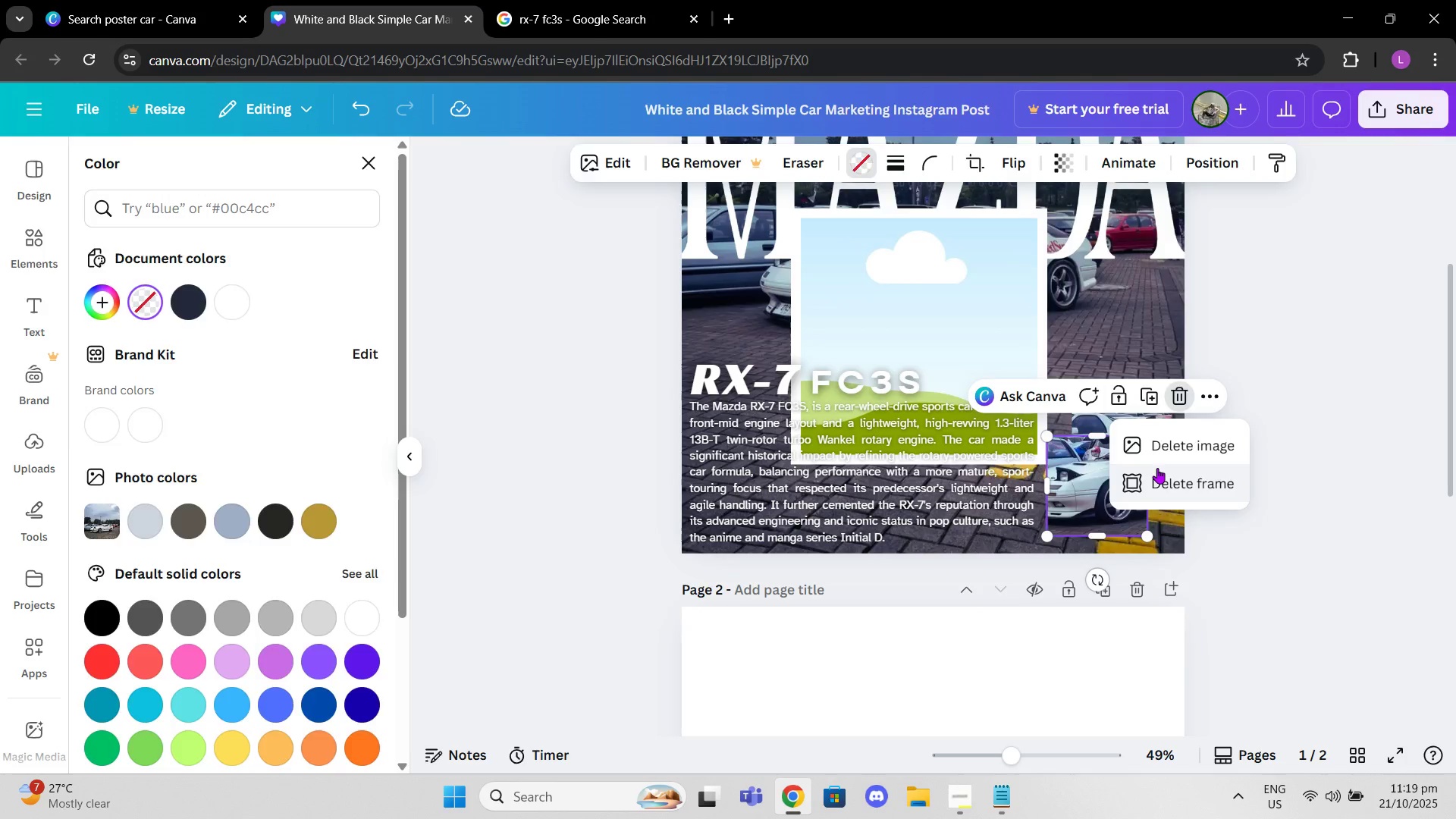 
left_click([1157, 468])
 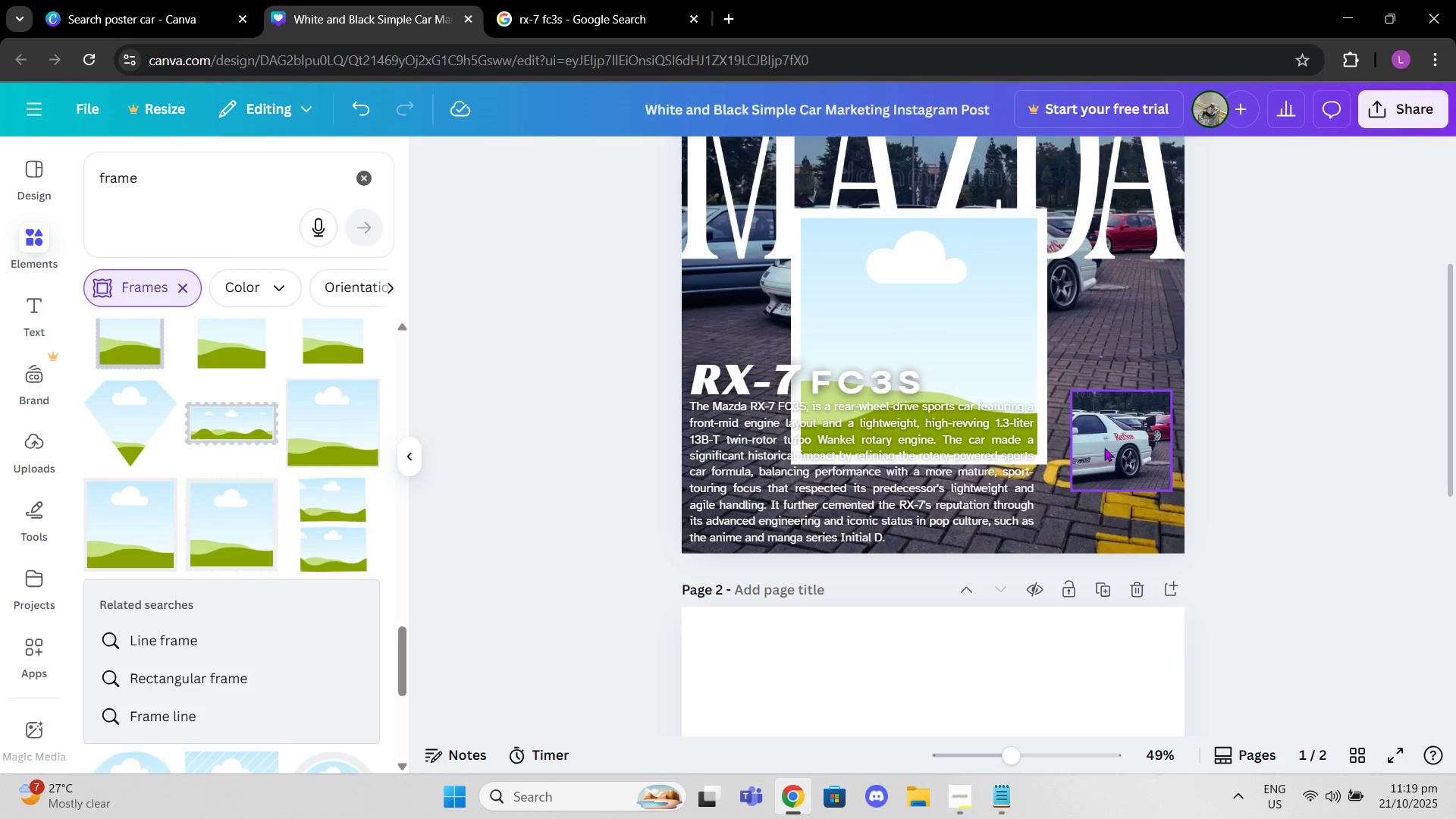 
scroll: coordinate [1104, 441], scroll_direction: up, amount: 2.0
 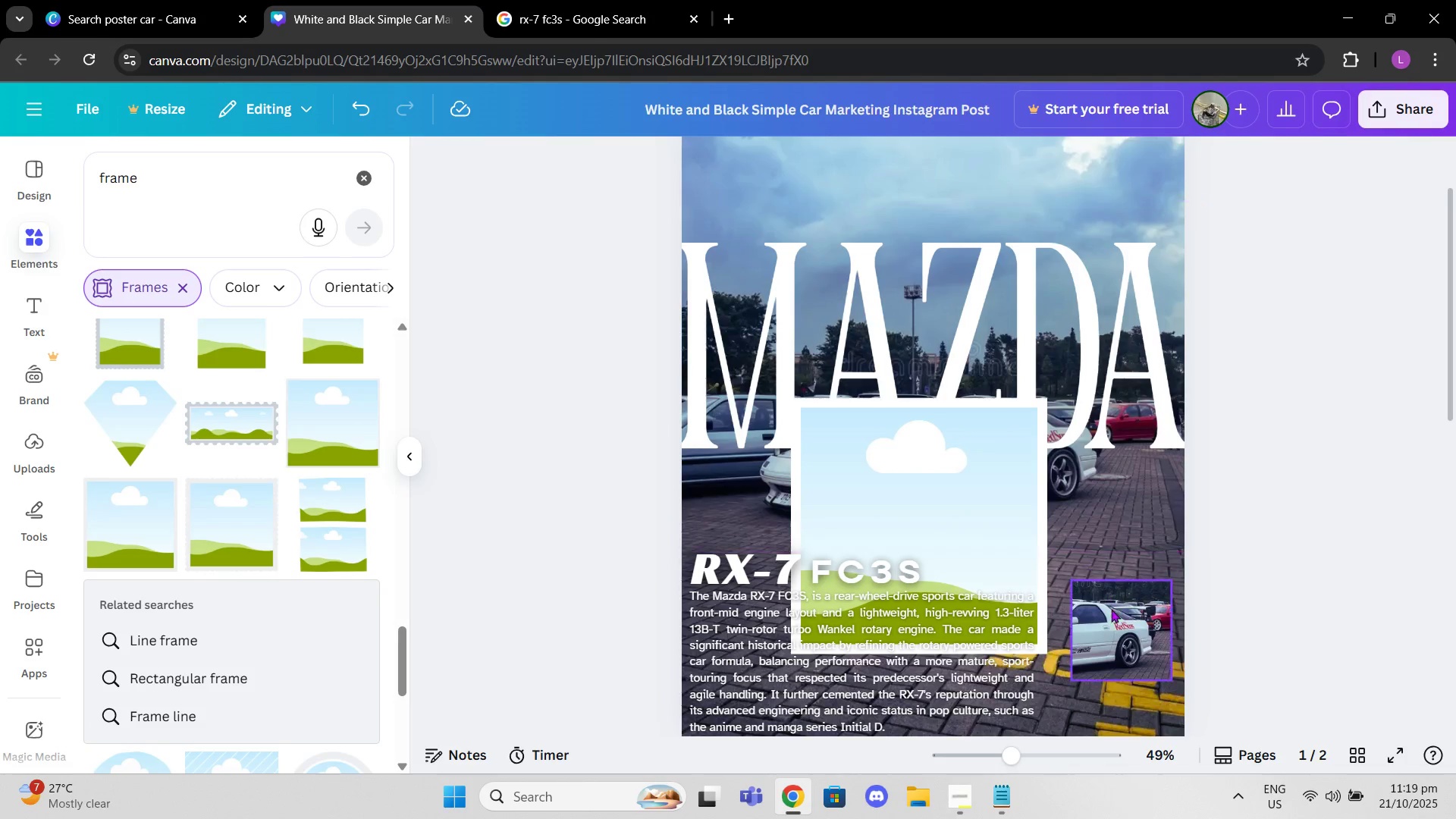 
left_click([1112, 612])
 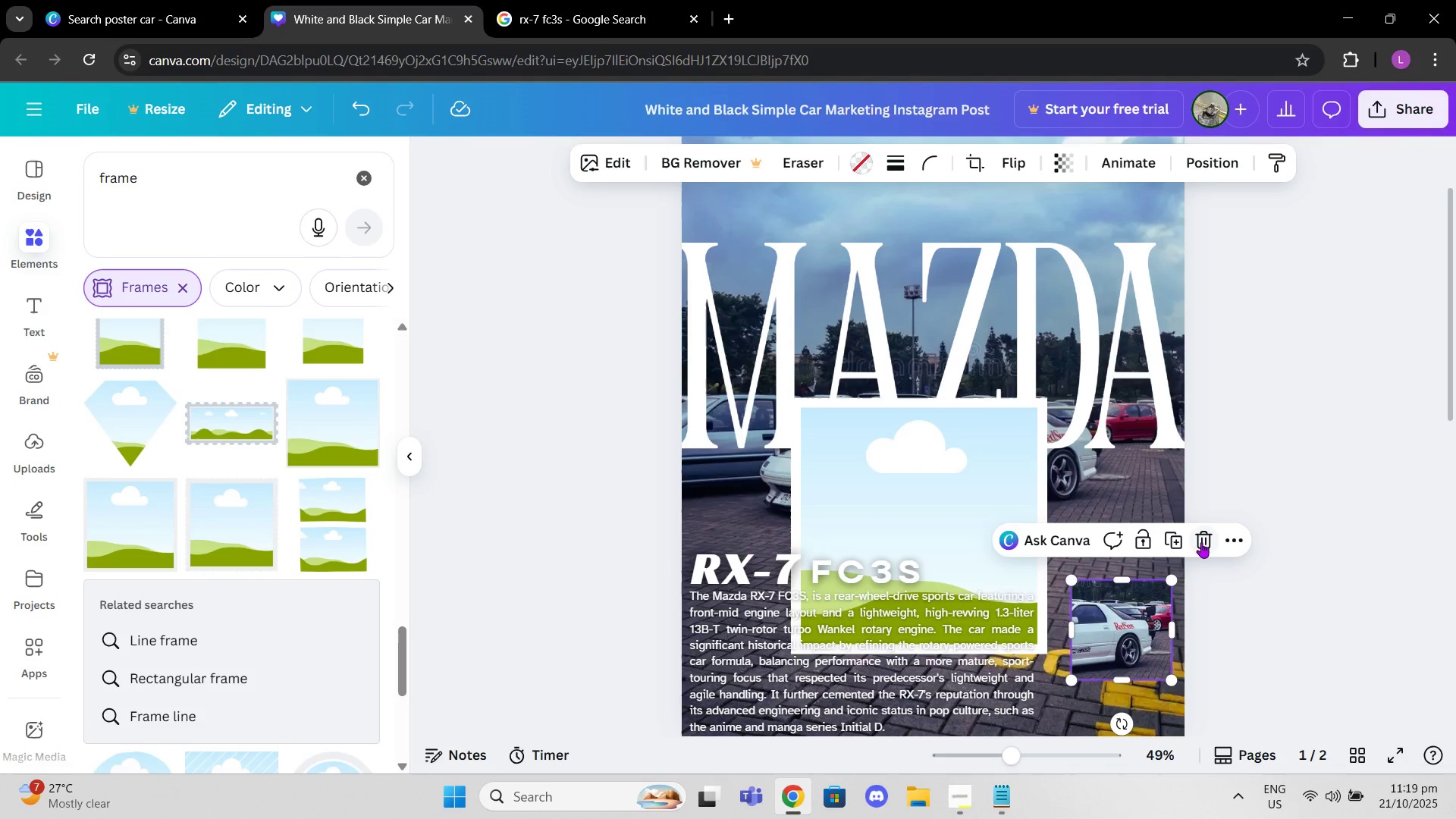 
left_click([1203, 541])
 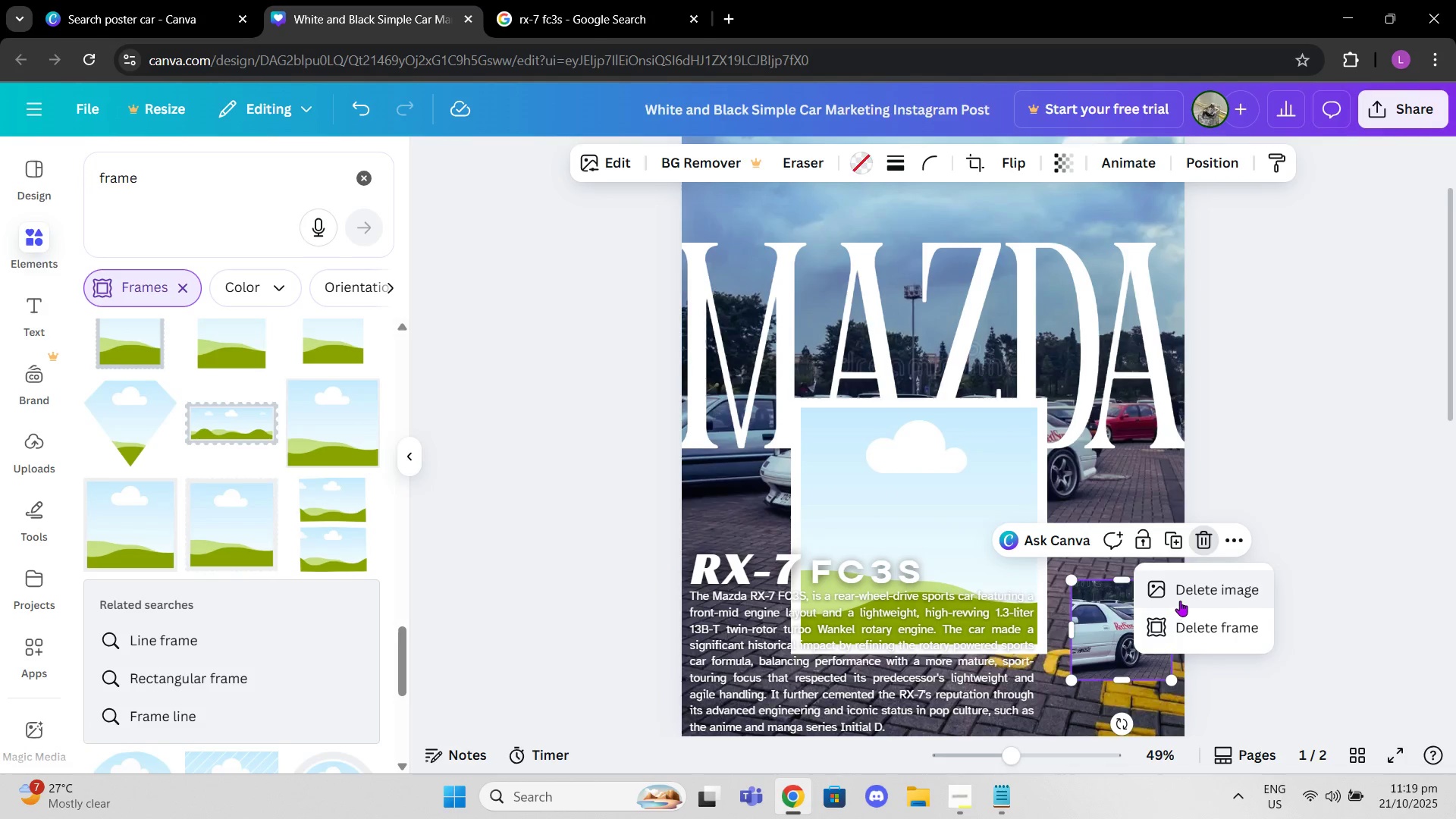 
left_click([1180, 600])
 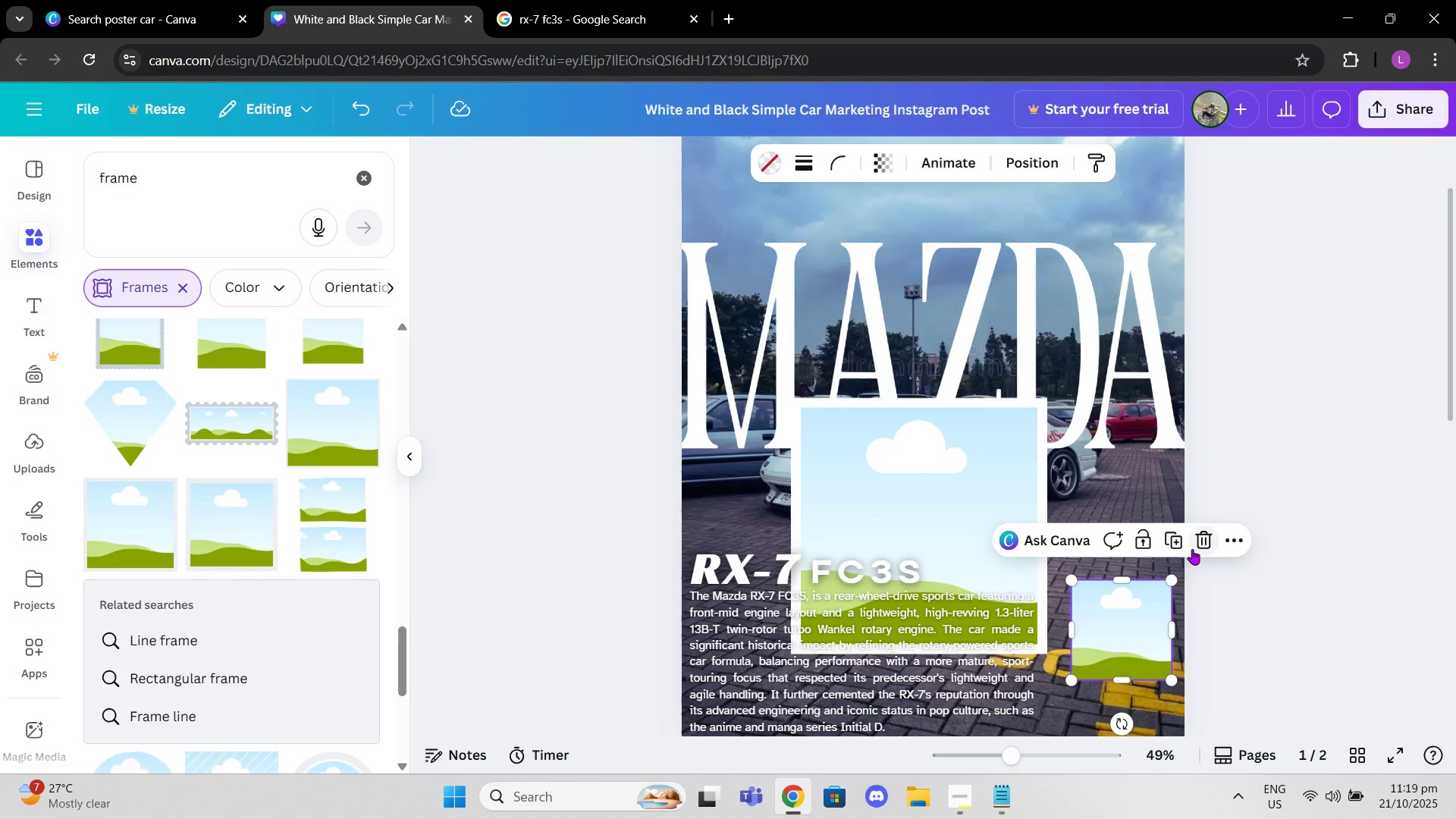 
double_click([969, 485])
 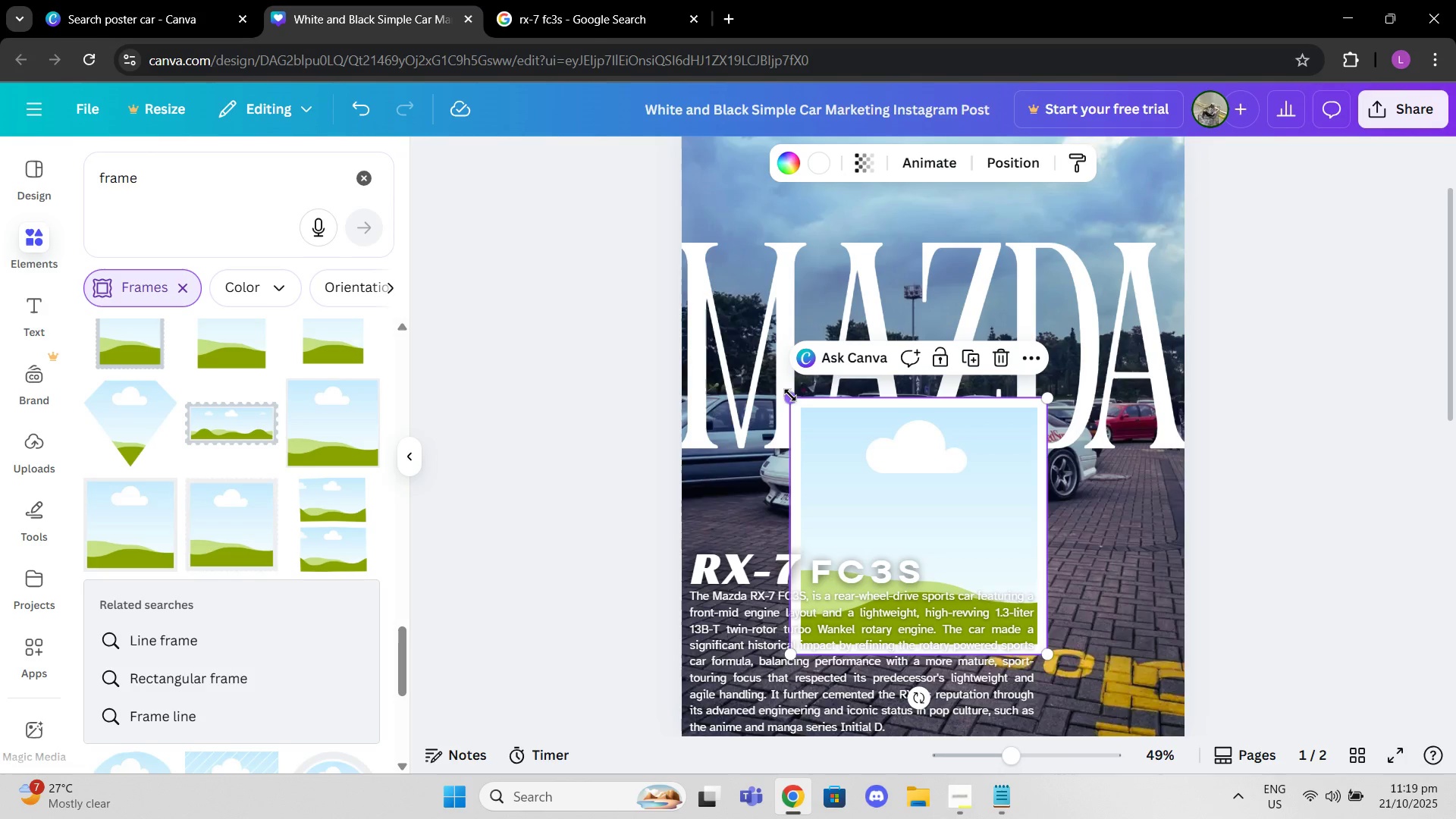 
left_click_drag(start_coordinate=[793, 395], to_coordinate=[969, 531])
 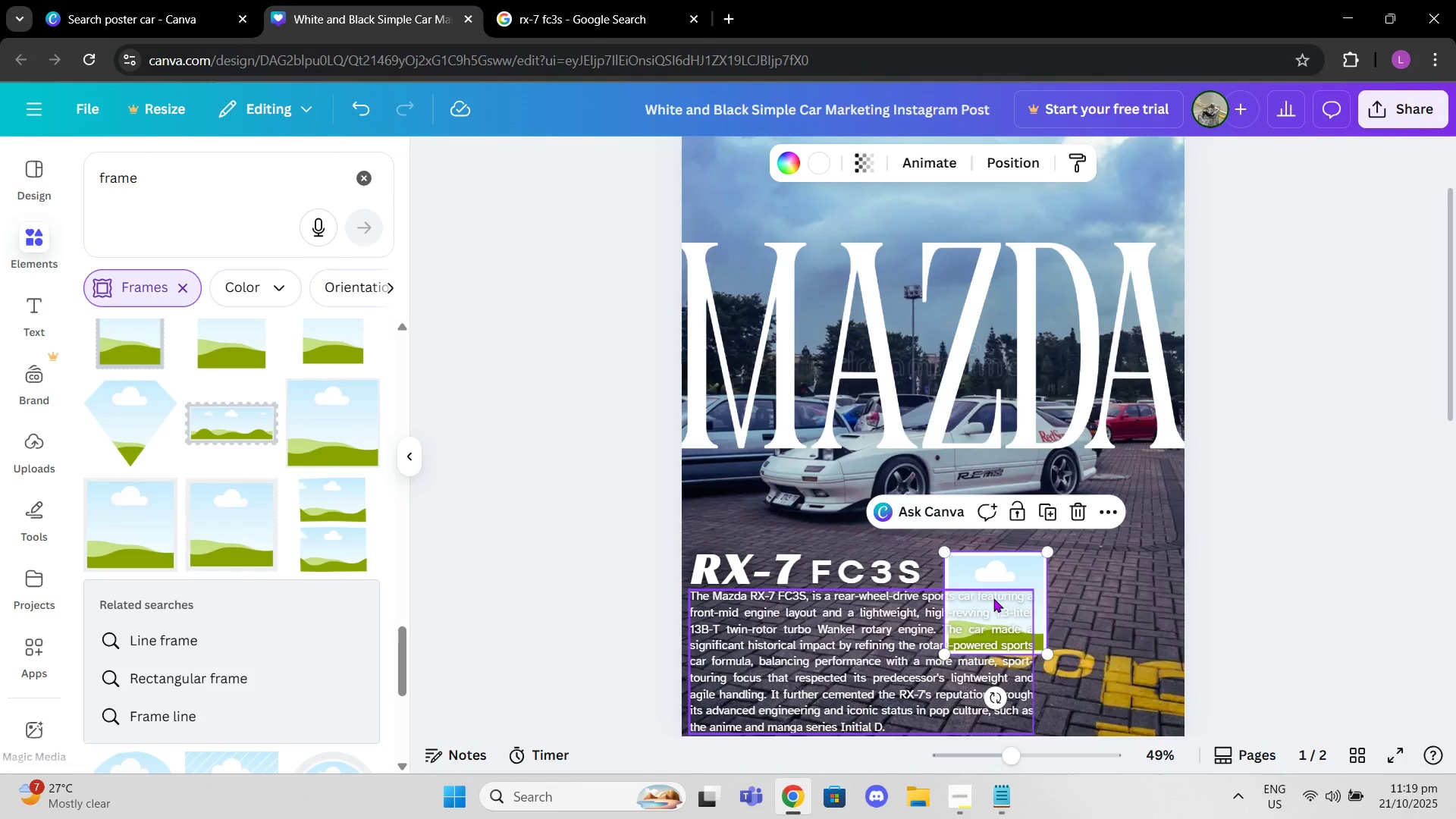 
left_click([993, 598])
 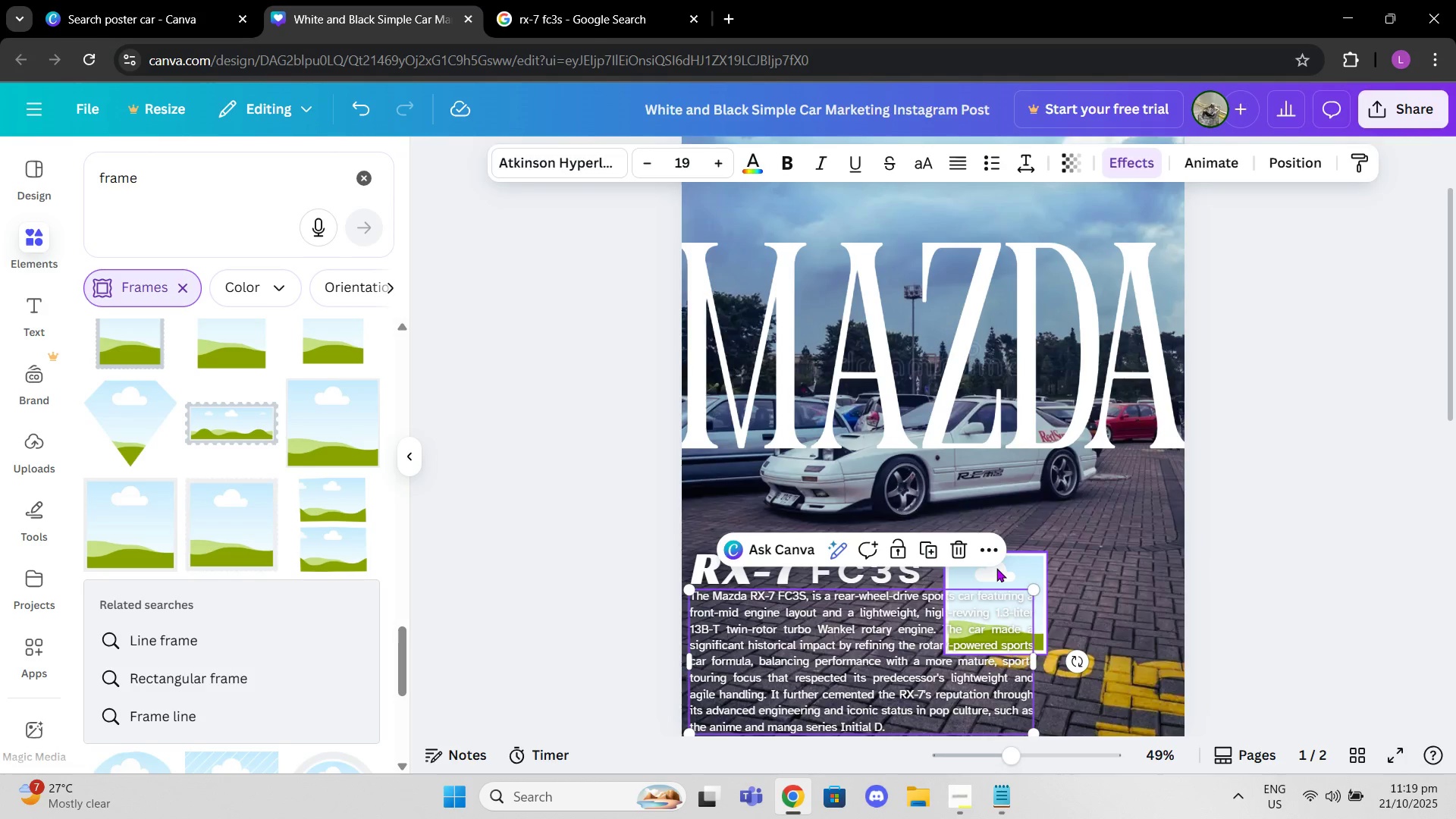 
left_click_drag(start_coordinate=[996, 568], to_coordinate=[1100, 640])
 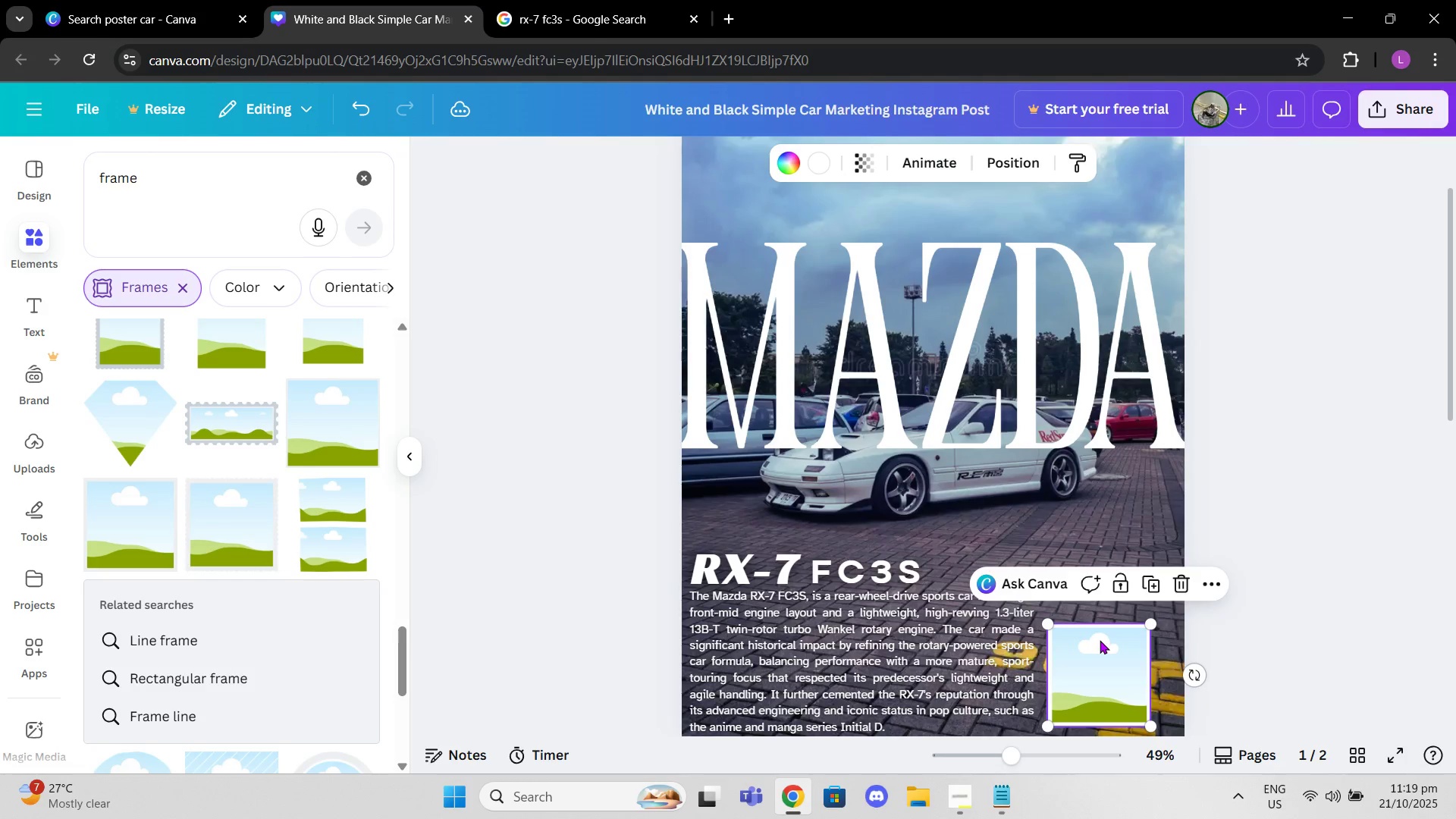 
scroll: coordinate [1100, 640], scroll_direction: down, amount: 1.0
 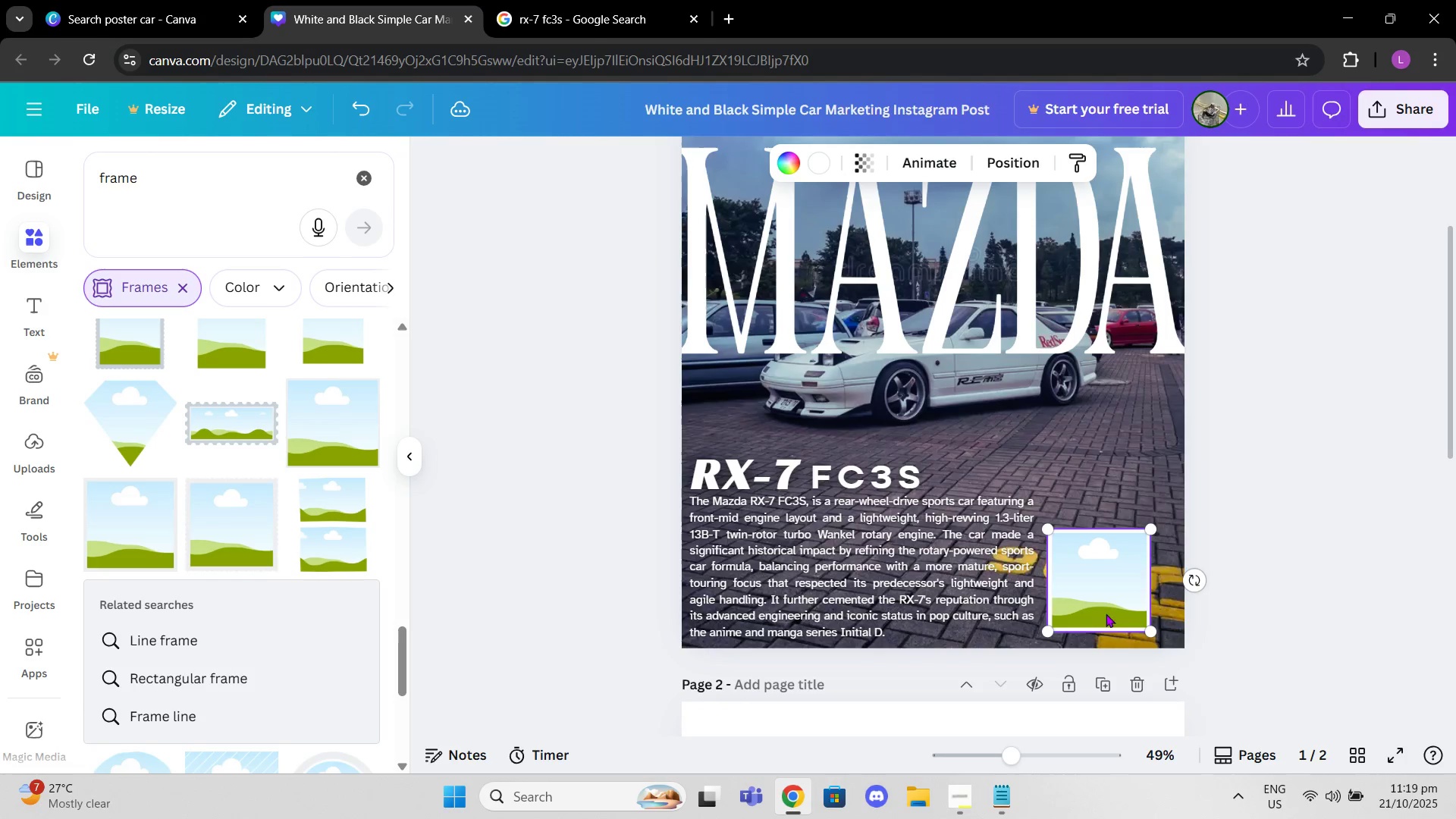 
mouse_move([1095, 584])
 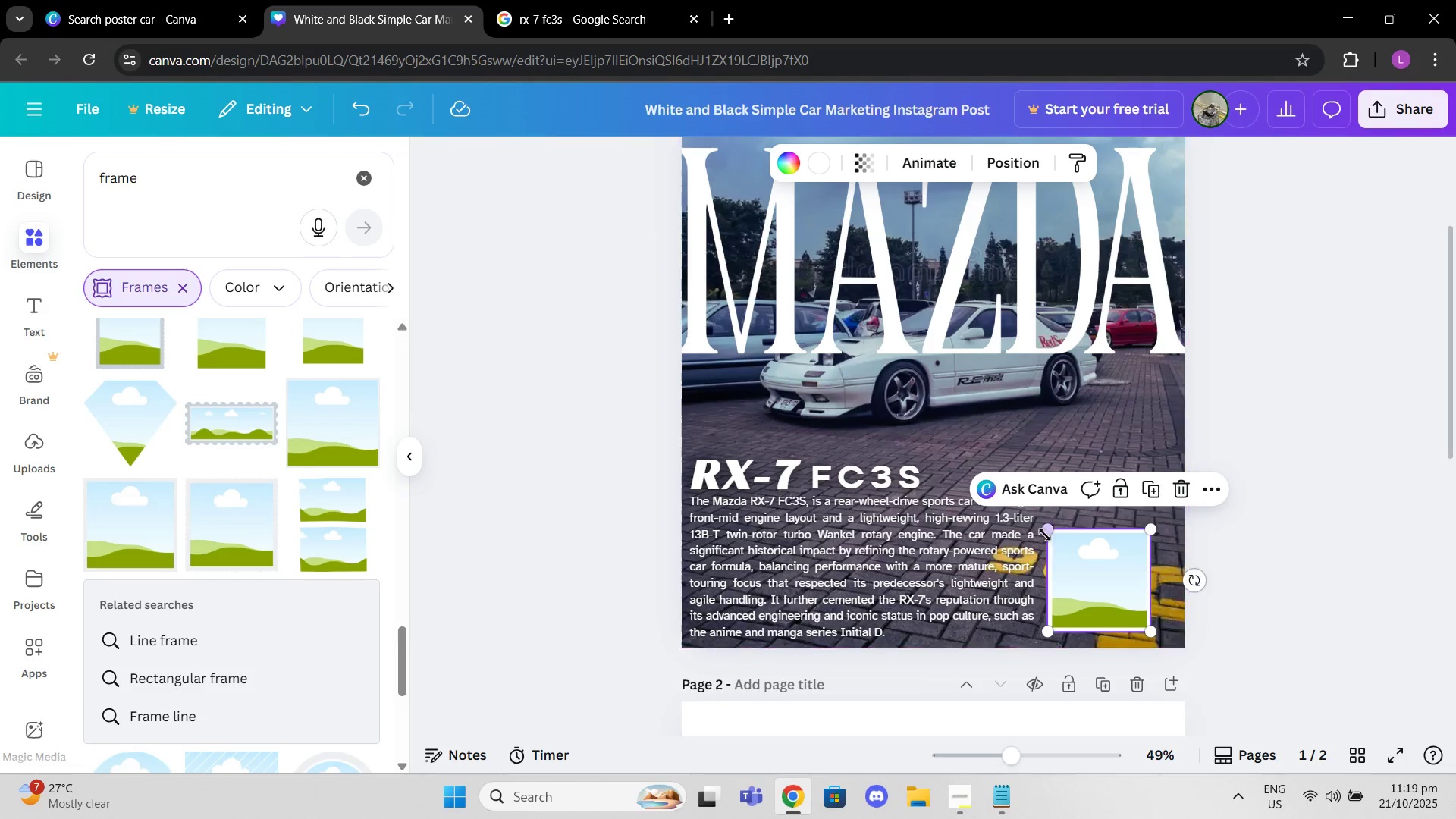 
left_click_drag(start_coordinate=[1045, 534], to_coordinate=[1070, 542])
 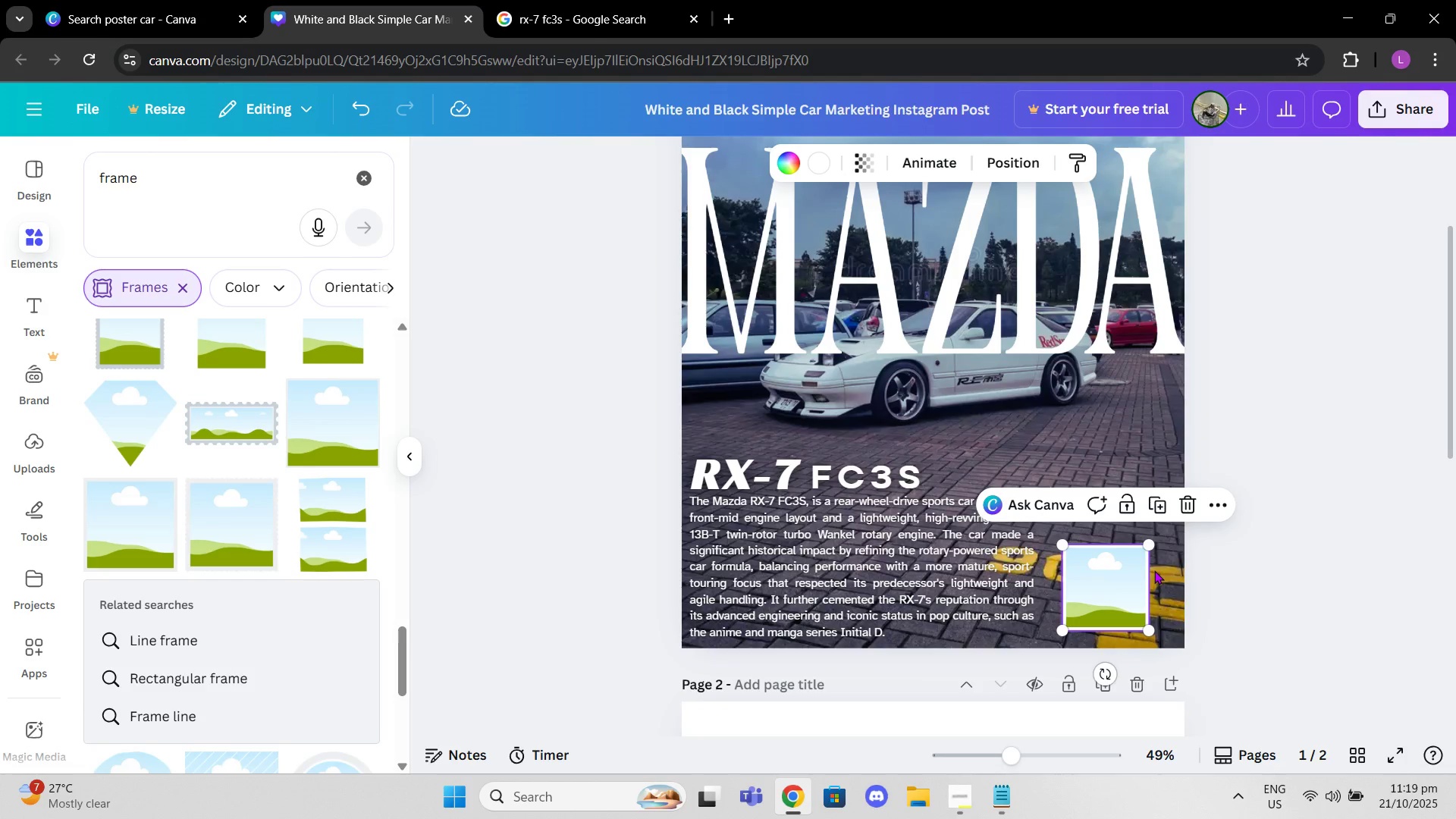 
double_click([1050, 607])
 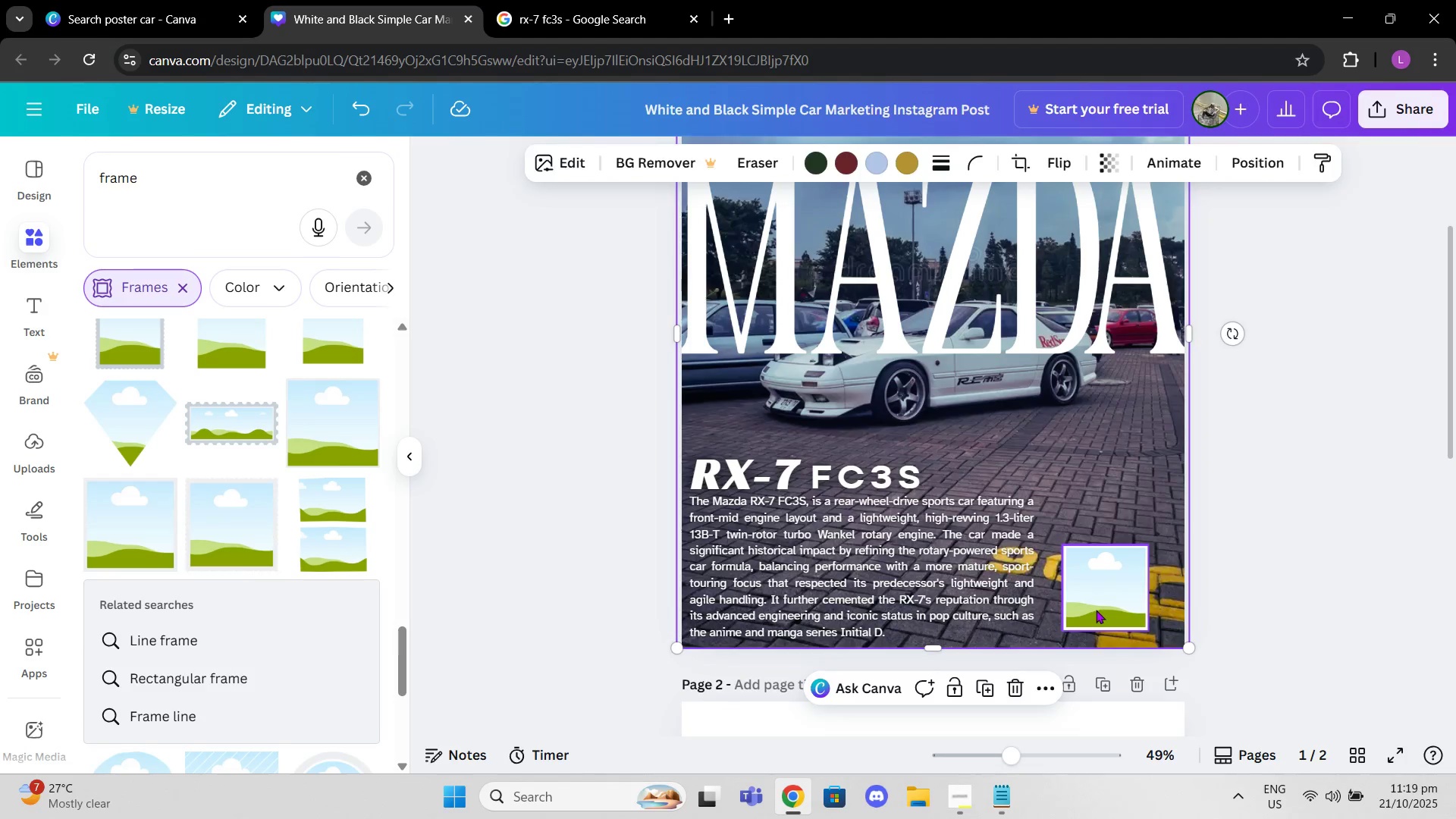 
triple_click([1096, 610])
 